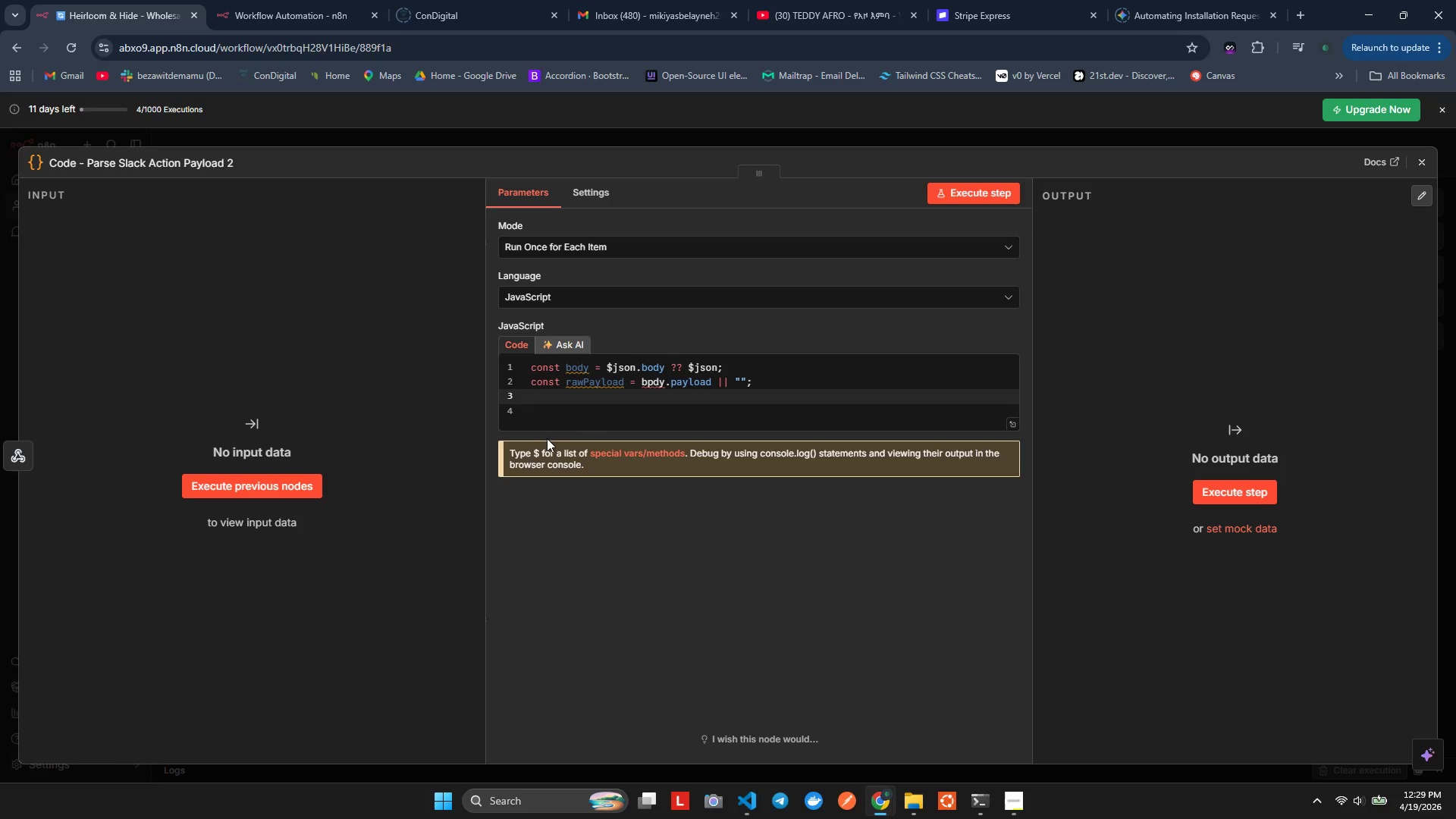 
key(Enter)
 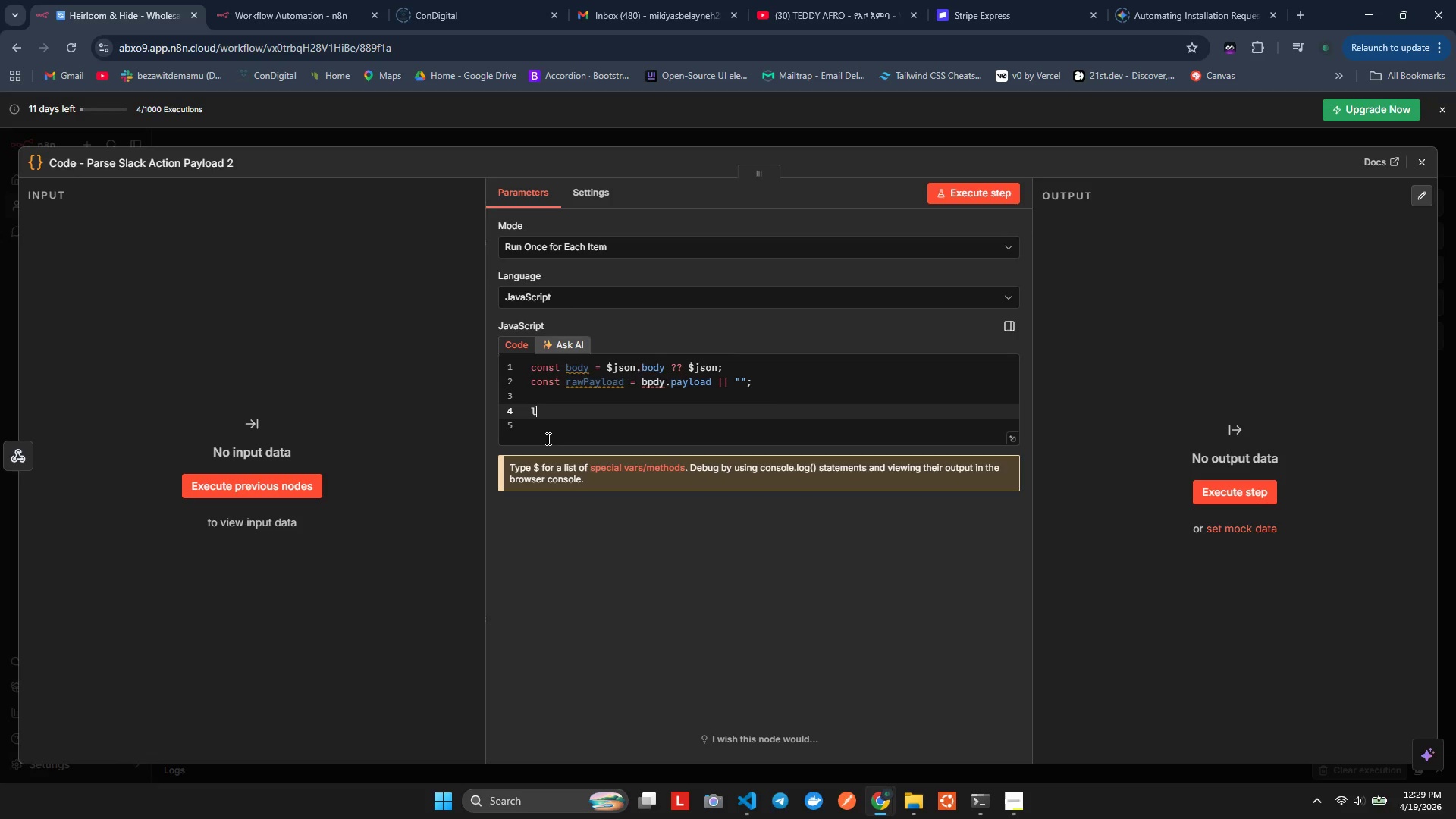 
type(let payload = {)
 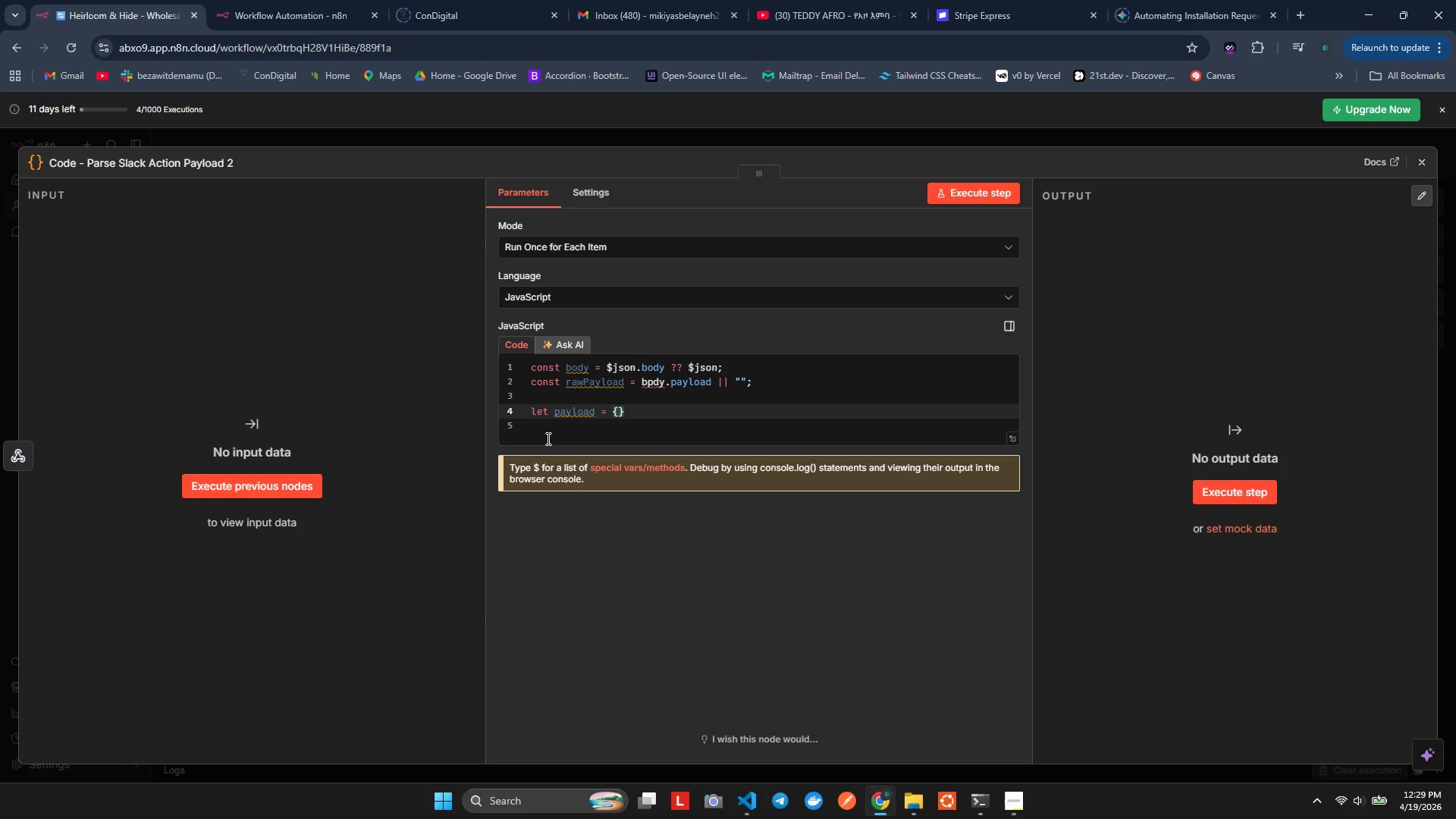 
key(ArrowRight)
 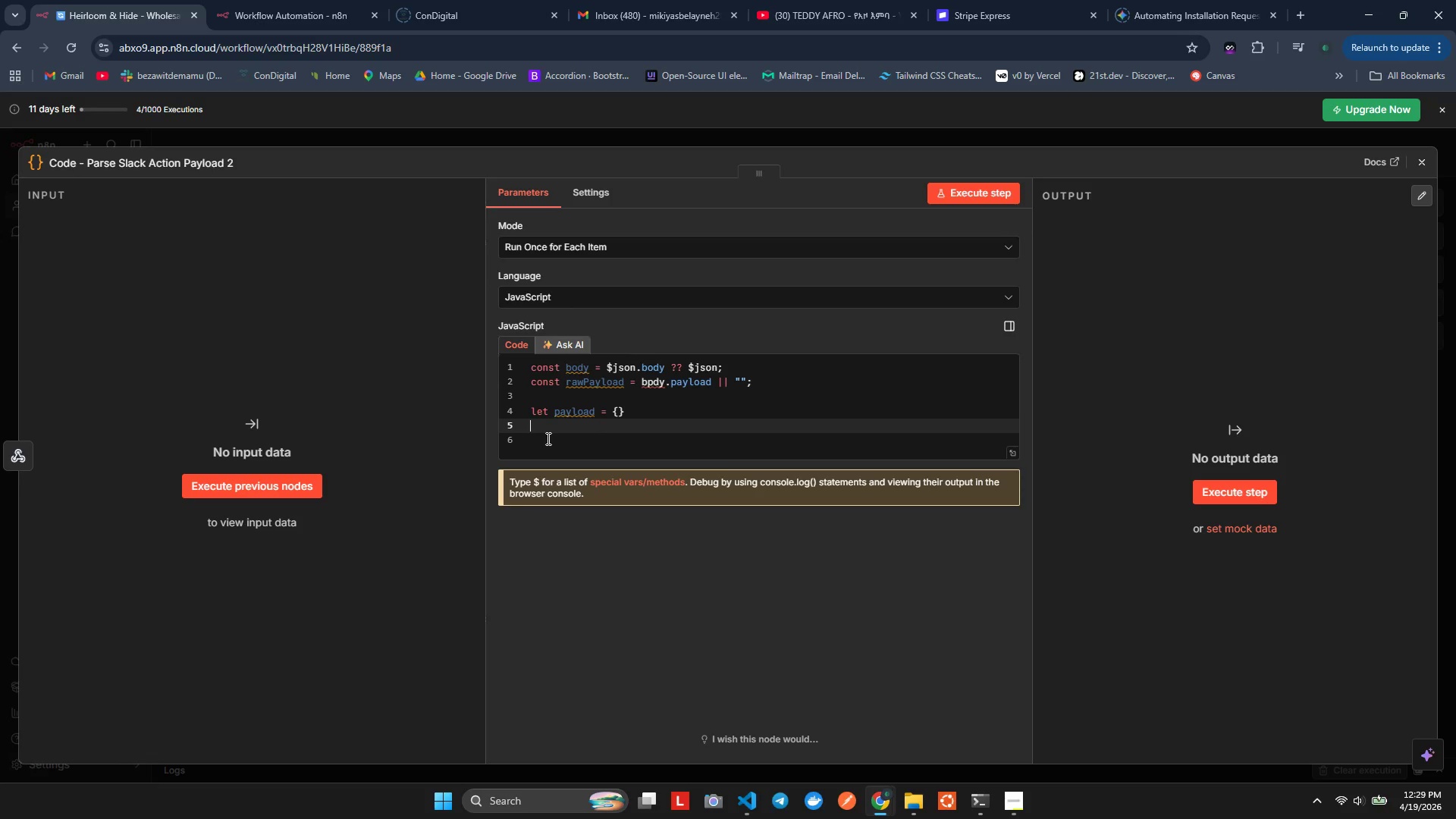 
key(Enter)
 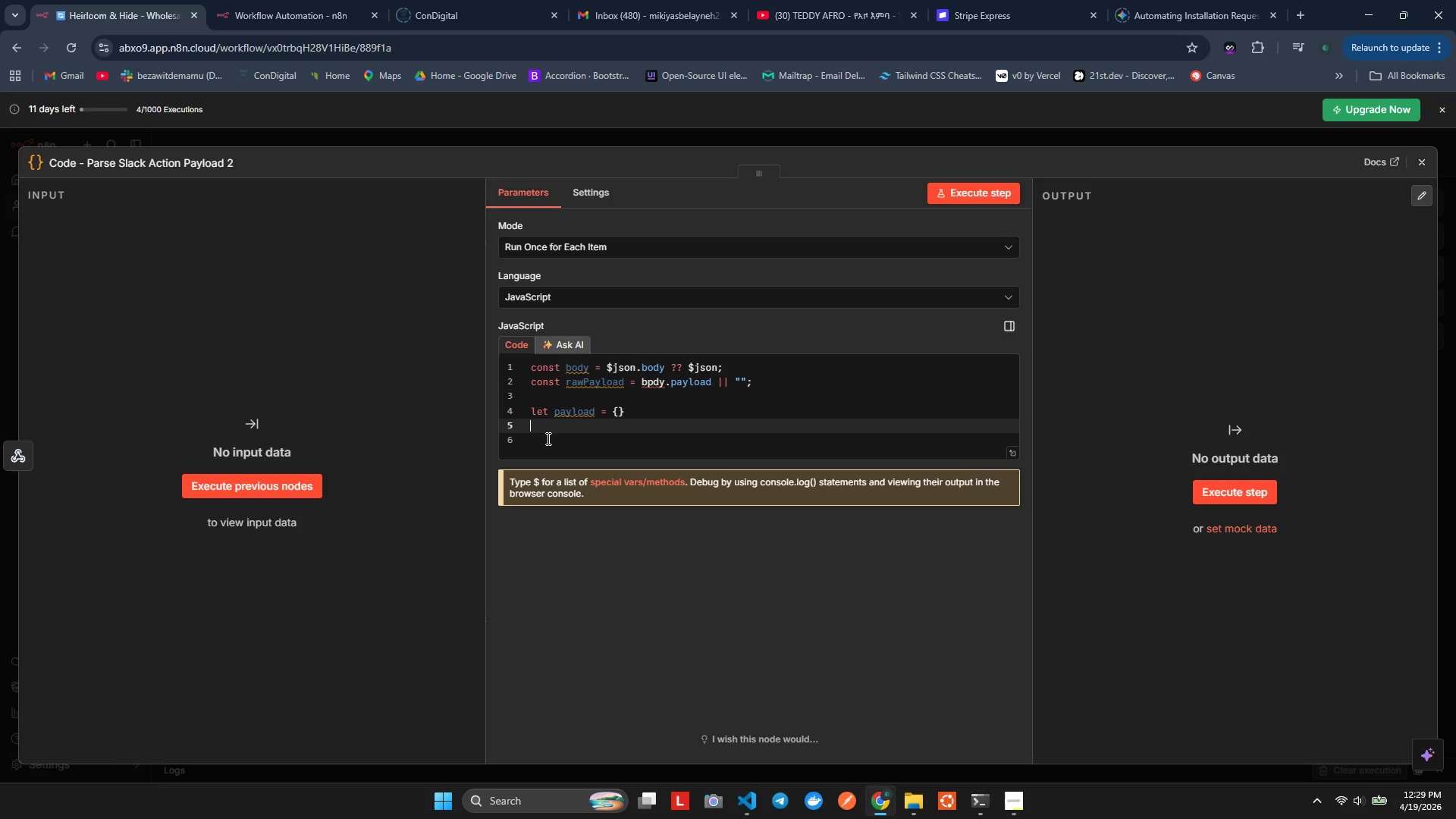 
type(try)
 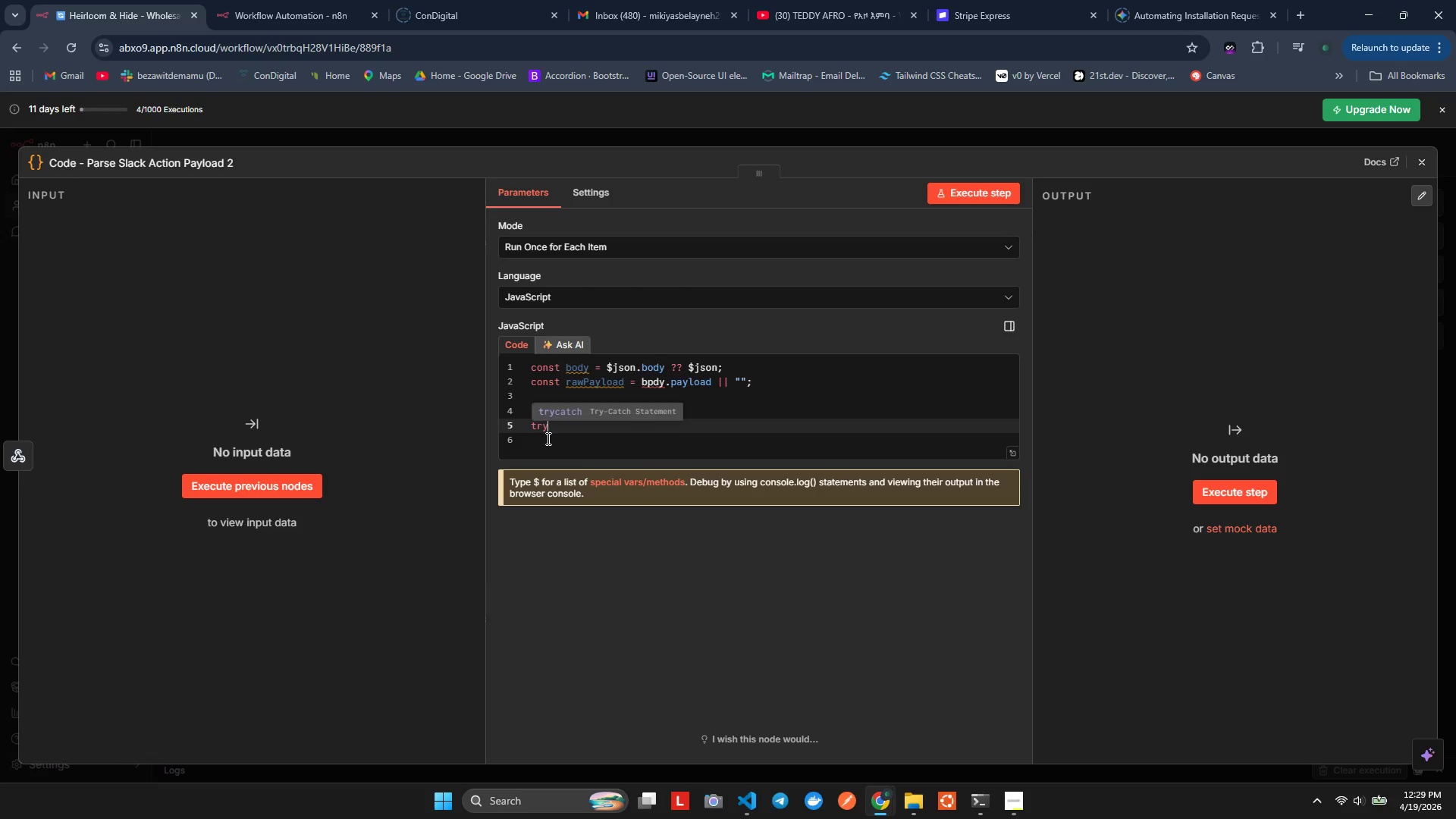 
key(Enter)
 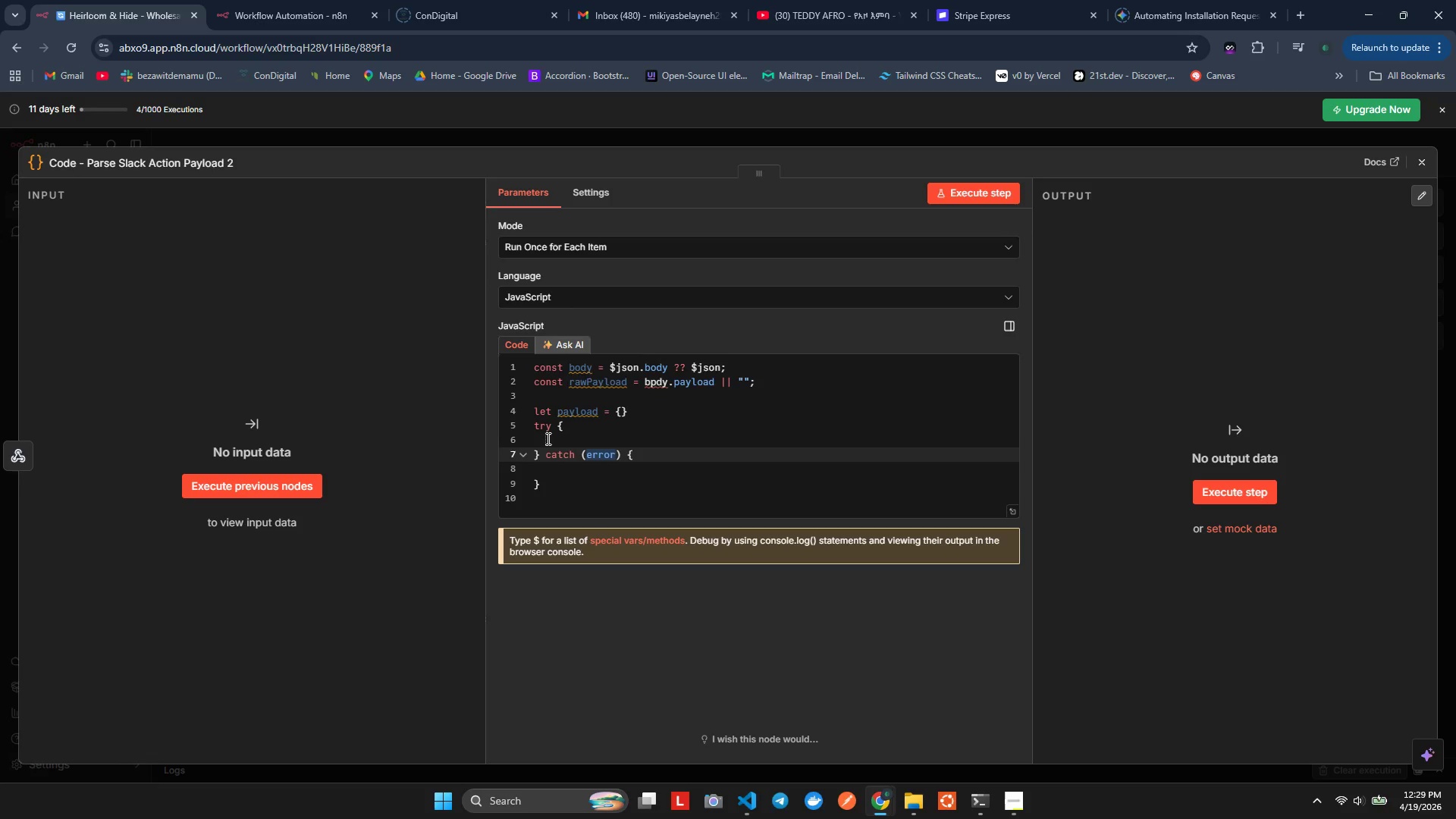 
key(ArrowRight)
 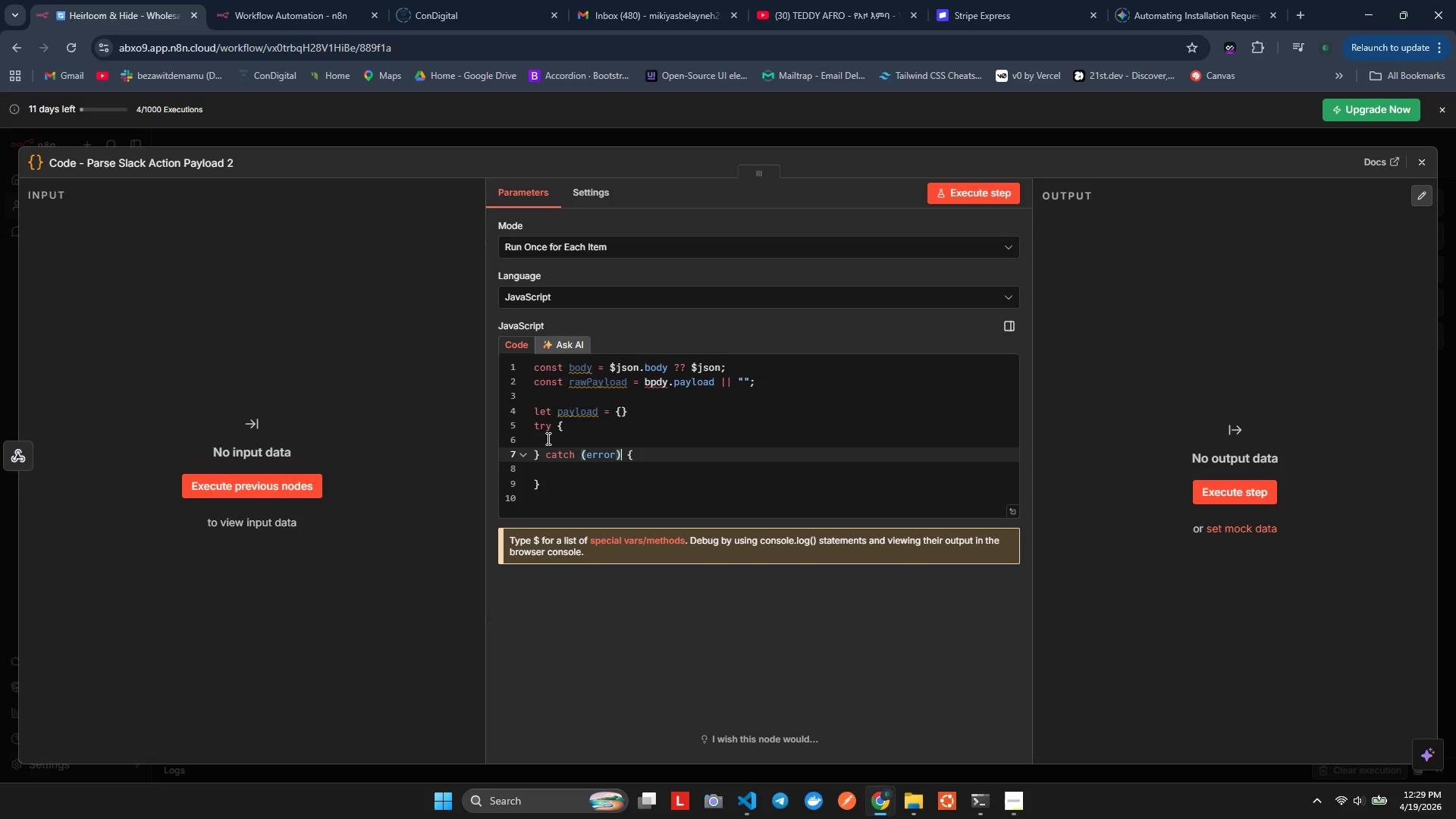 
key(ArrowRight)
 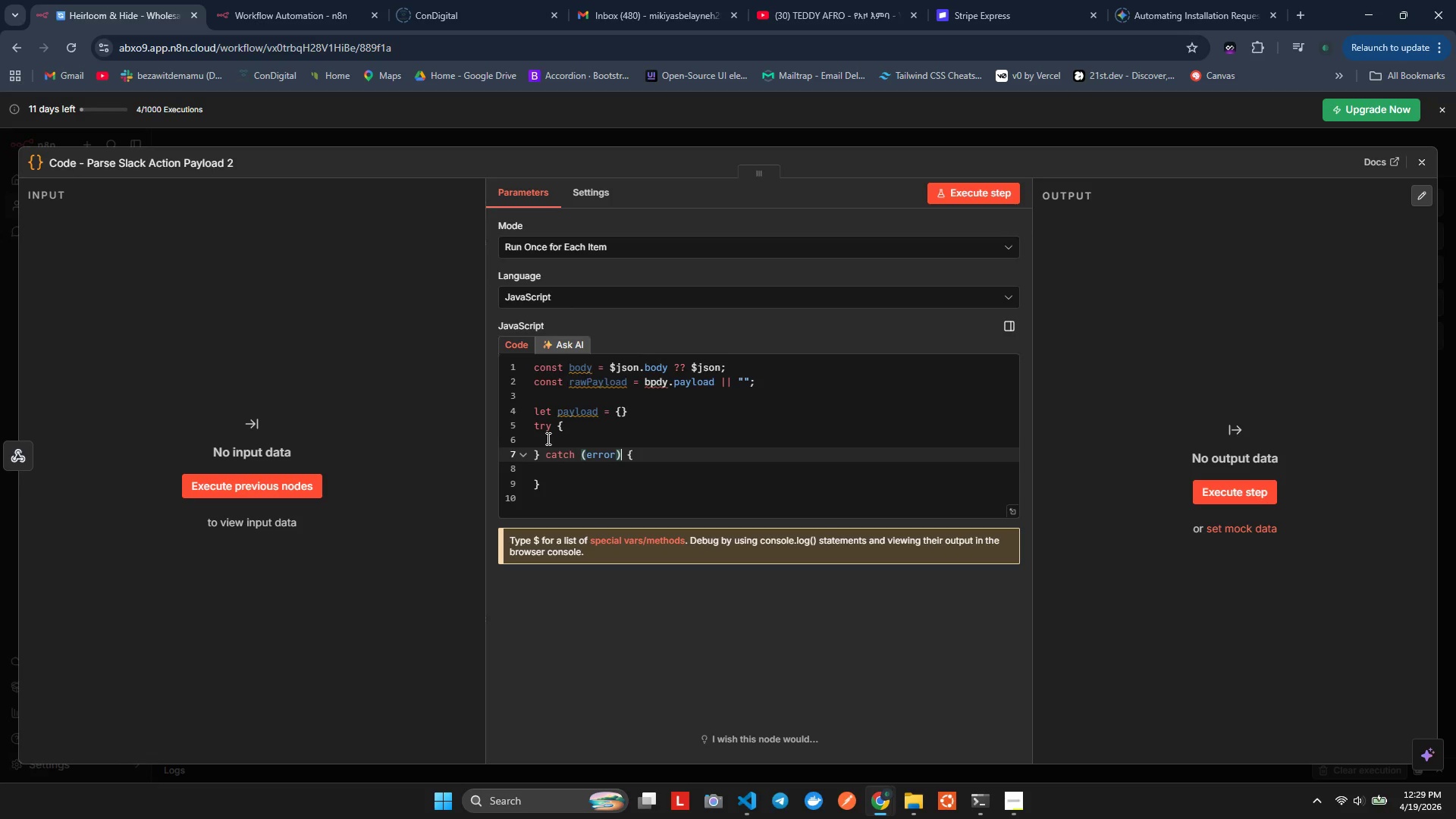 
key(Shift+ArrowLeft)
 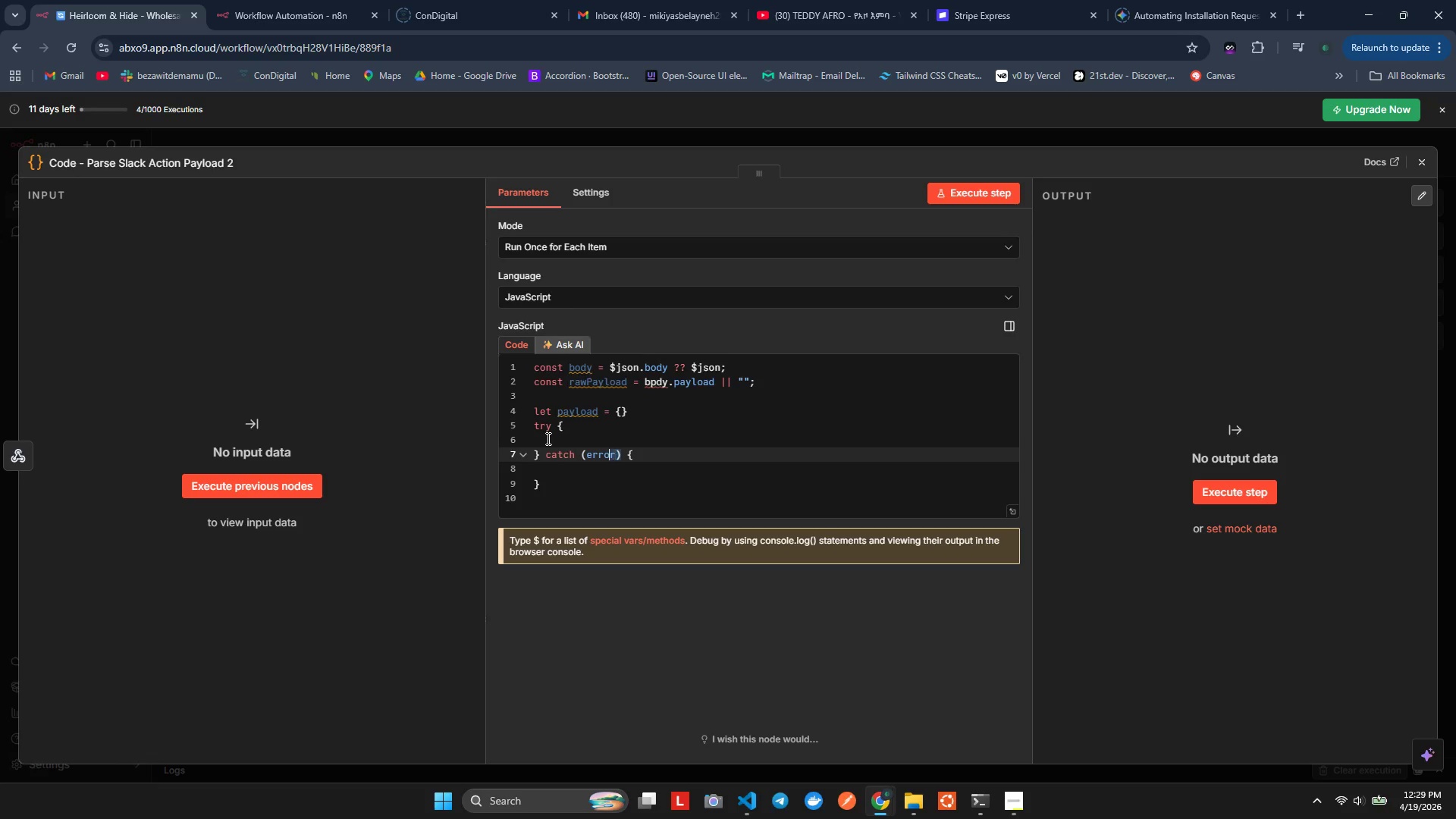 
key(Shift+ArrowLeft)
 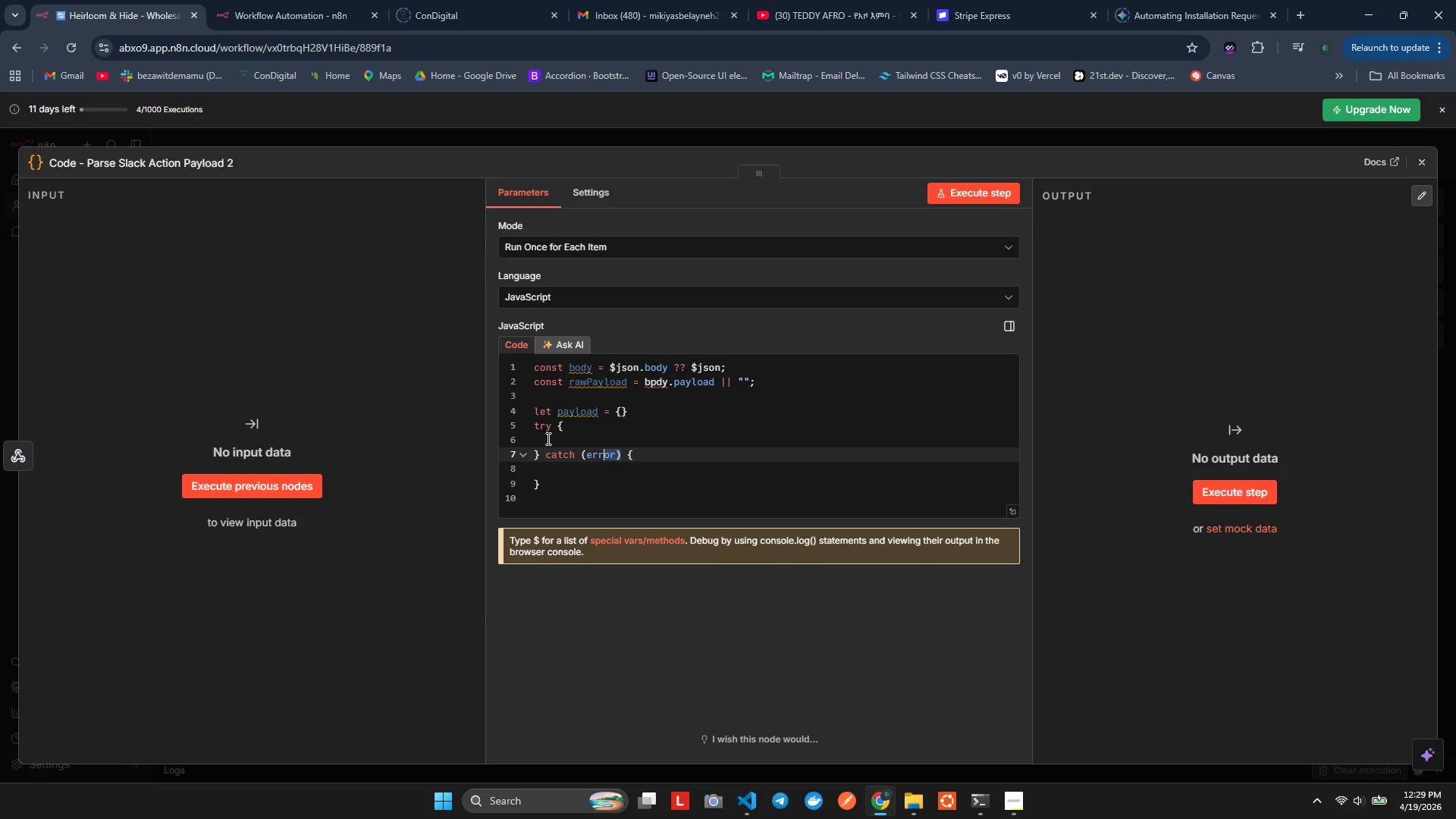 
key(Shift+ArrowLeft)
 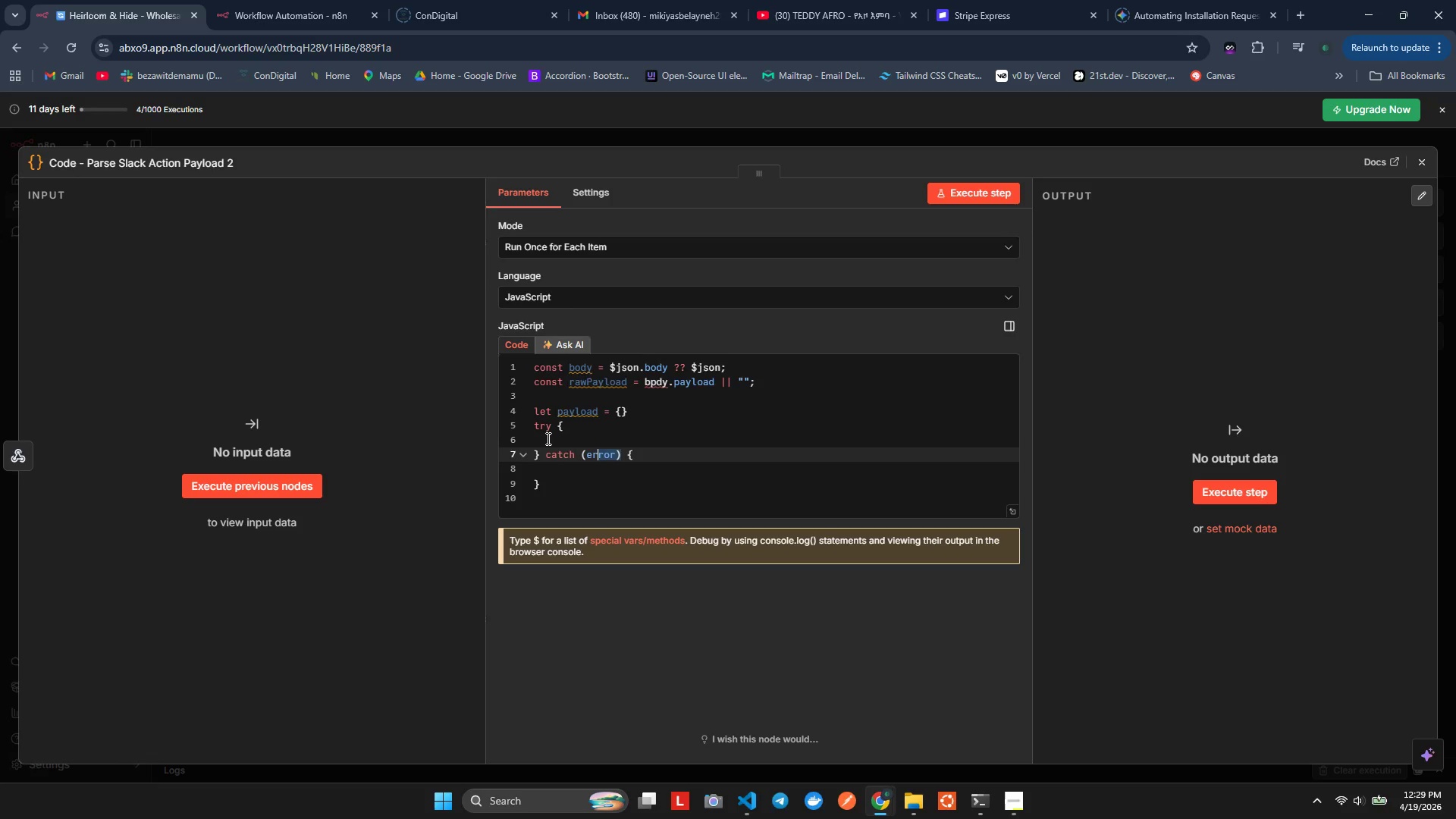 
key(Shift+ArrowLeft)
 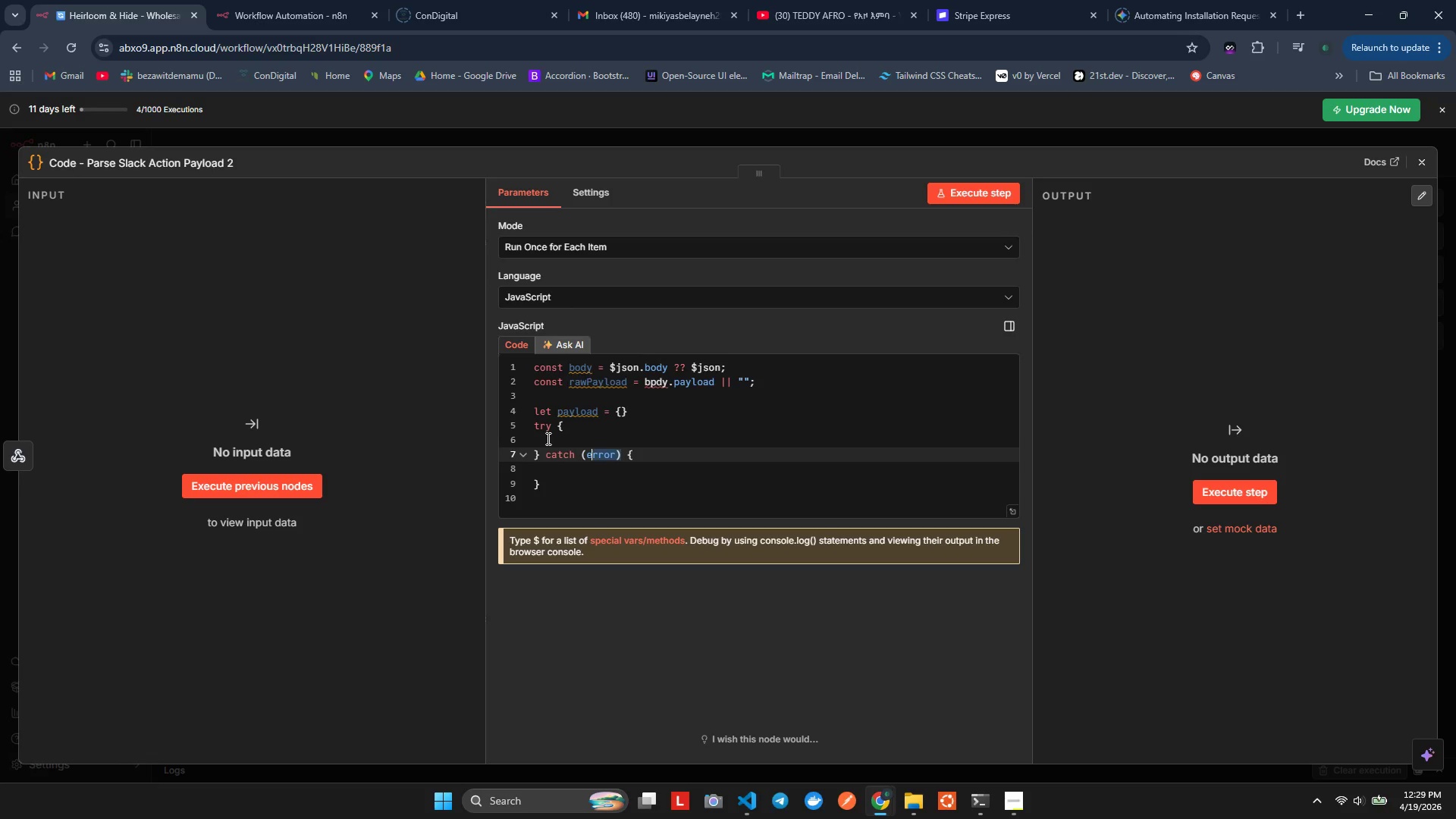 
key(Shift+ArrowLeft)
 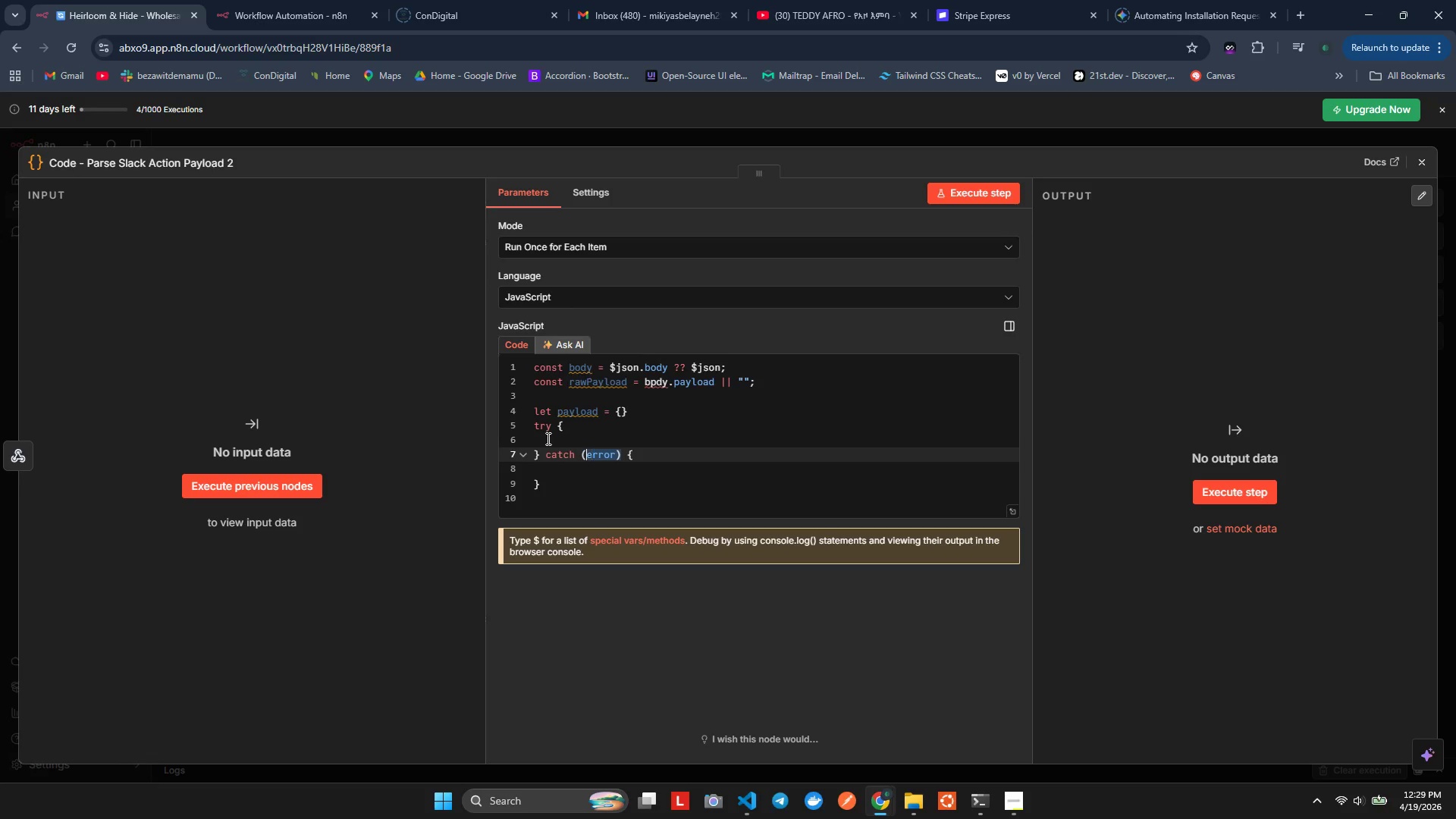 
key(Shift+ArrowLeft)
 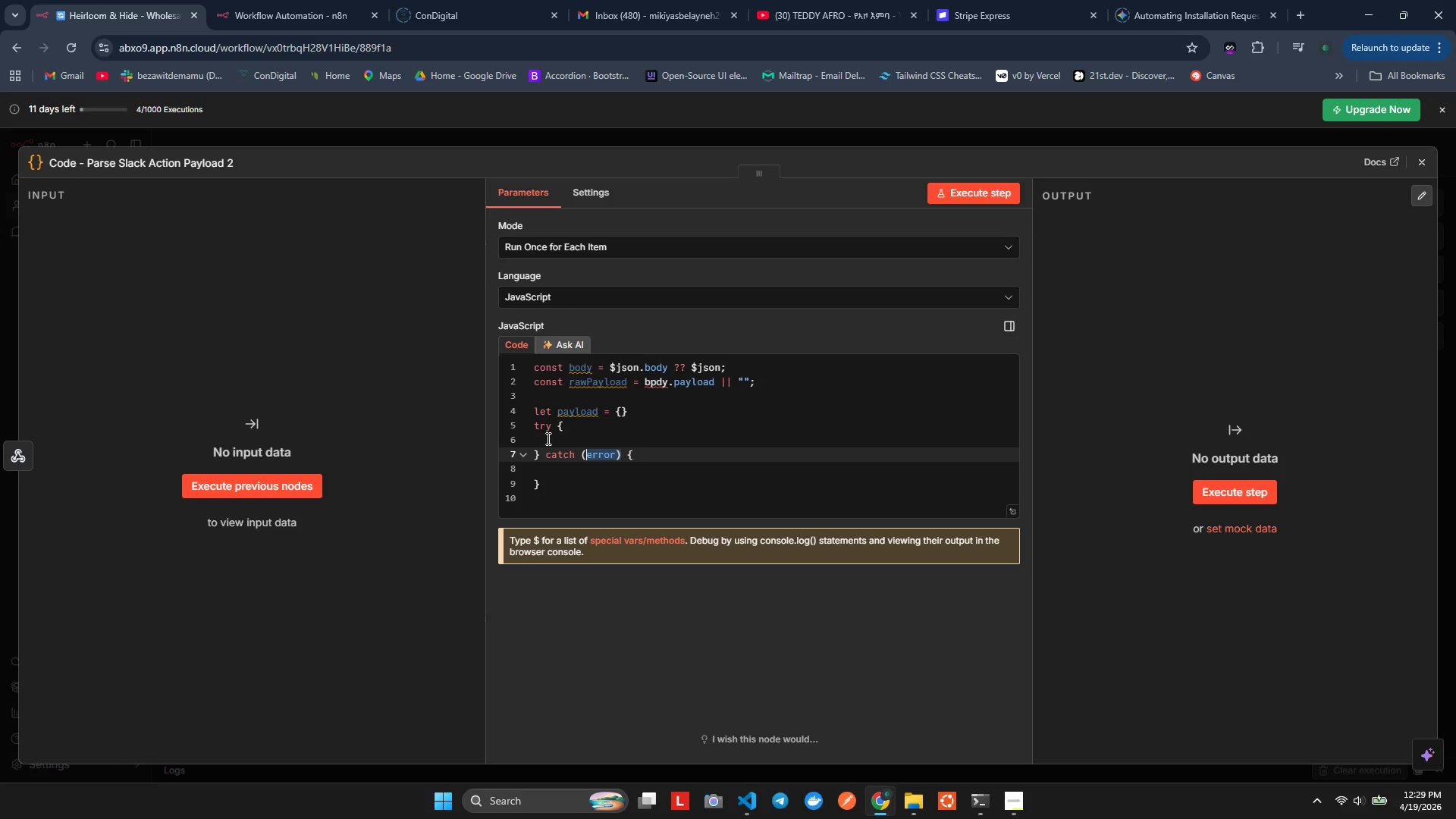 
key(Shift+ArrowLeft)
 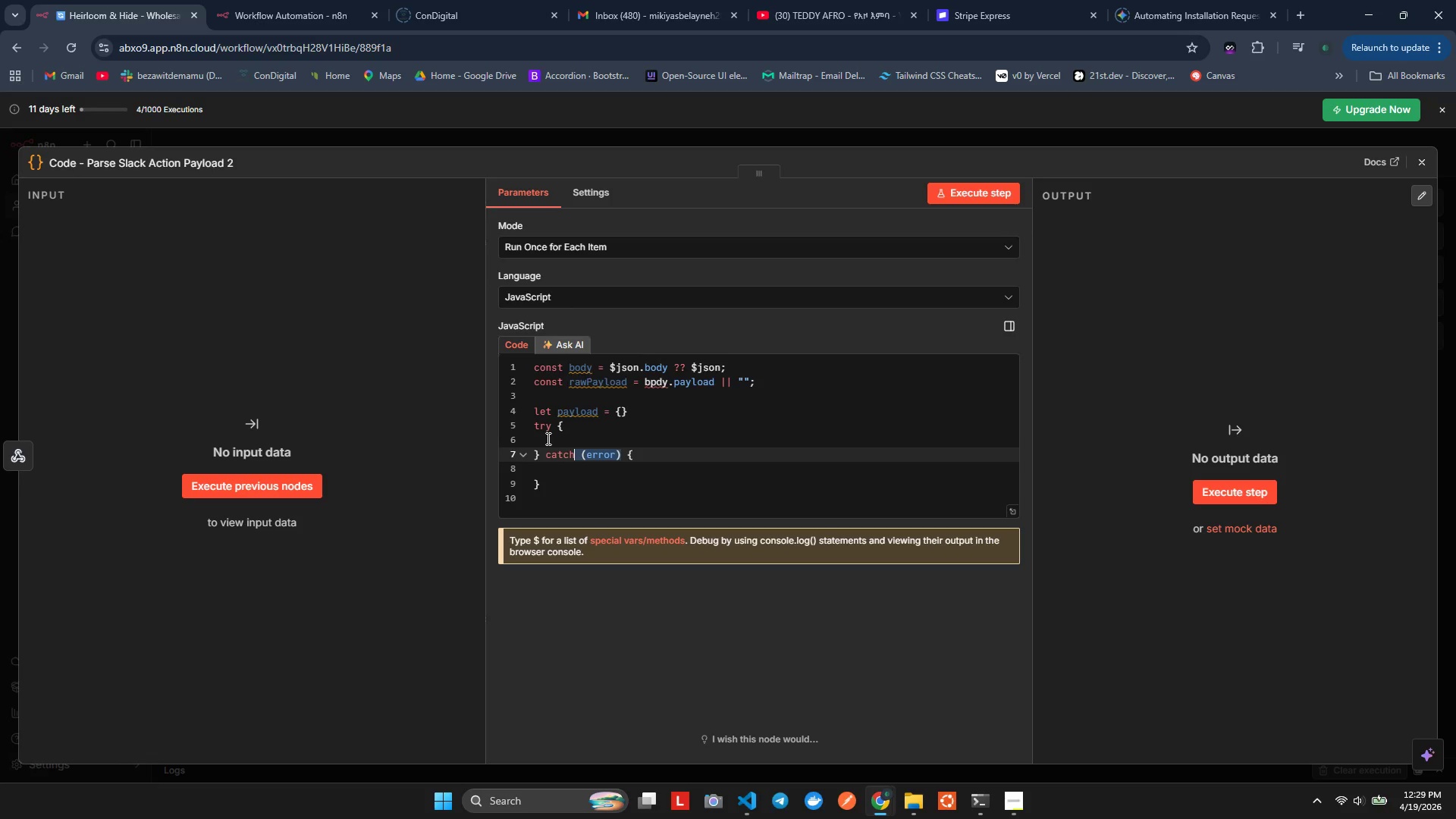 
key(Shift+ArrowLeft)
 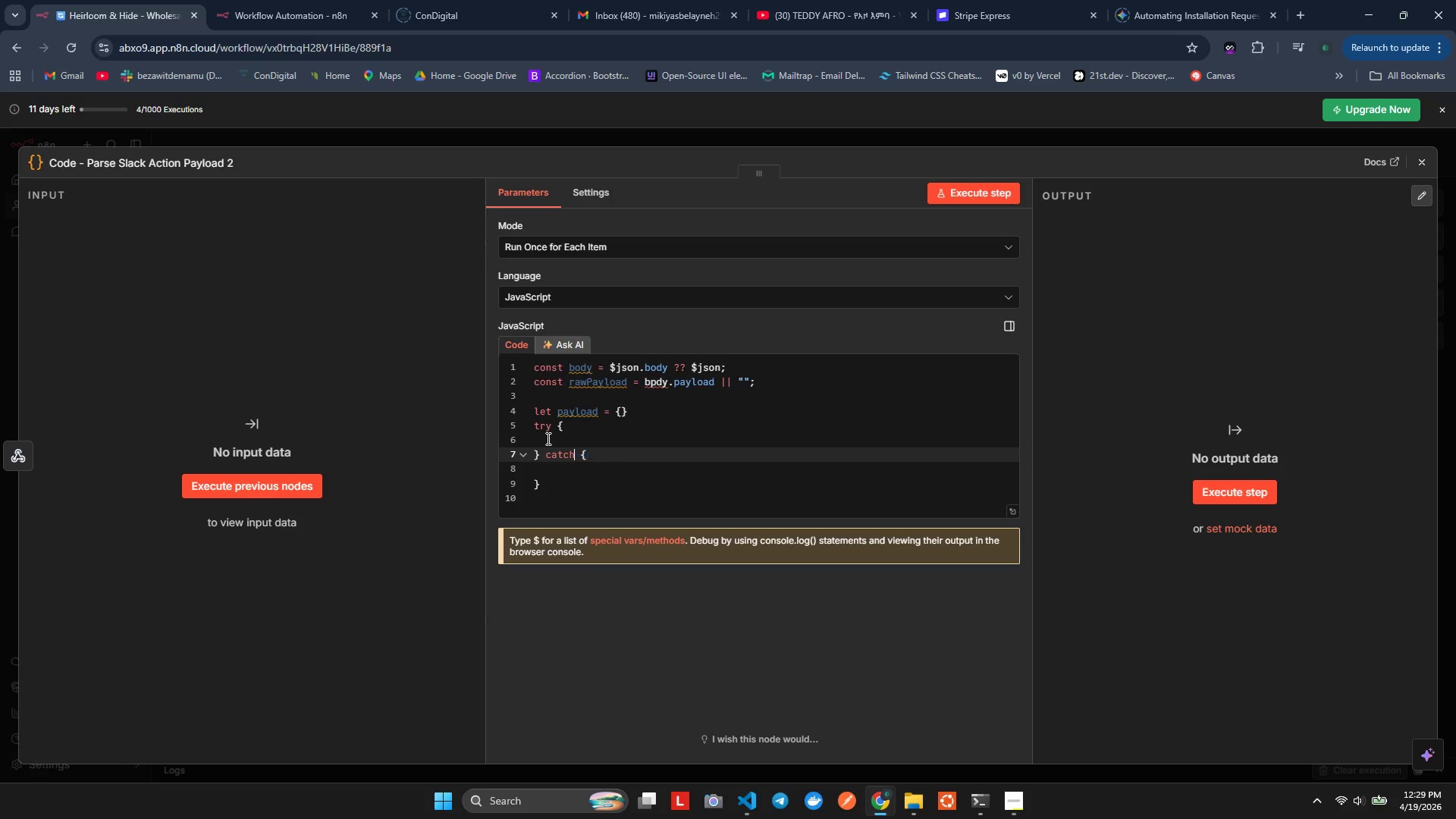 
key(Backspace)
 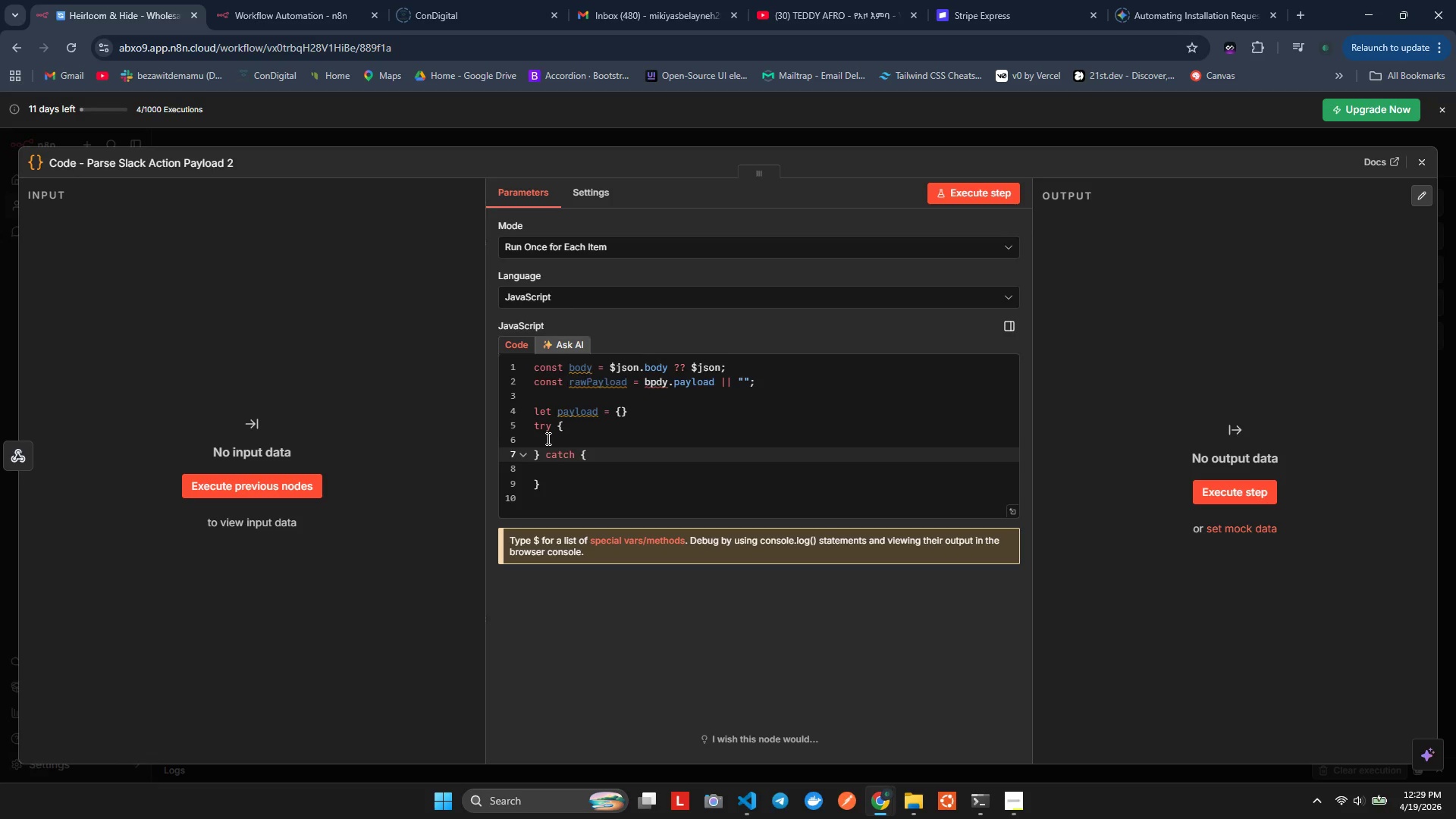 
key(Alt+Shift+F)
 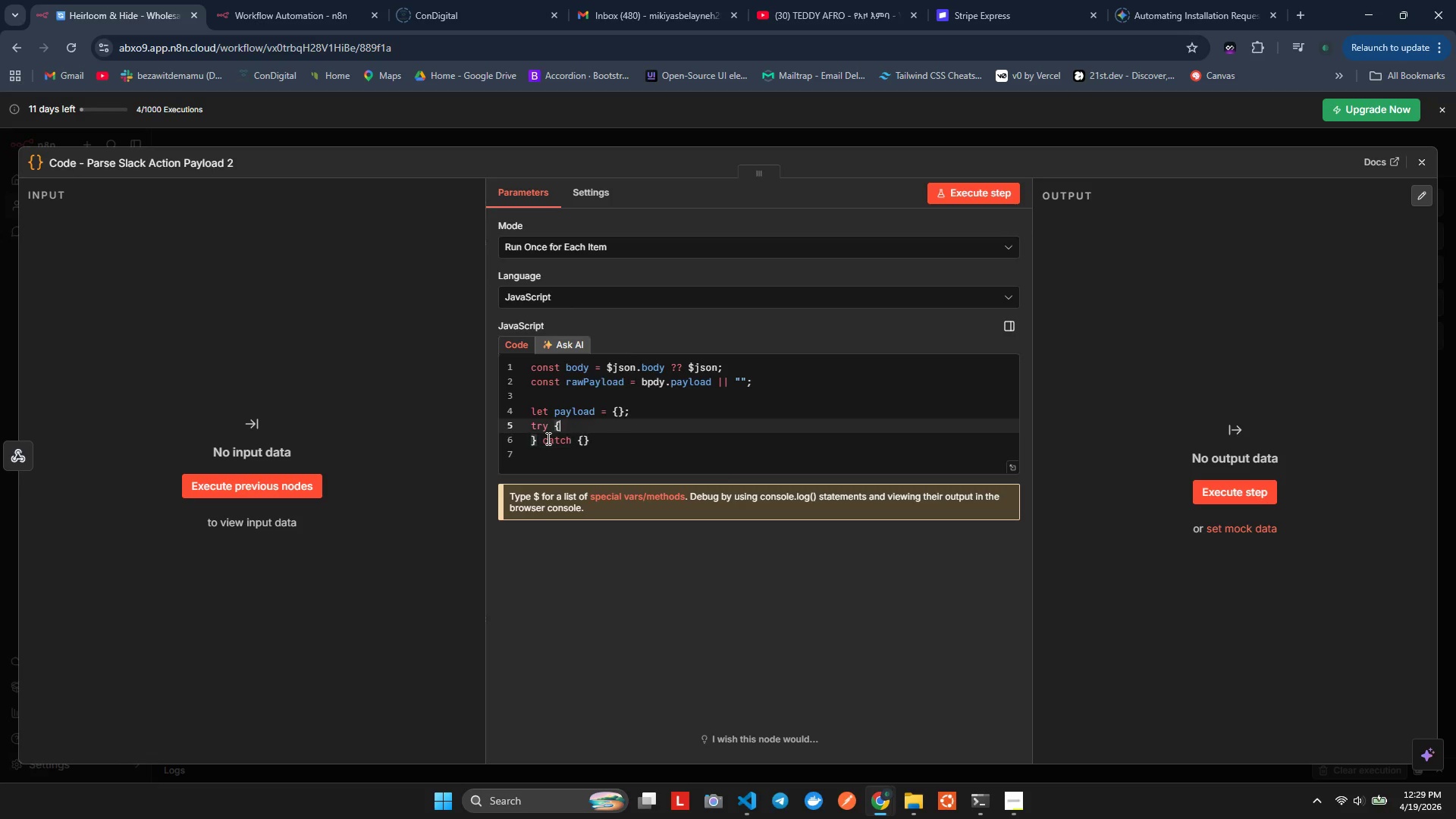 
key(ArrowUp)
 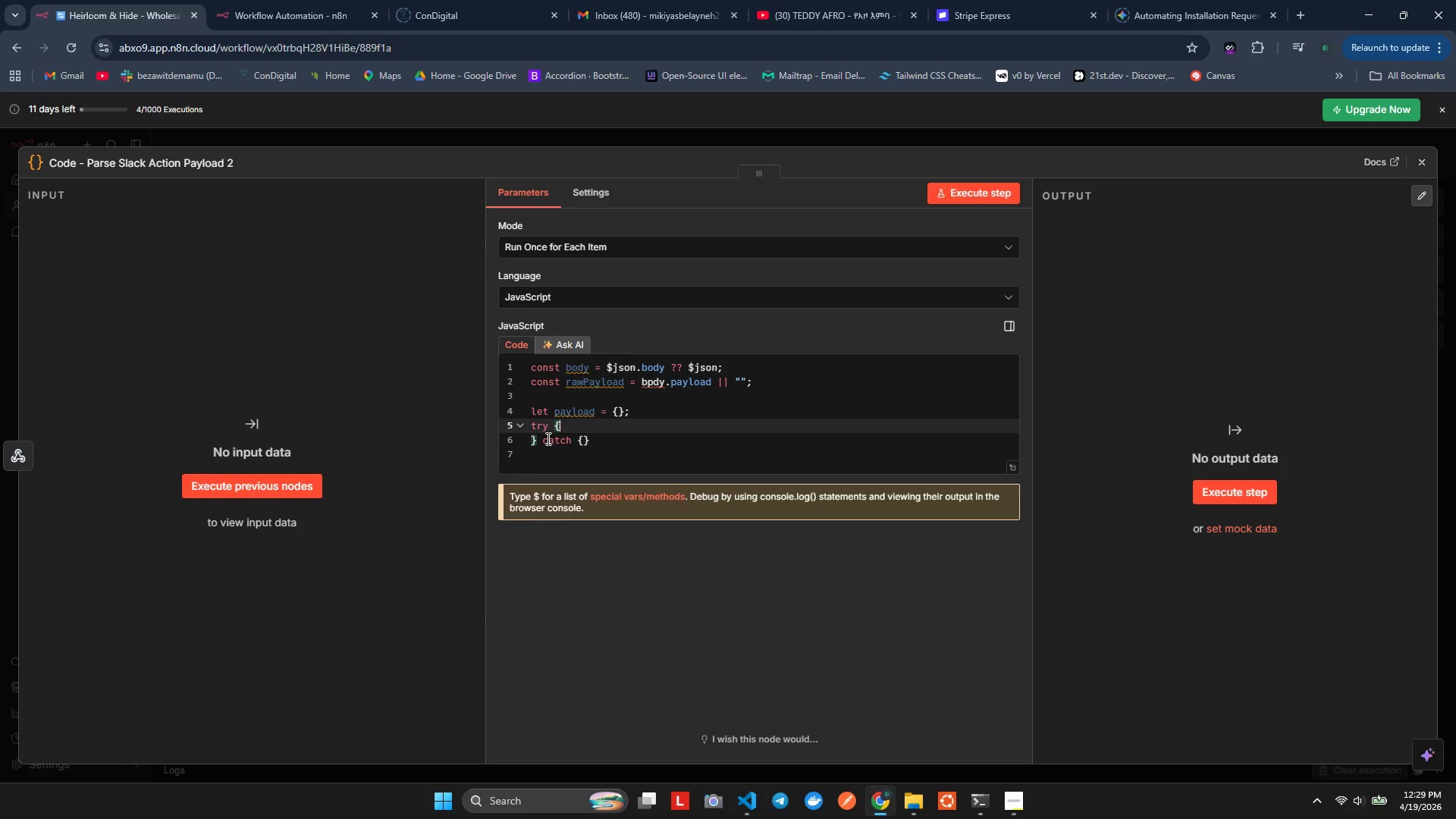 
key(Enter)
 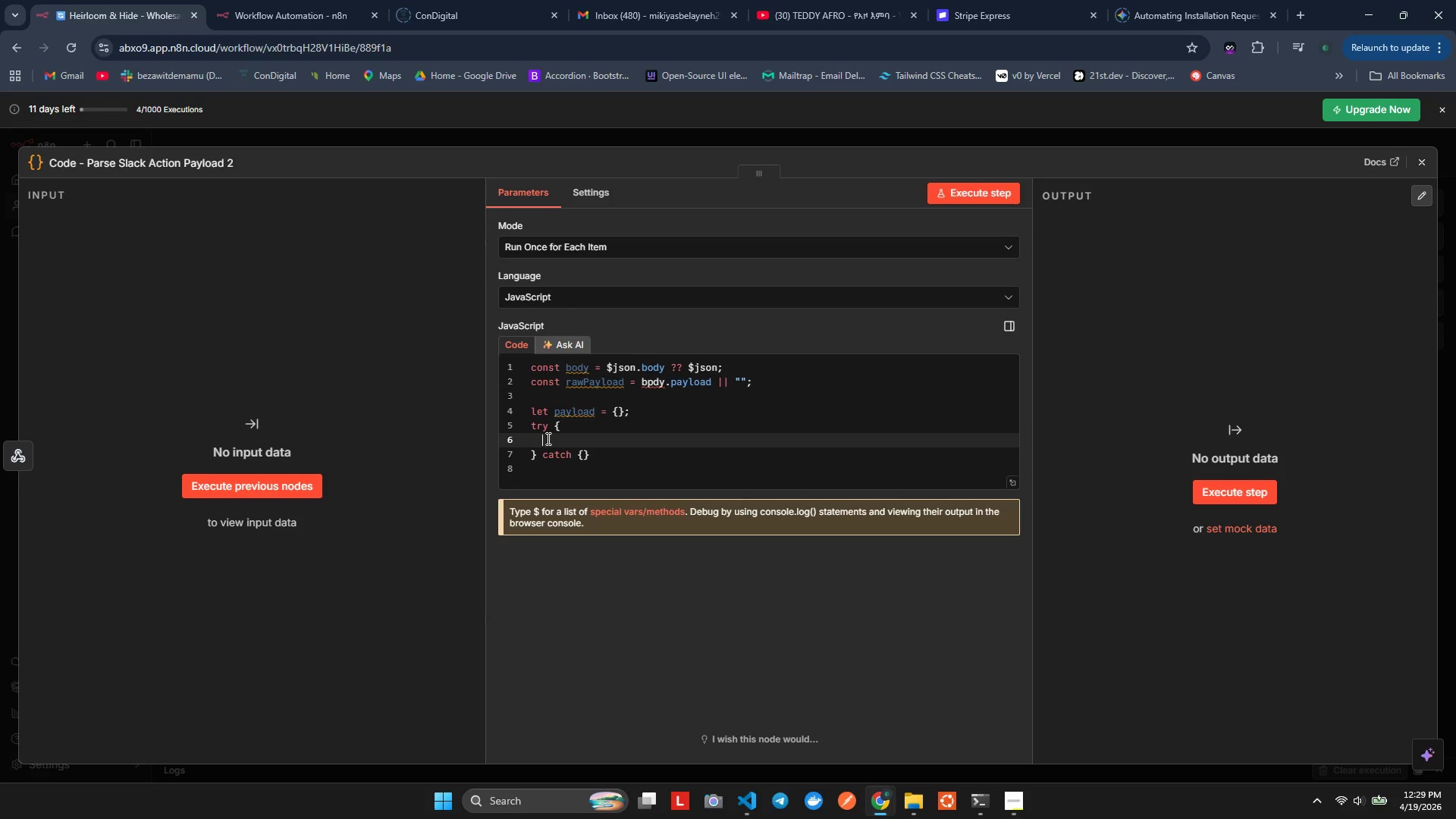 
hold_key(key=P, duration=0.31)
 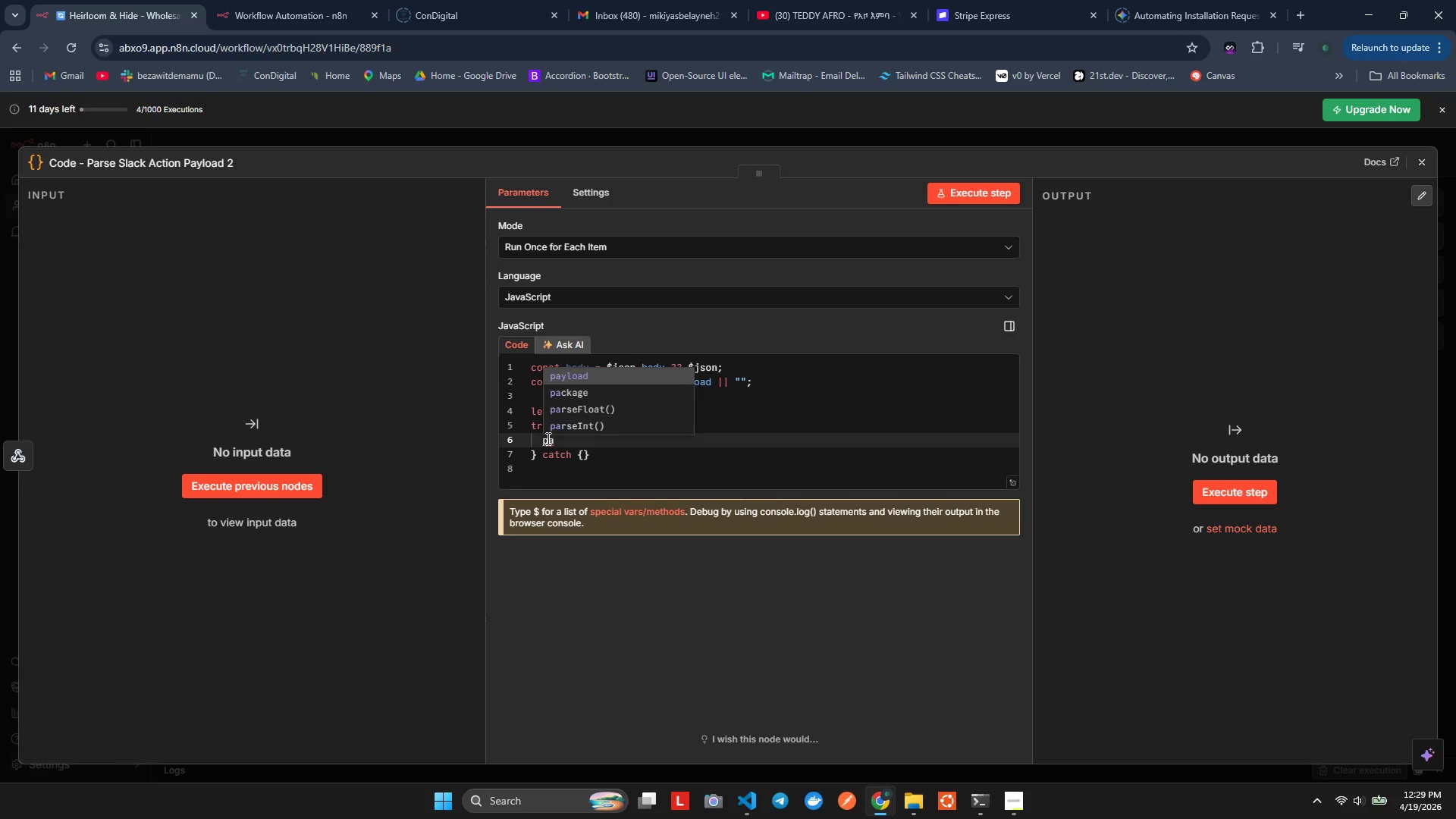 
key(A)
 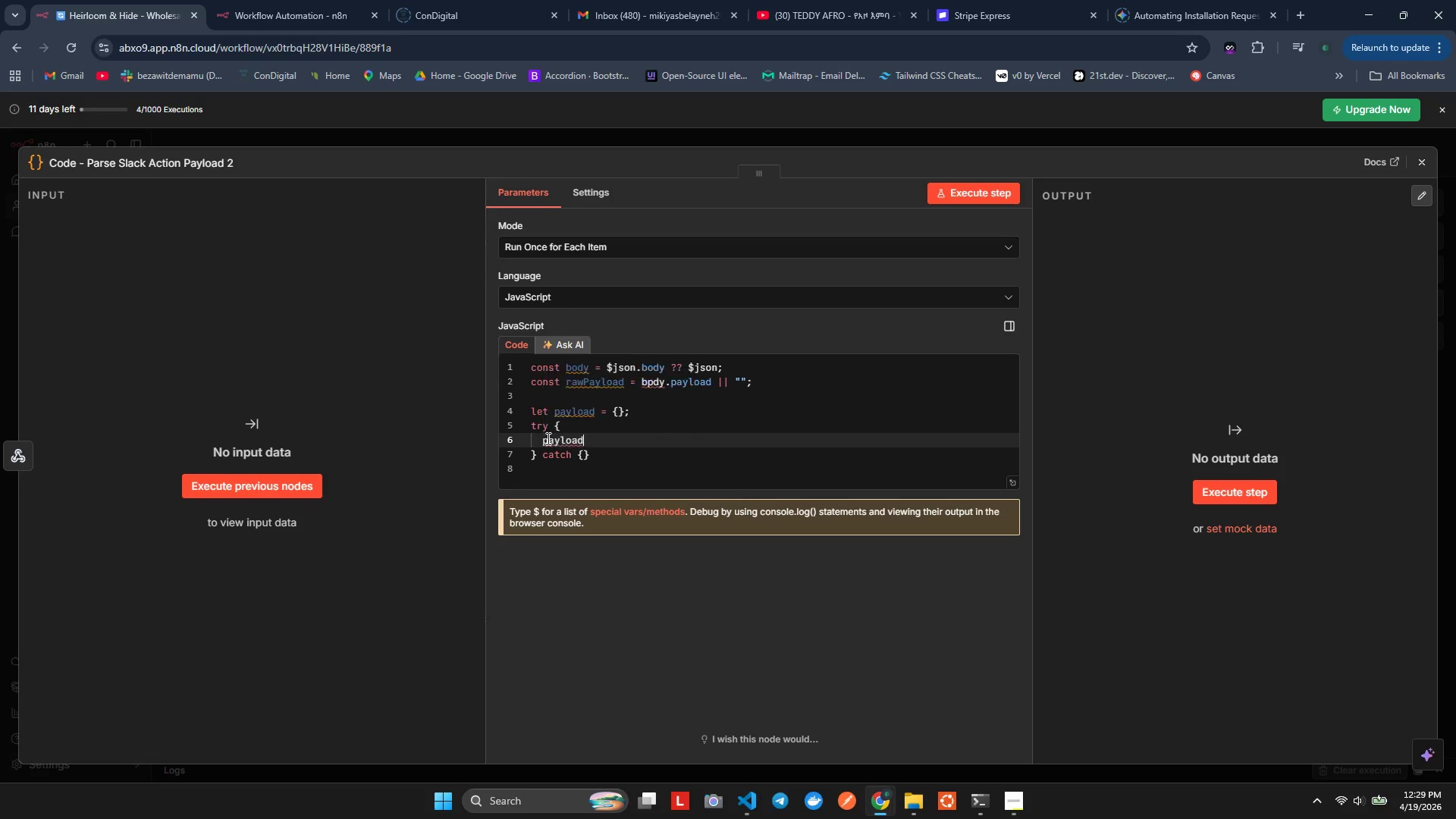 
key(Enter)
 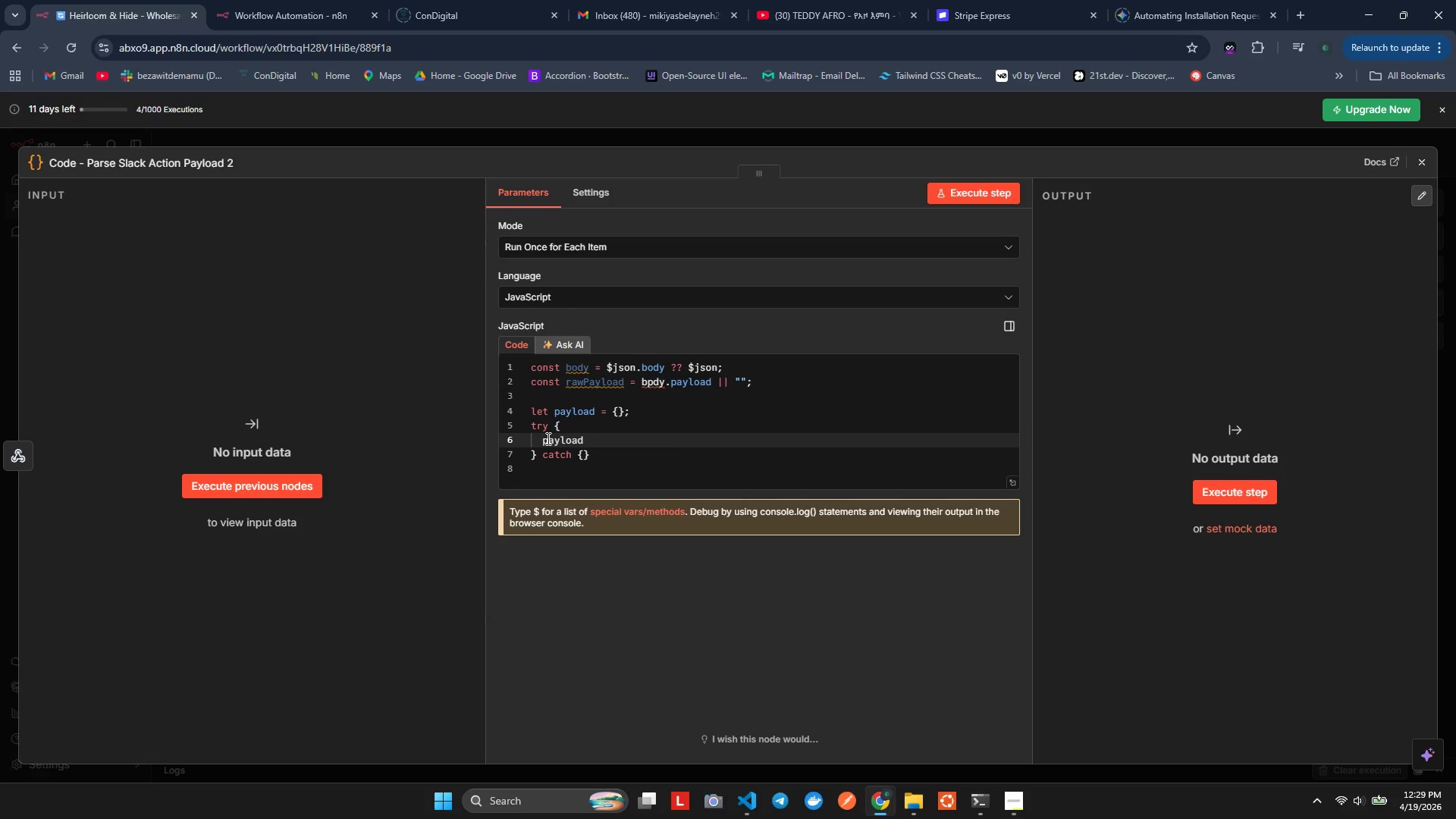 
type( = ty)
 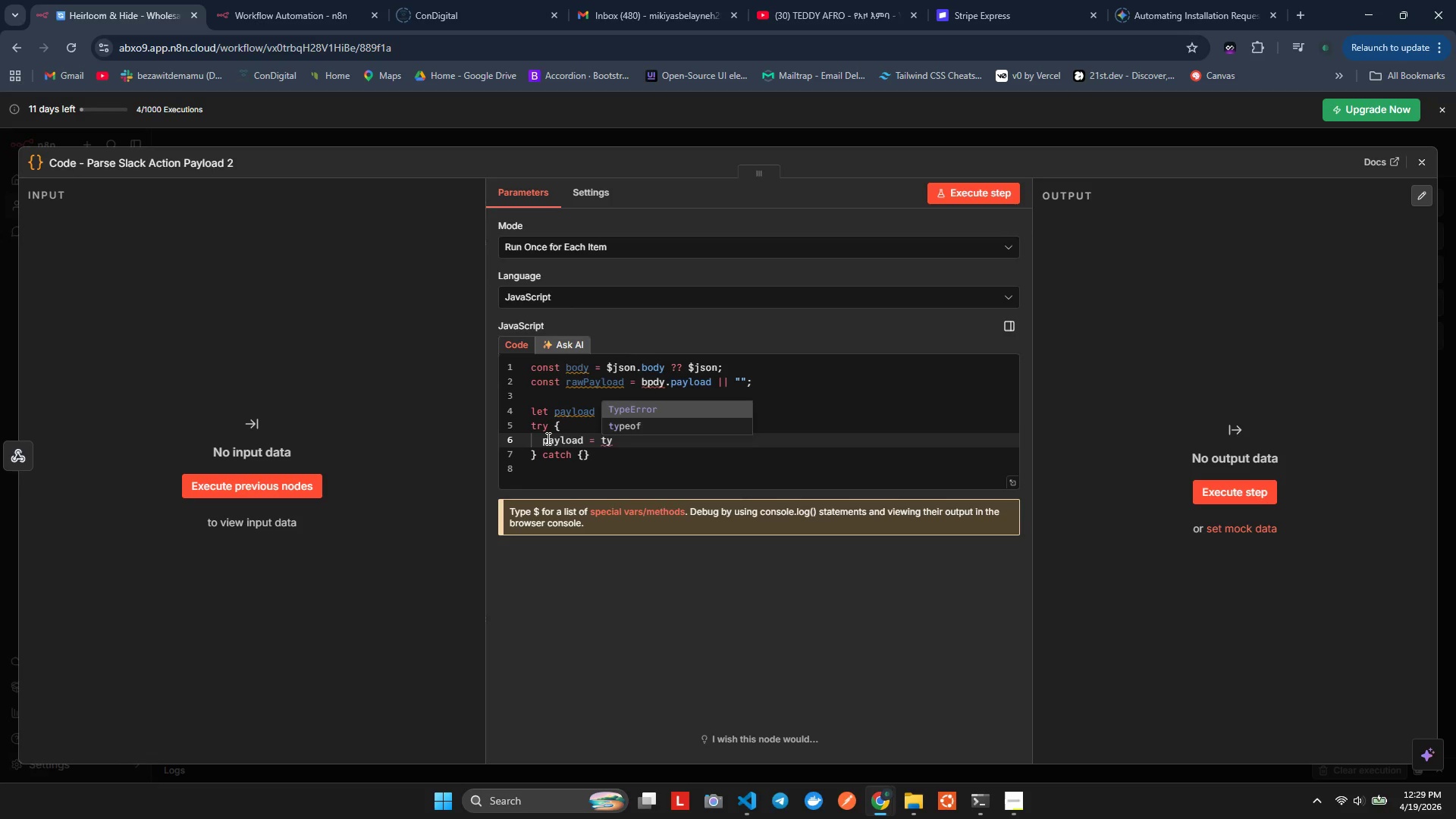 
key(ArrowUp)
 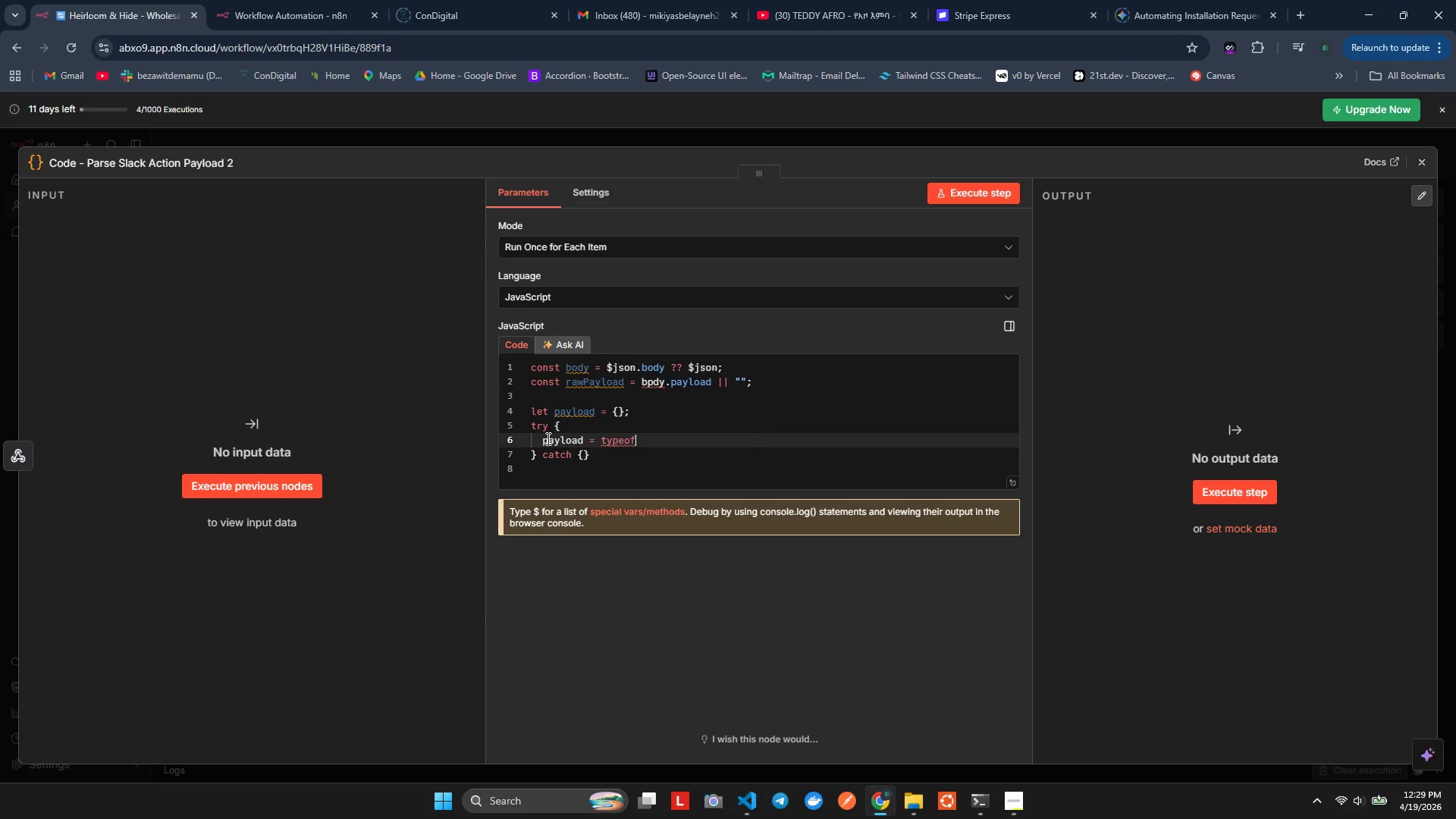 
key(Enter)
 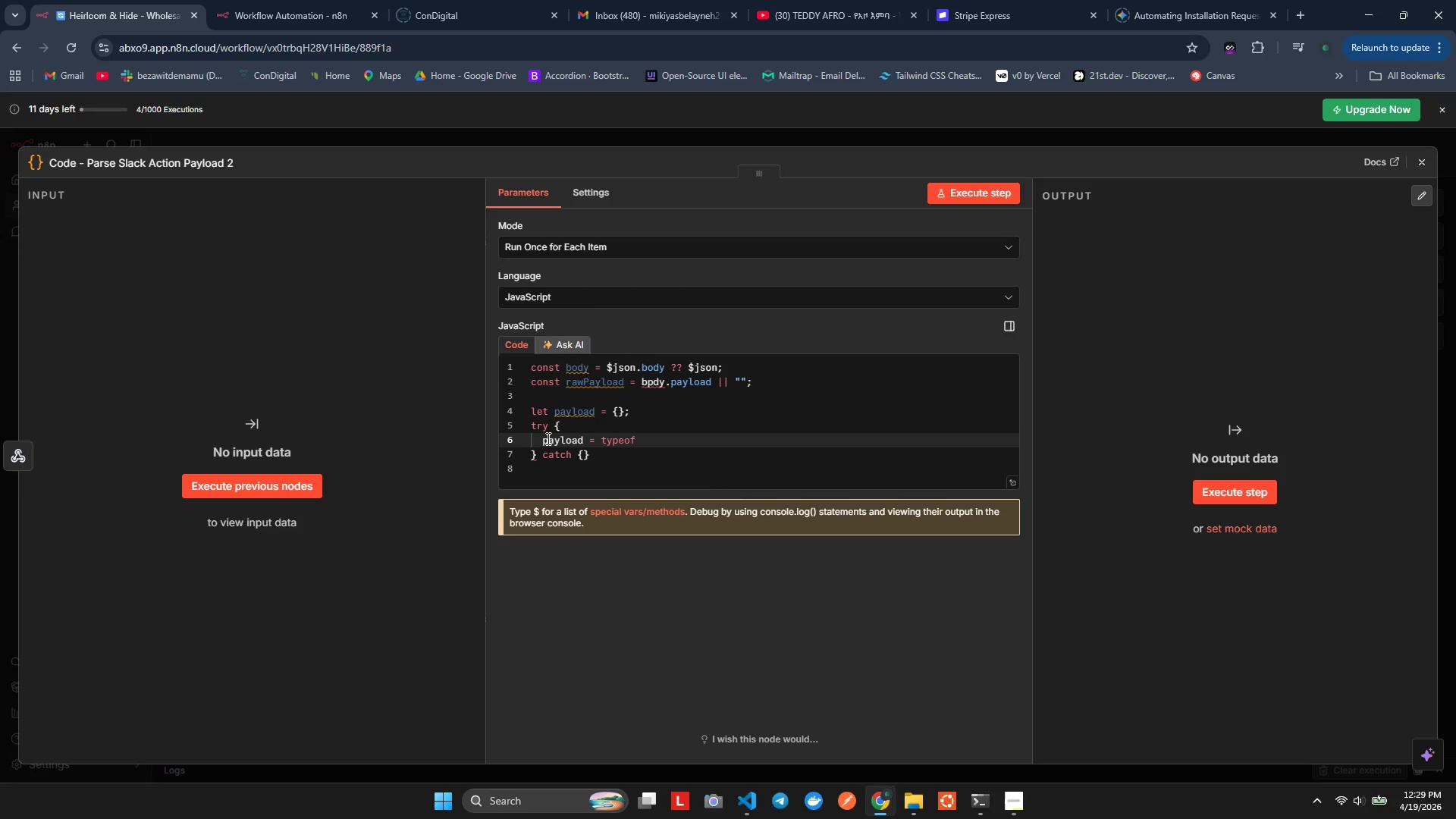 
type( raw)
 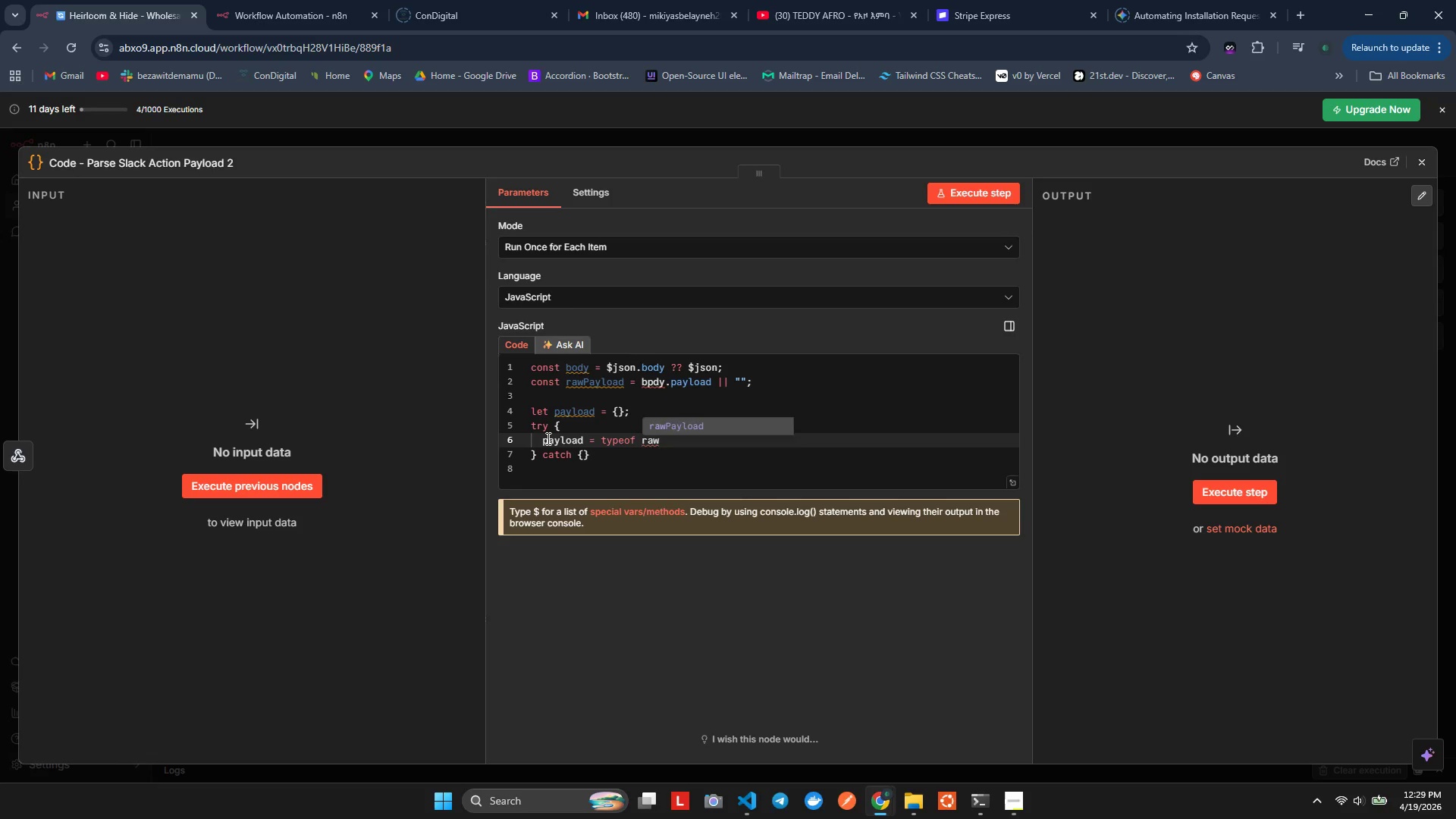 
key(Enter)
 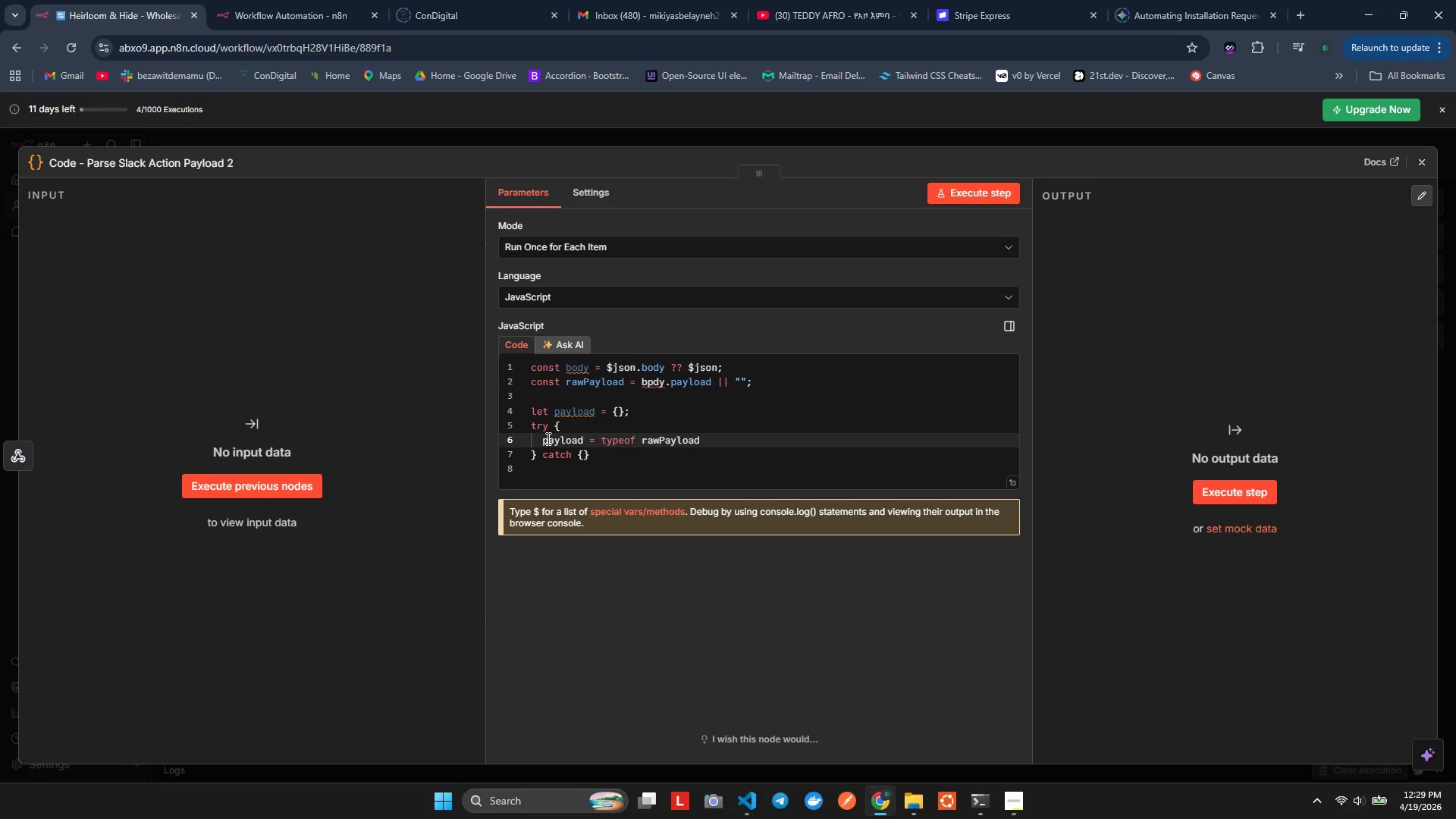 
key(Space)
 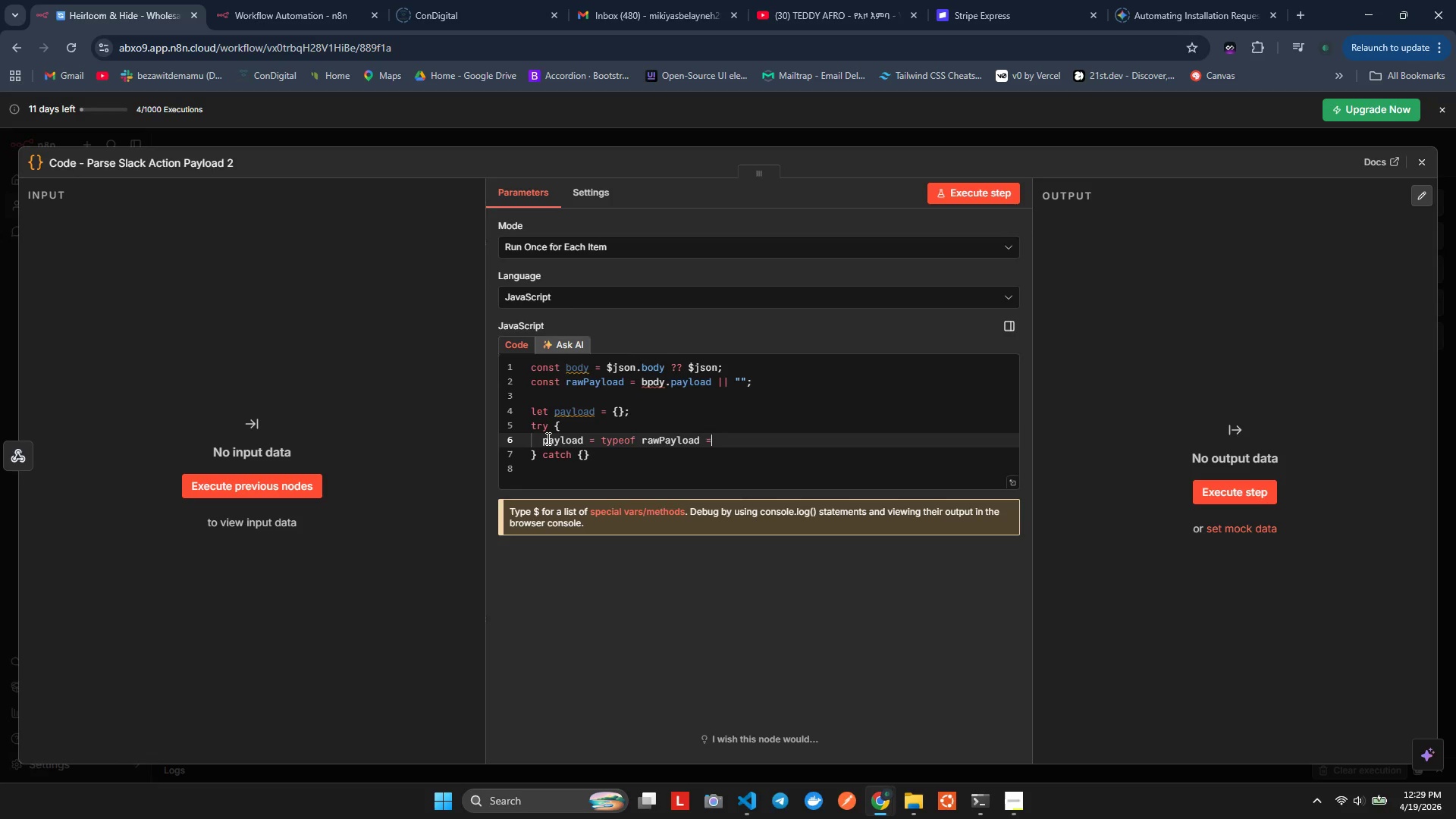 
key(Equal)
 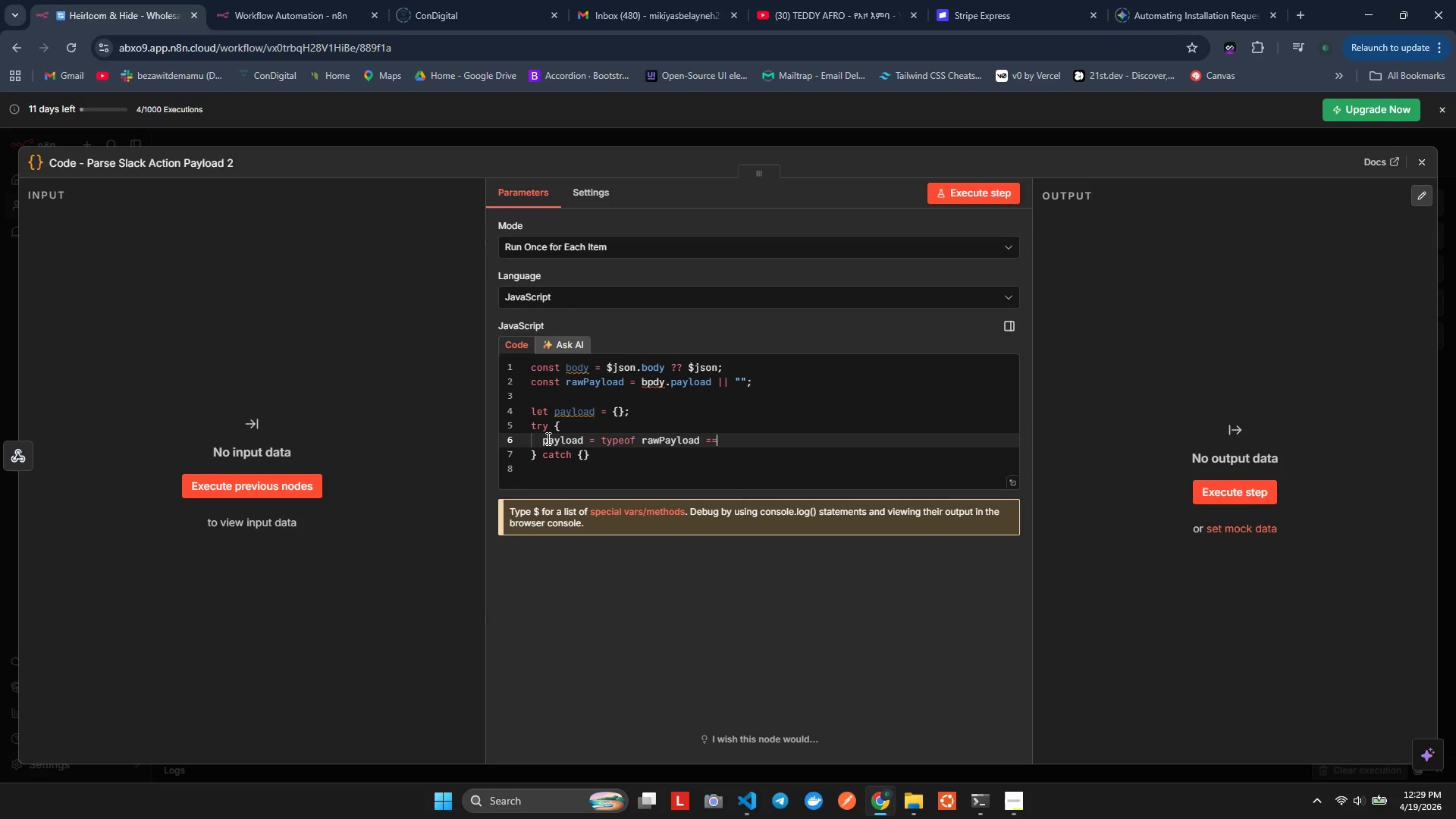 
key(Equal)
 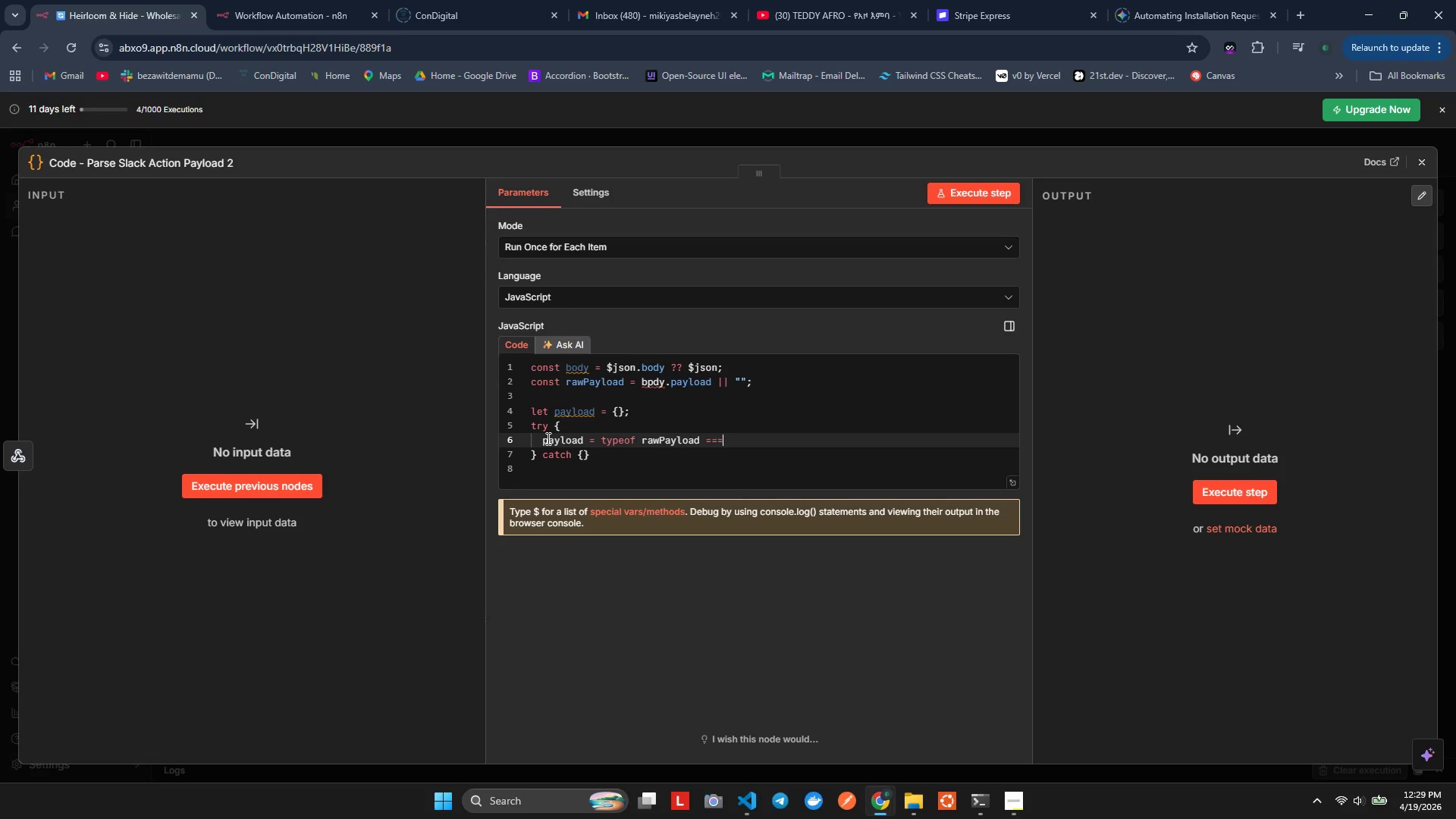 
key(Equal)
 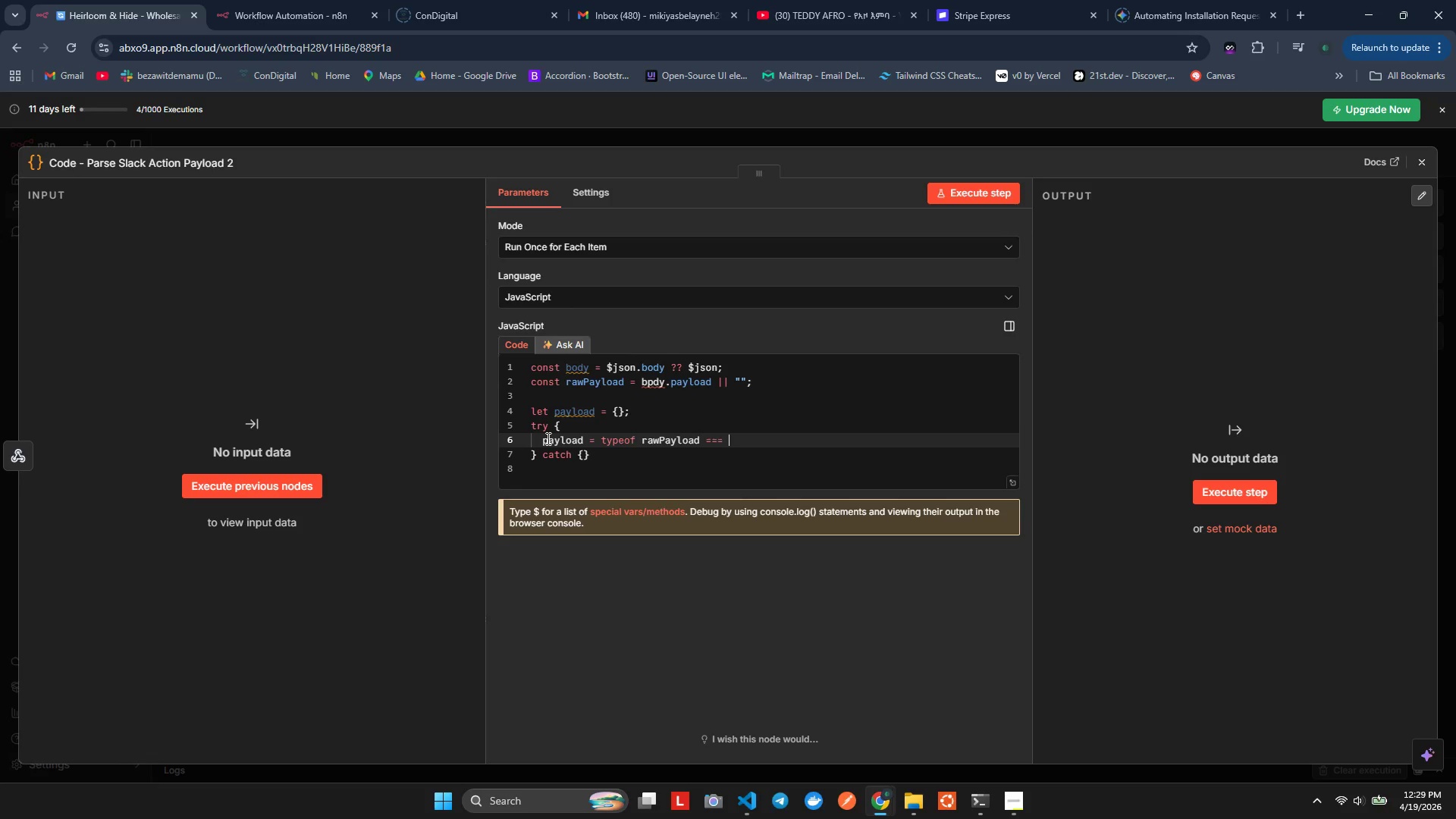 
key(Space)
 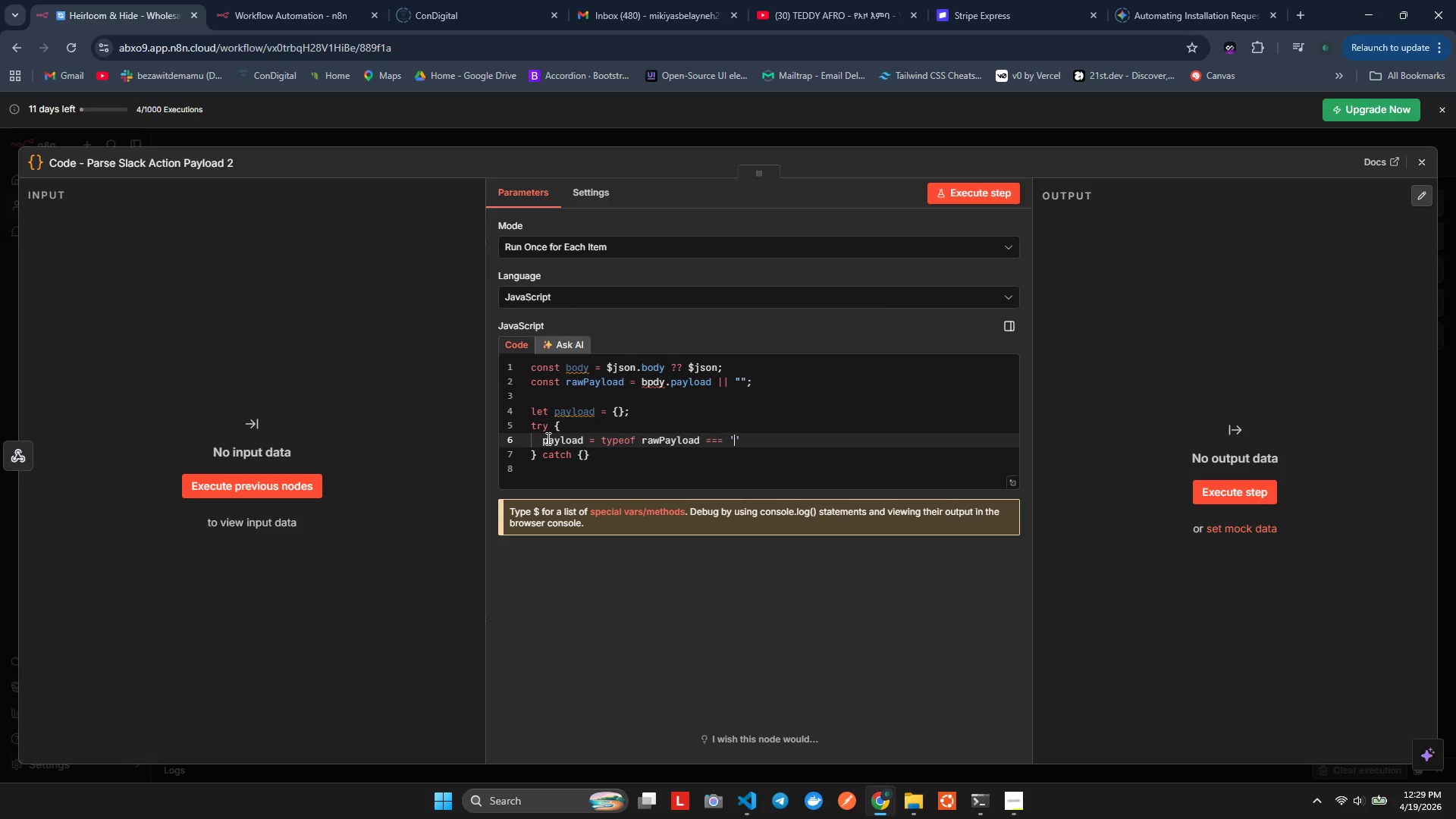 
key(Quote)
 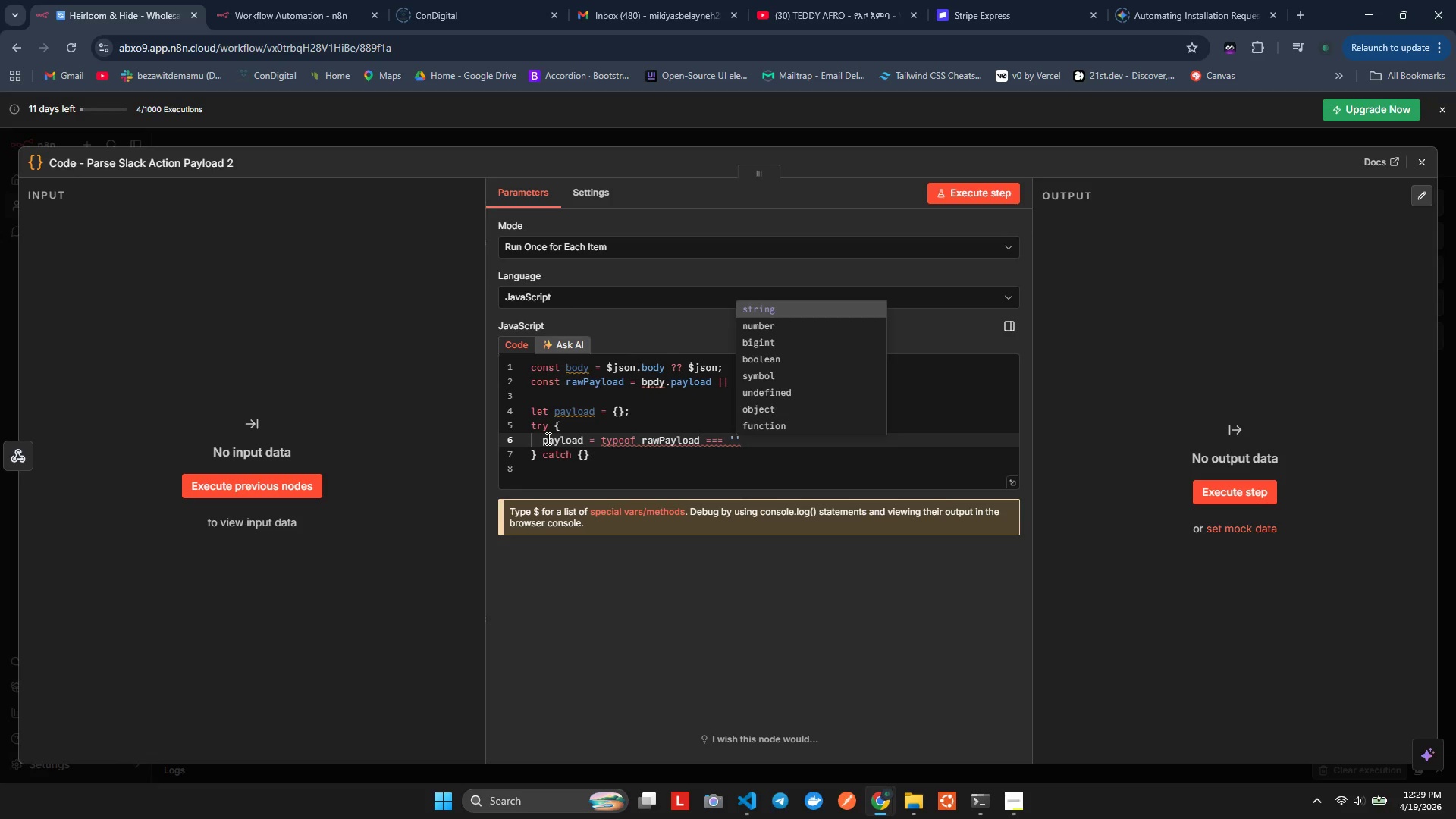 
key(S)
 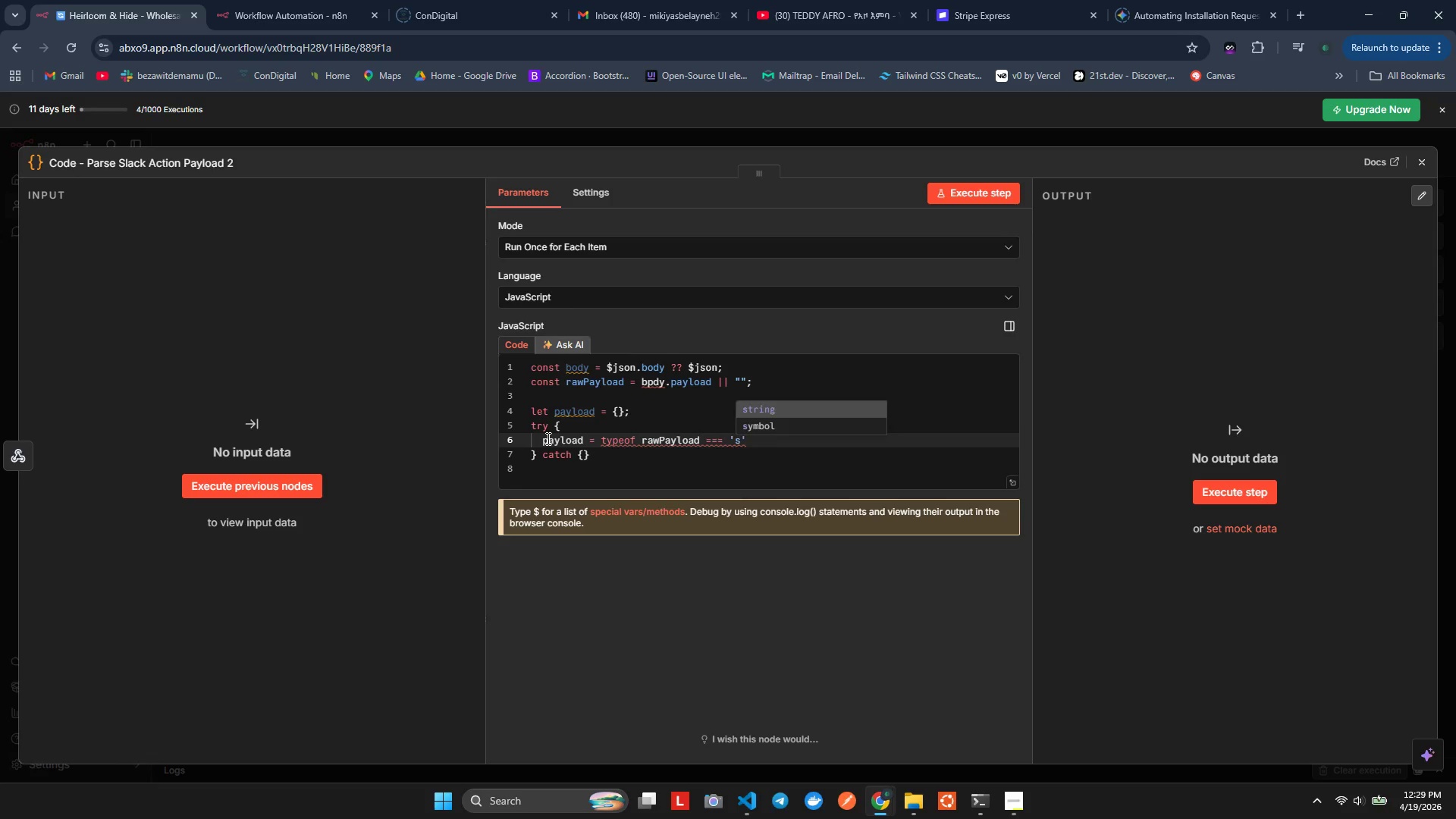 
key(Enter)
 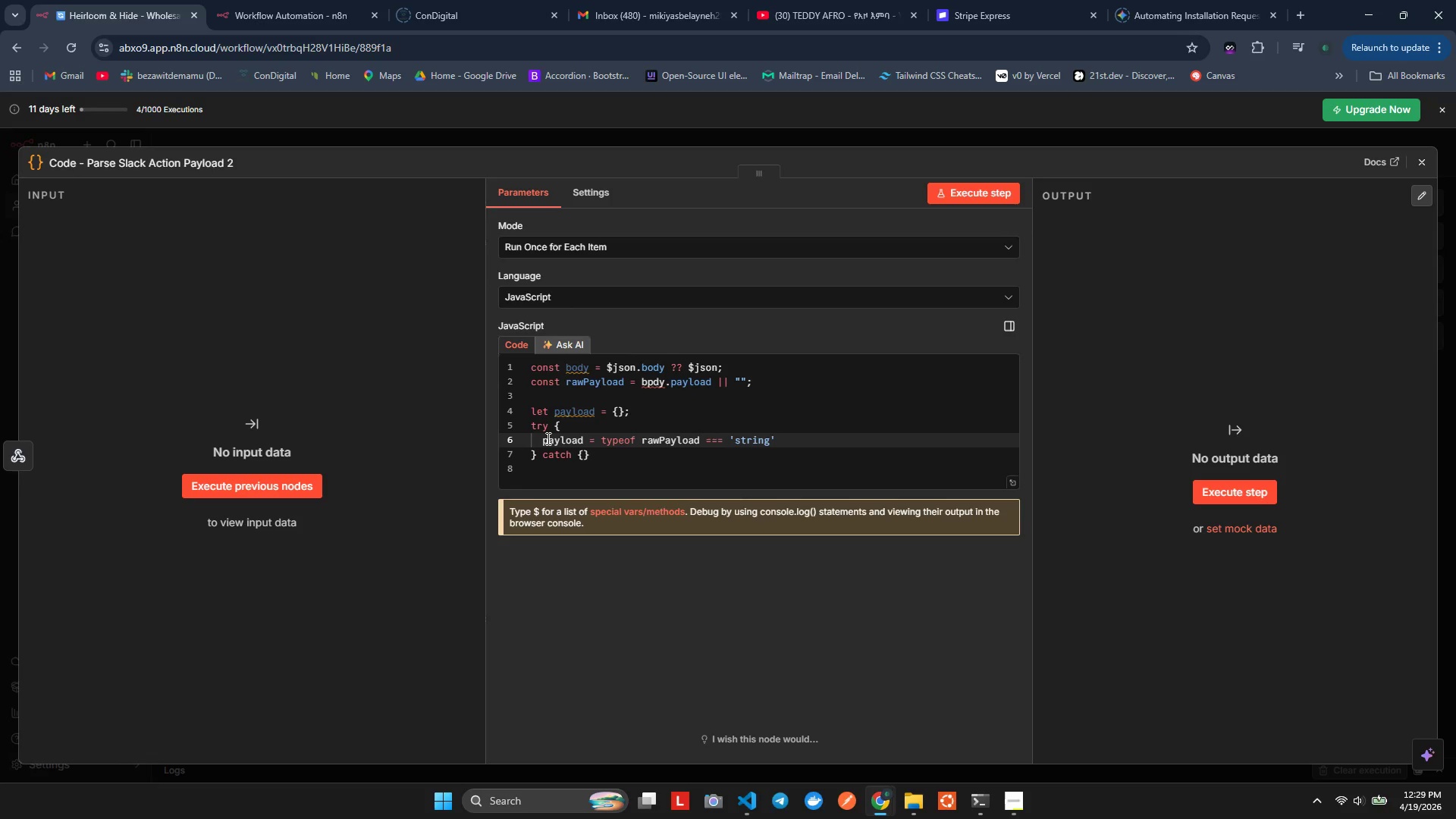 
key(ArrowRight)
 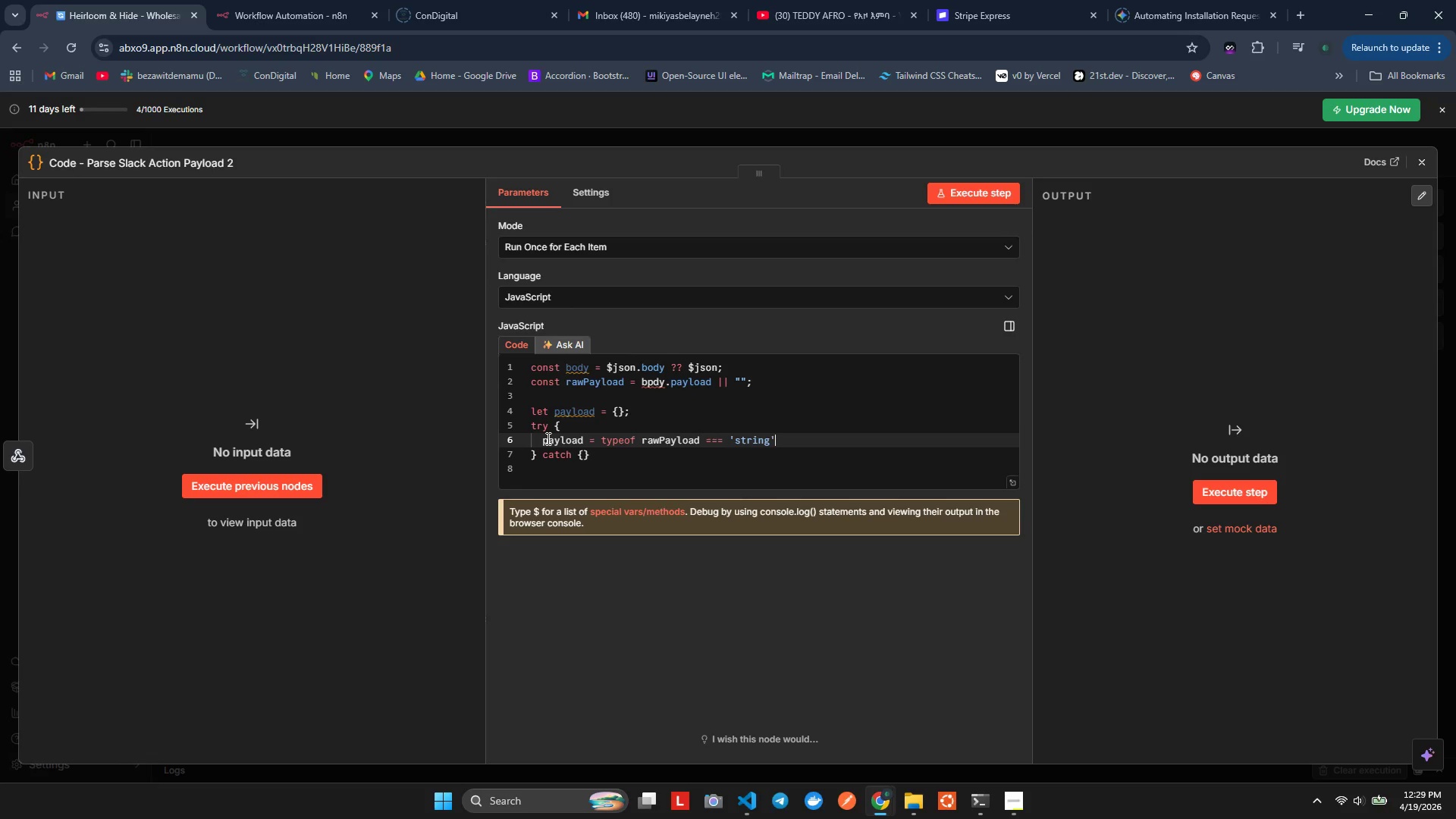 
type(? SIB)
key(Backspace)
key(Backspace)
key(Backspace)
key(Backspace)
type(SON)
 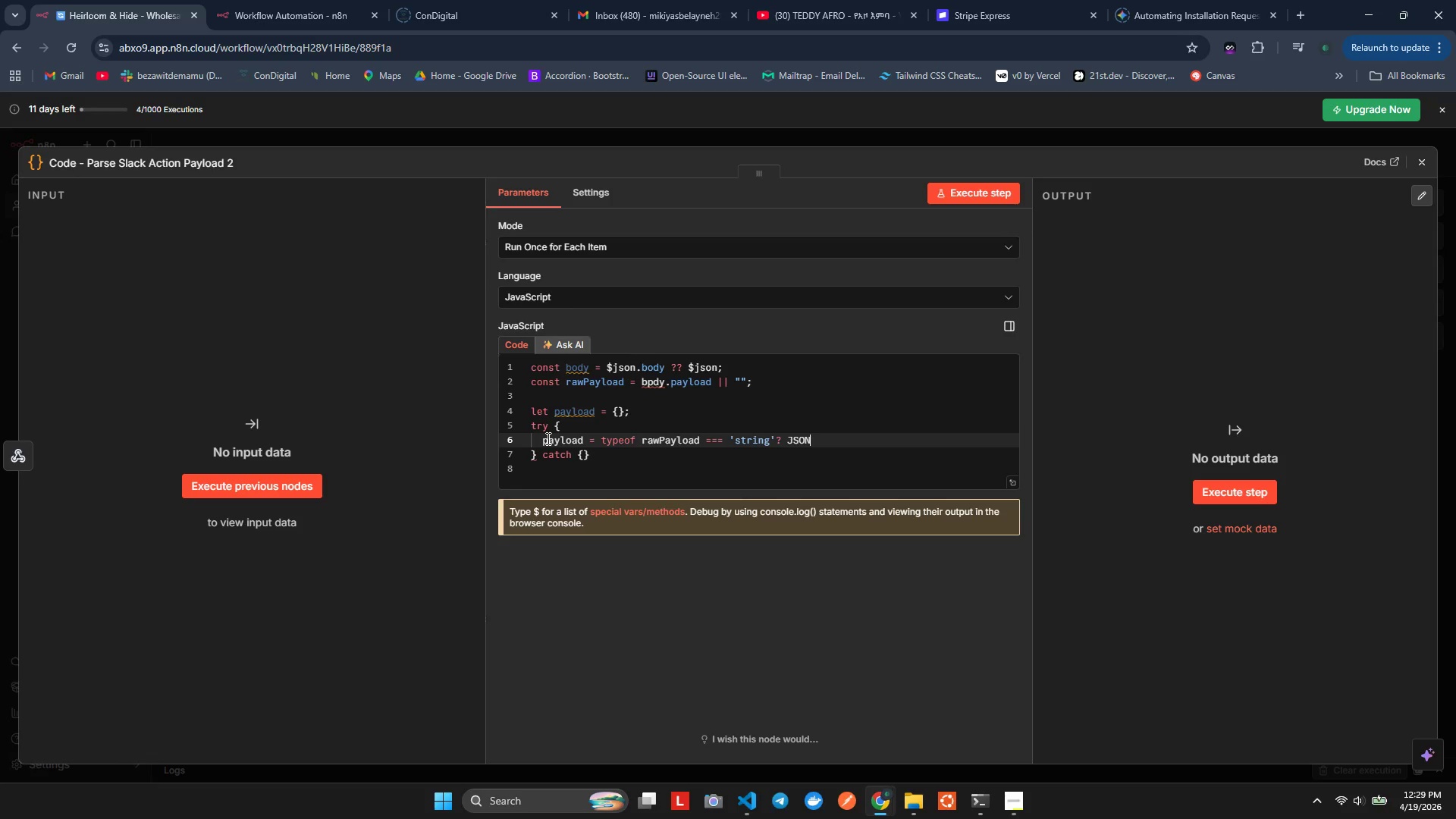 
hold_key(key=H, duration=0.42)
 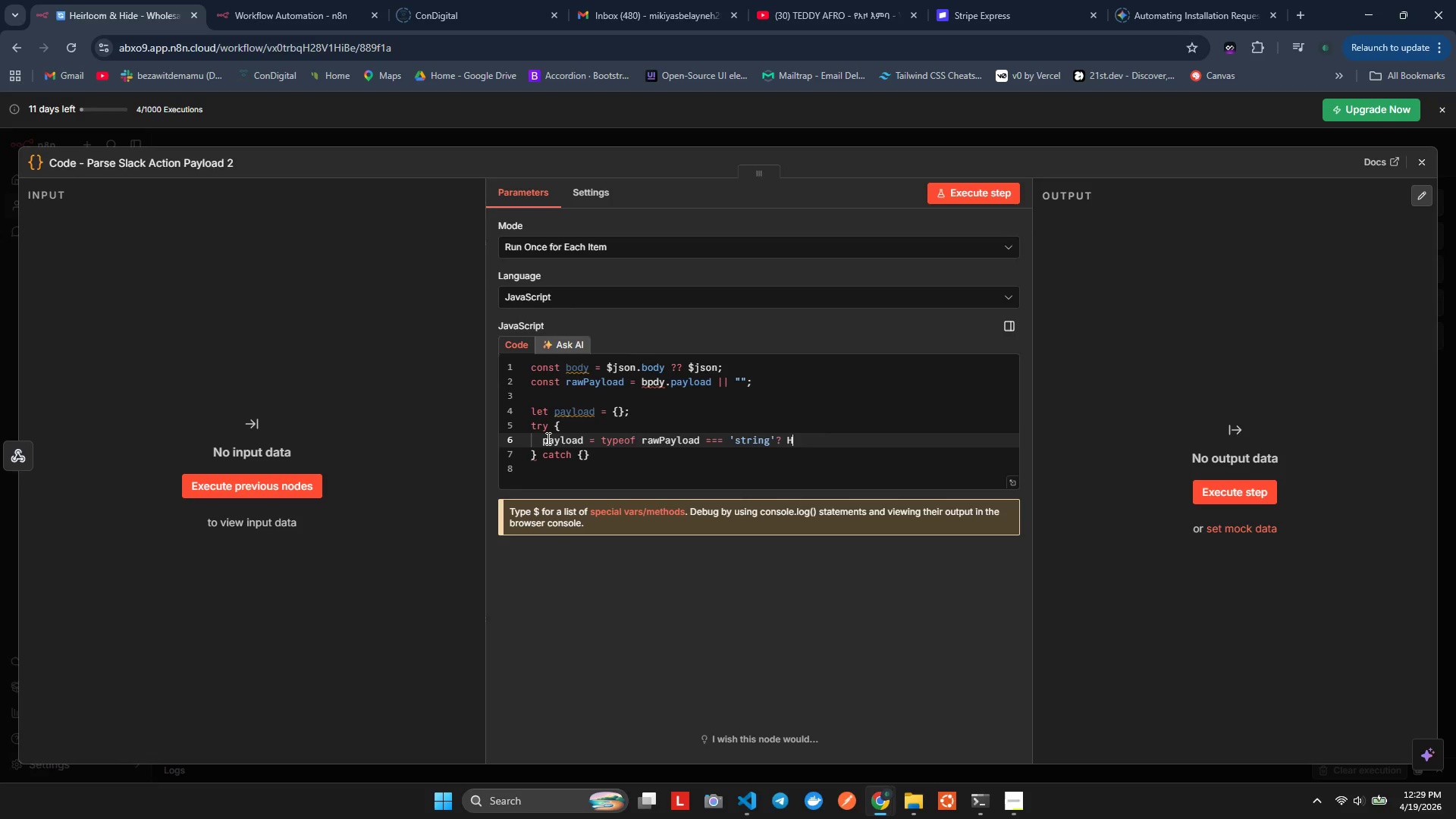 
hold_key(key=J, duration=0.34)
 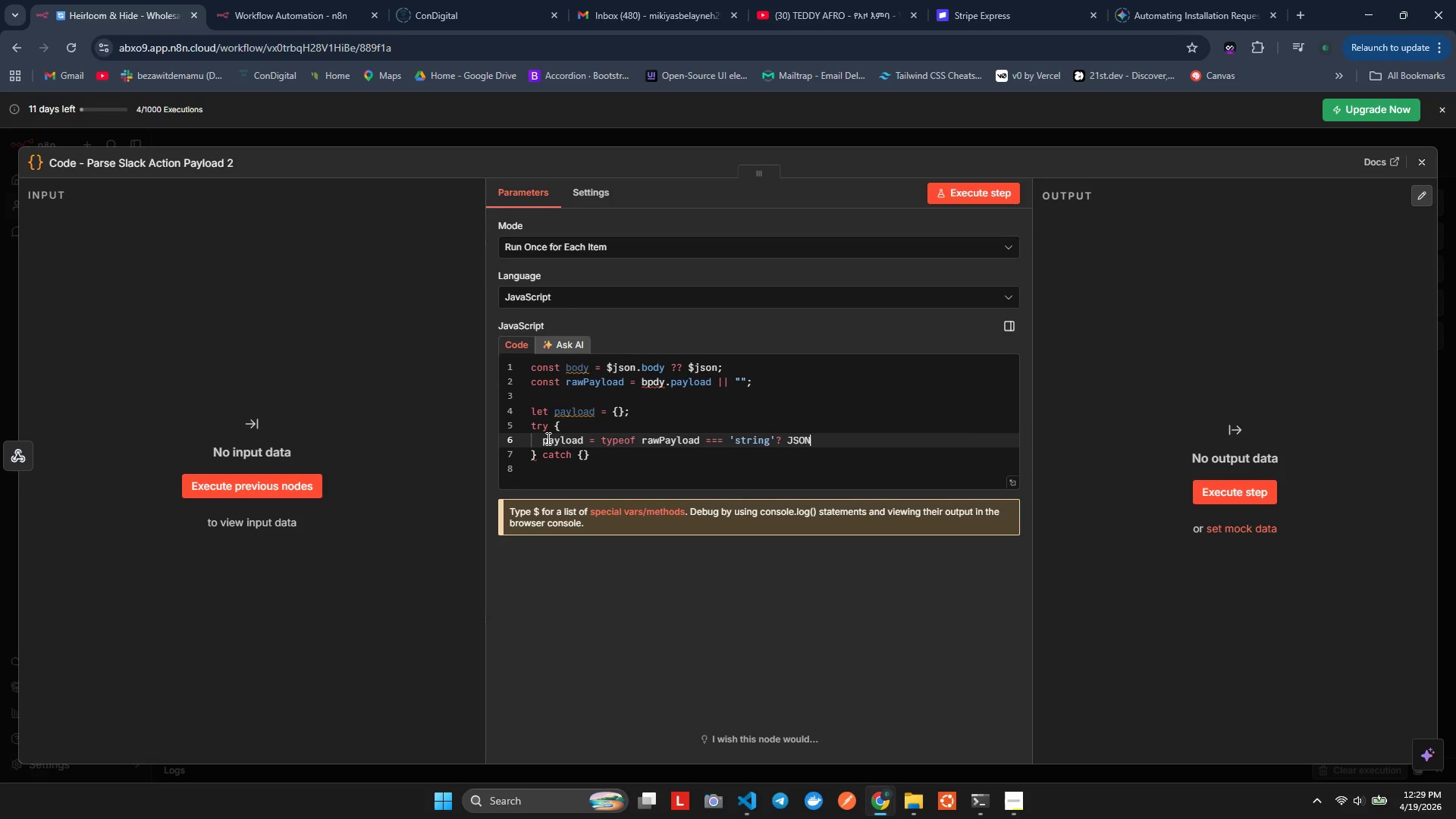 
key(Enter)
 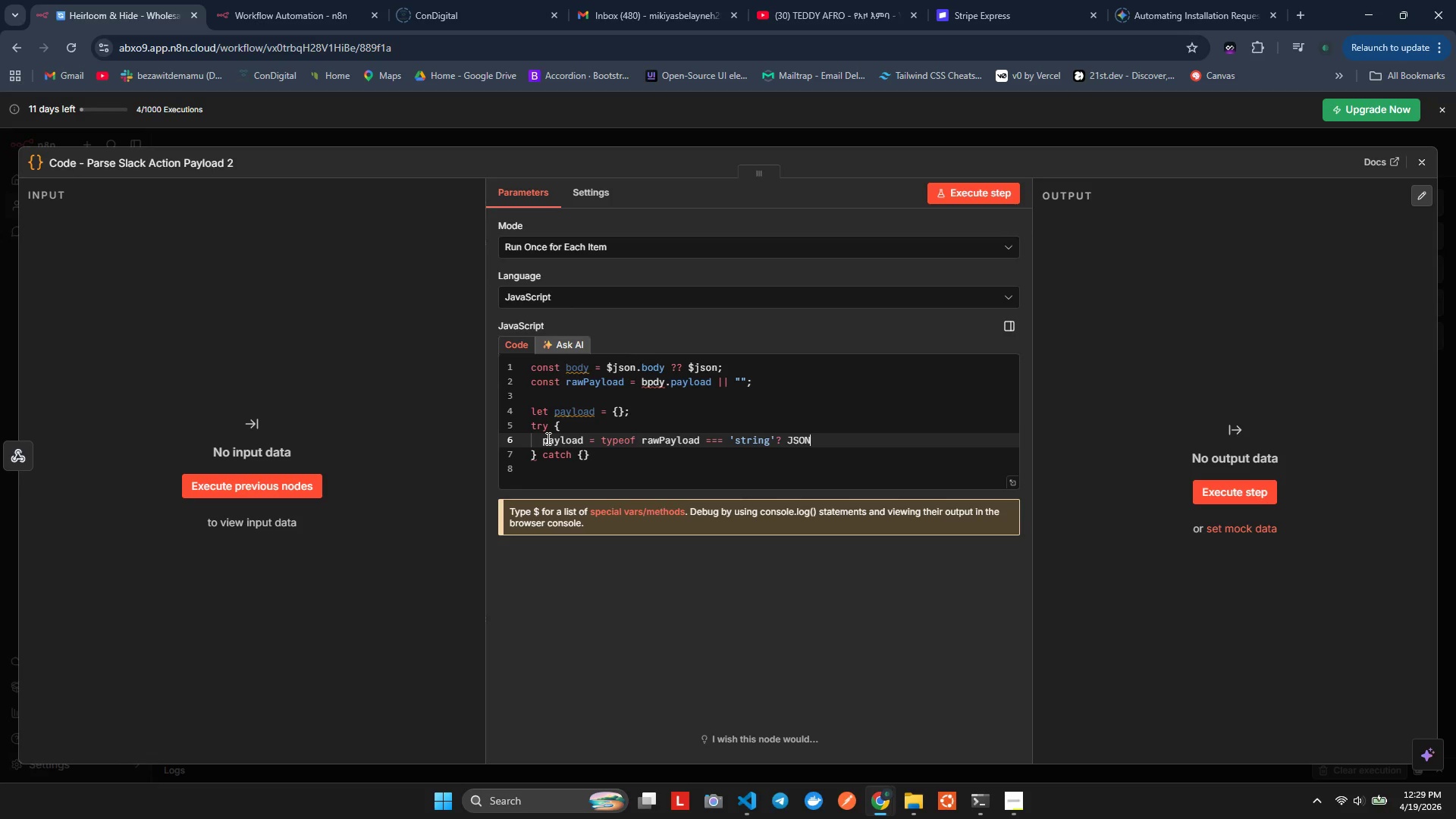 
type(.parse)
 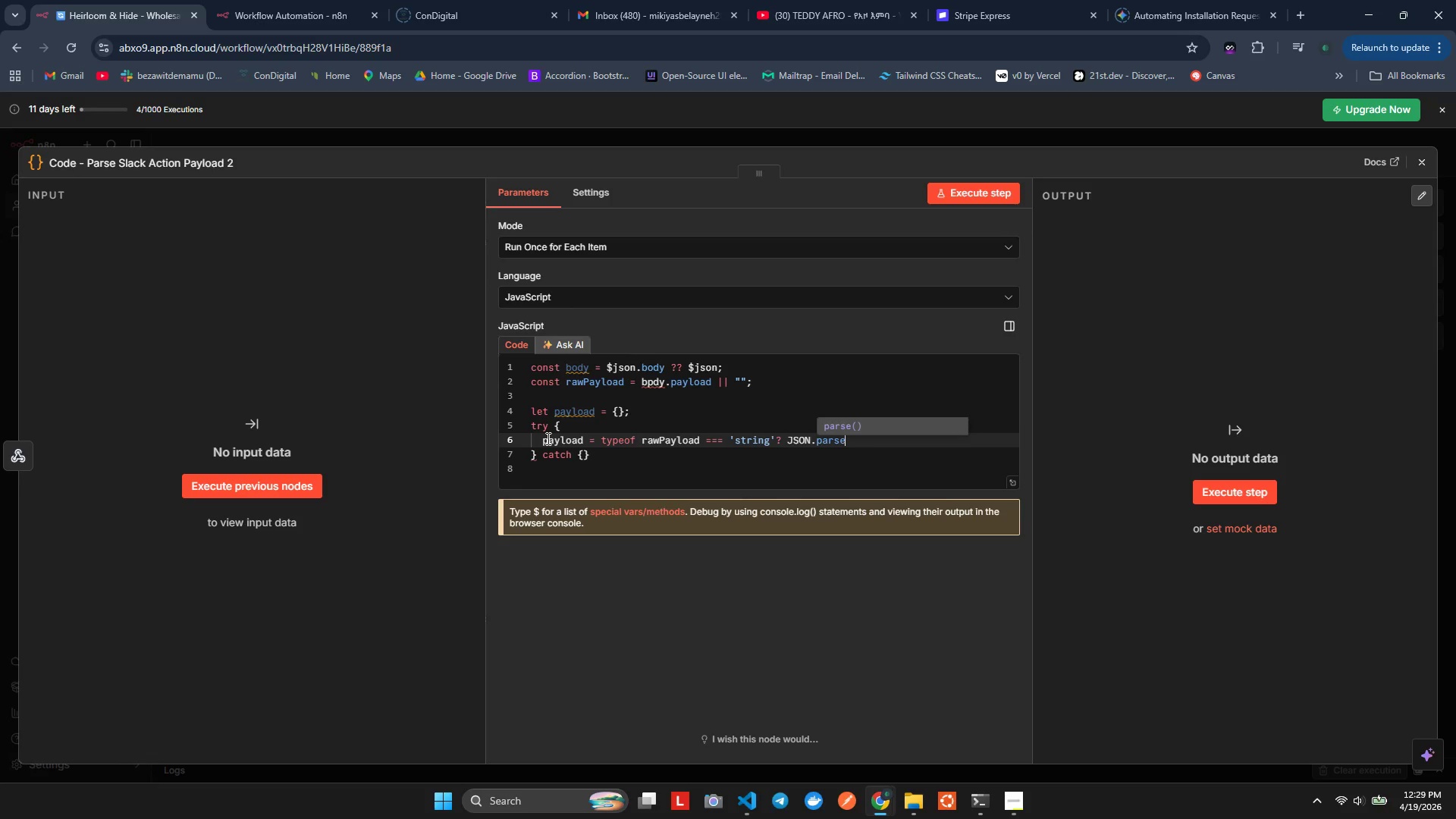 
key(Enter)
 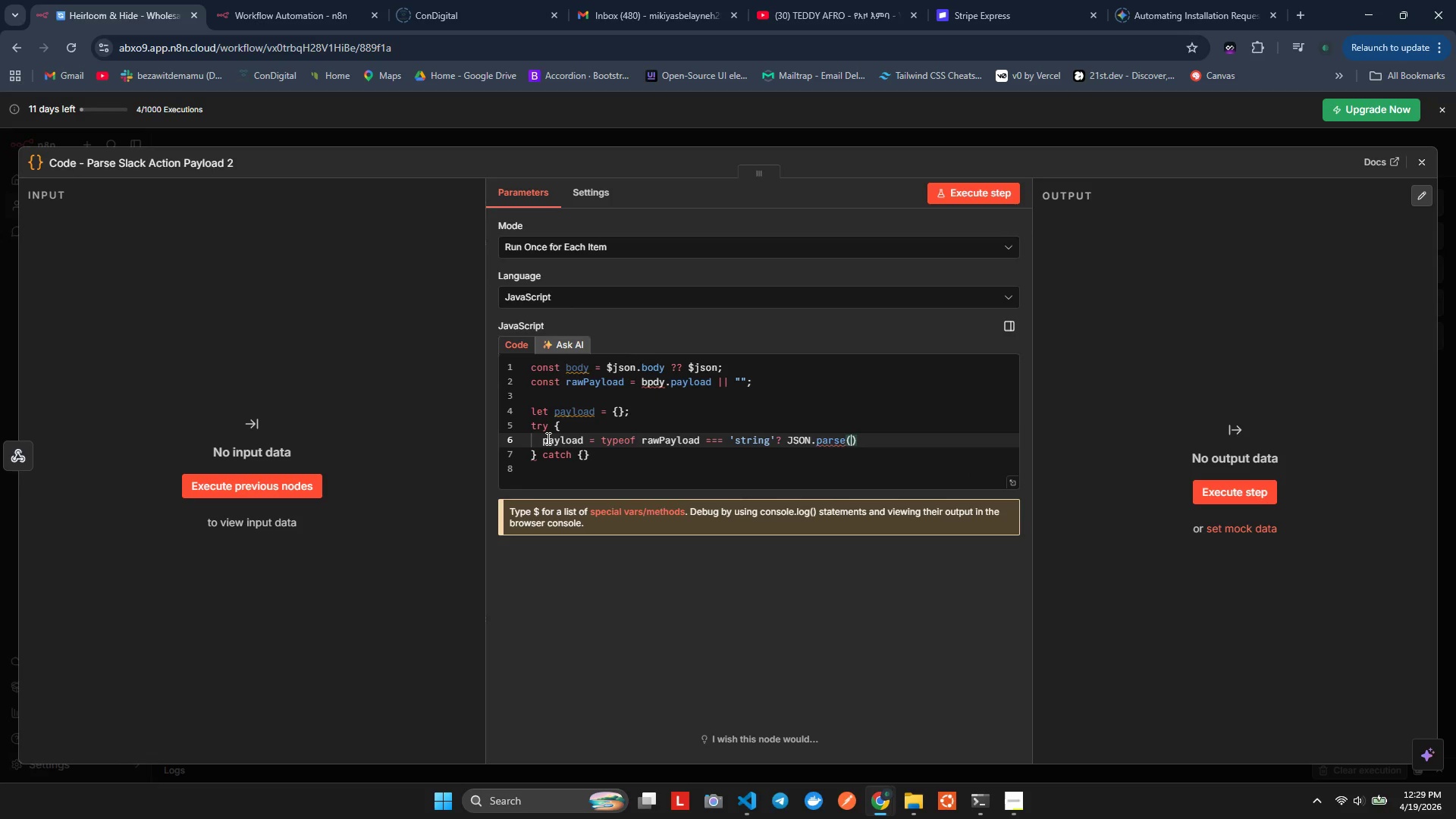 
type(raw)
 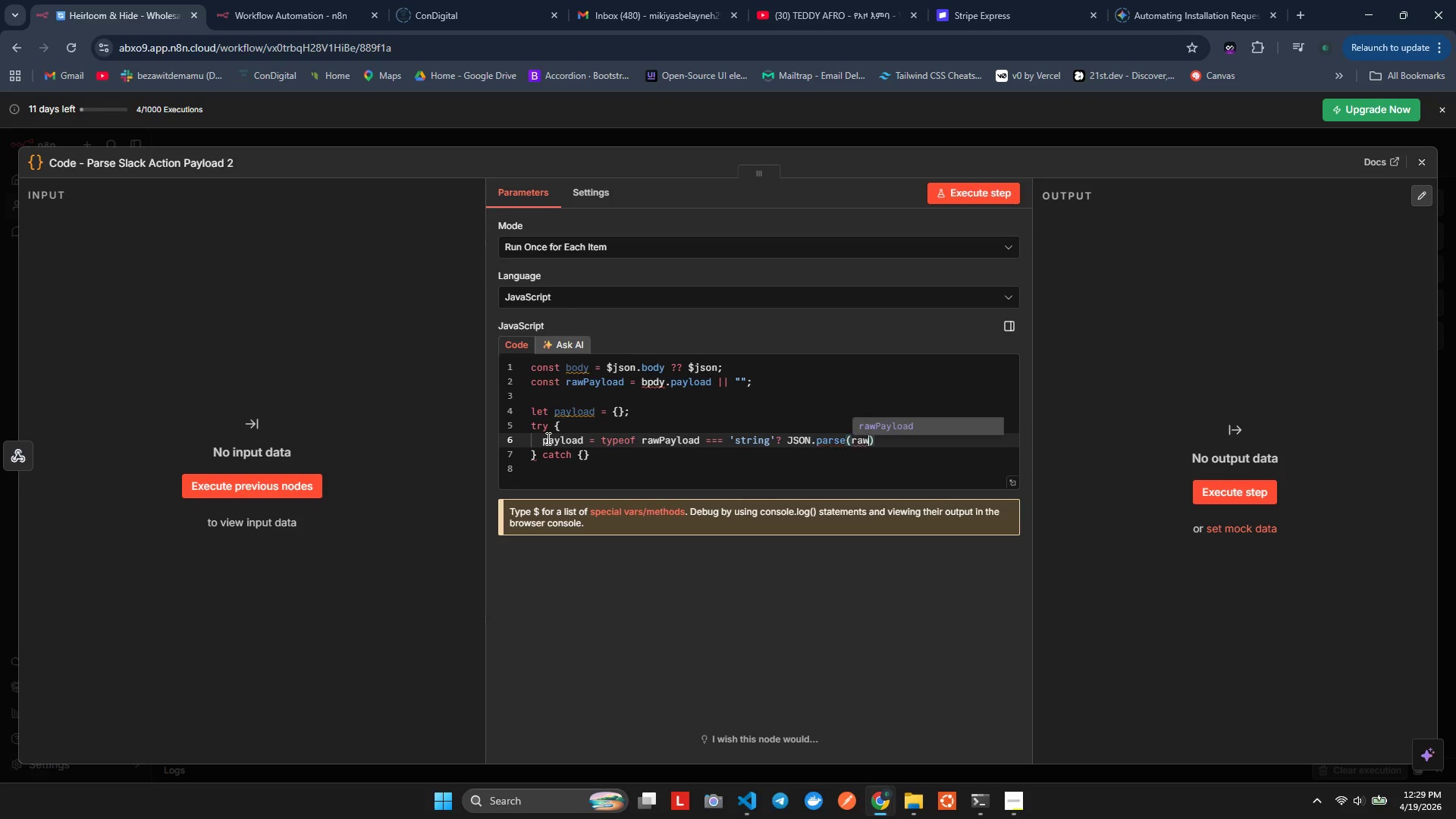 
key(Enter)
 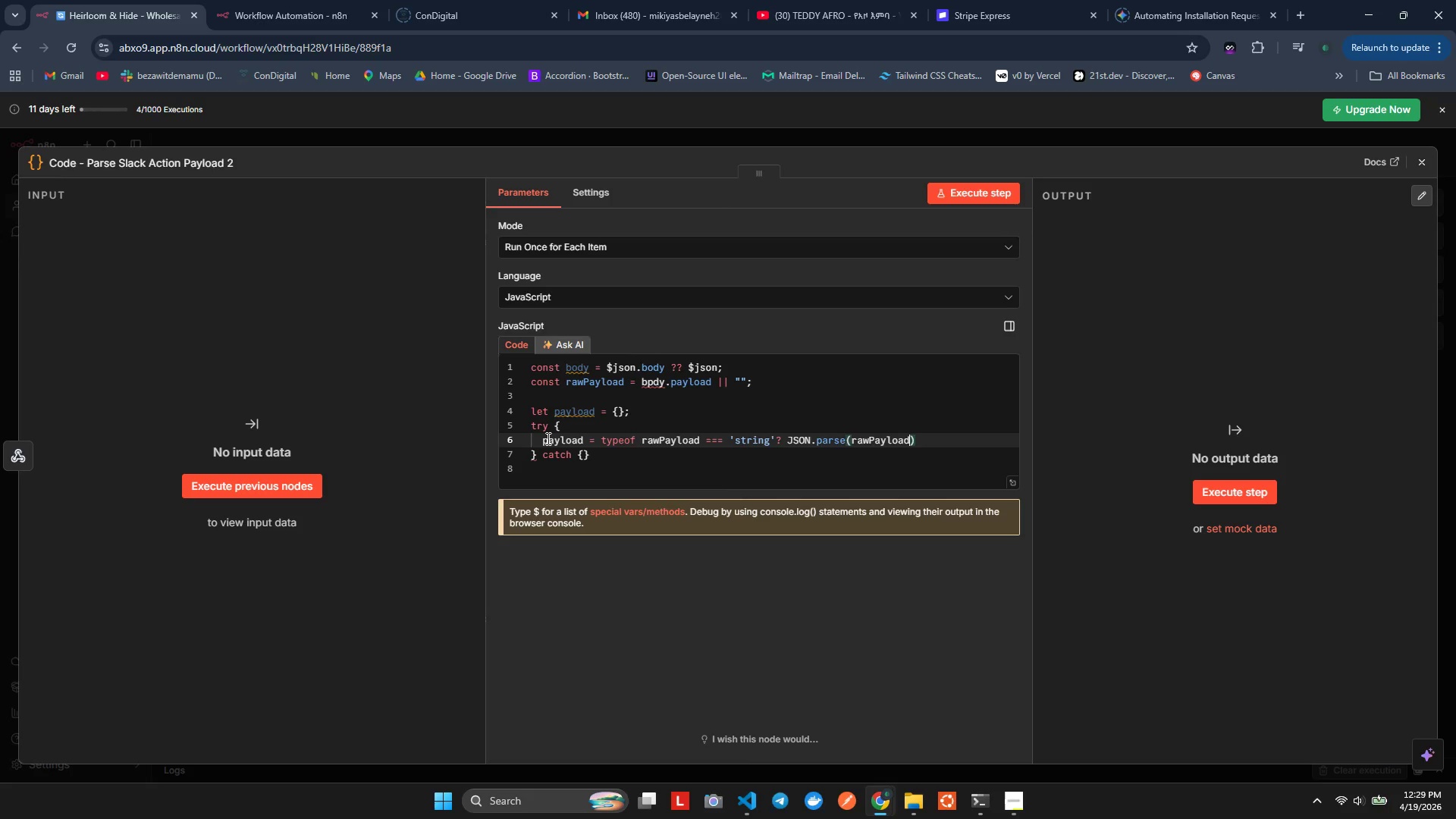 
key(ArrowRight)
 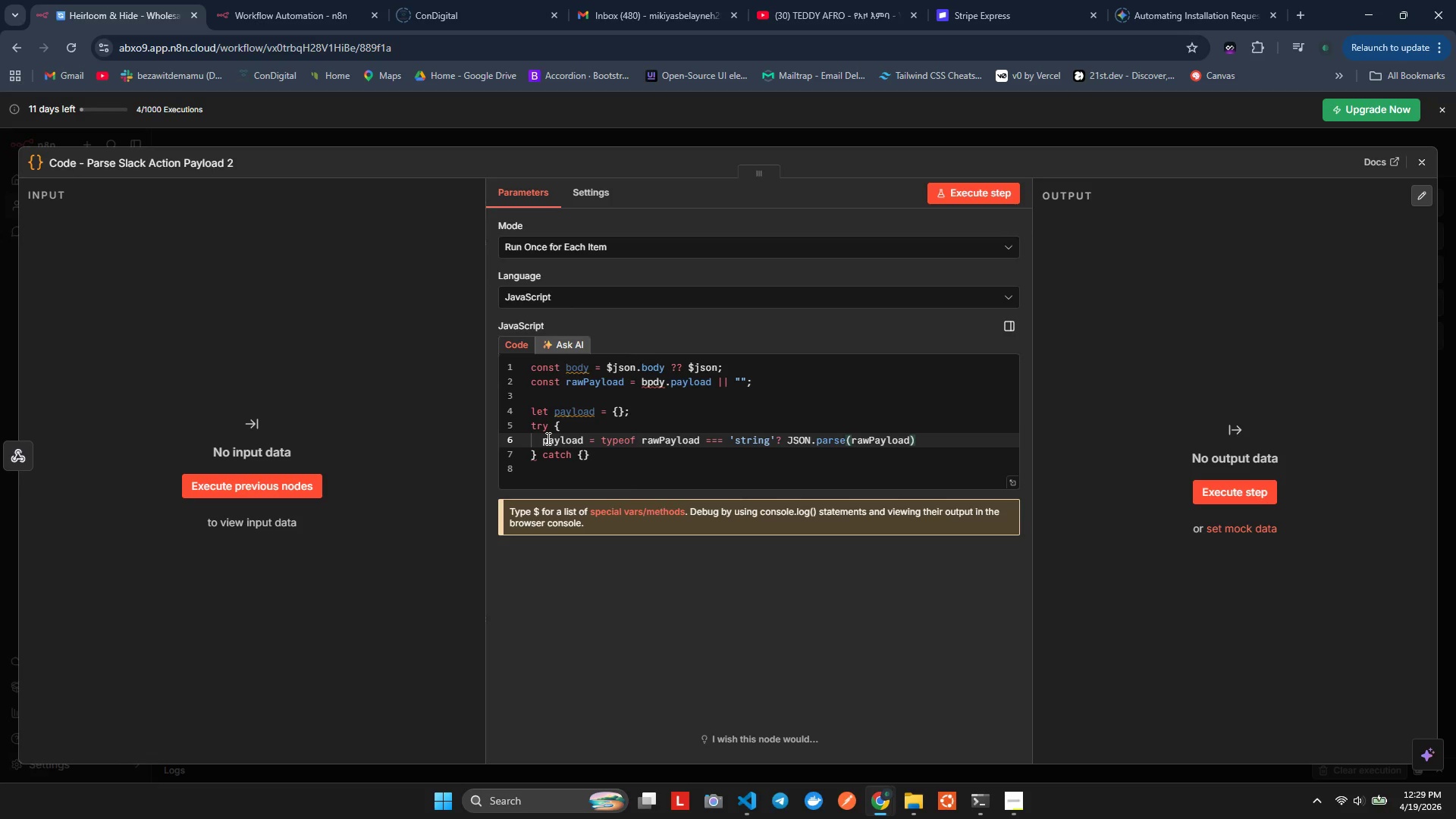 
type(: raw)
 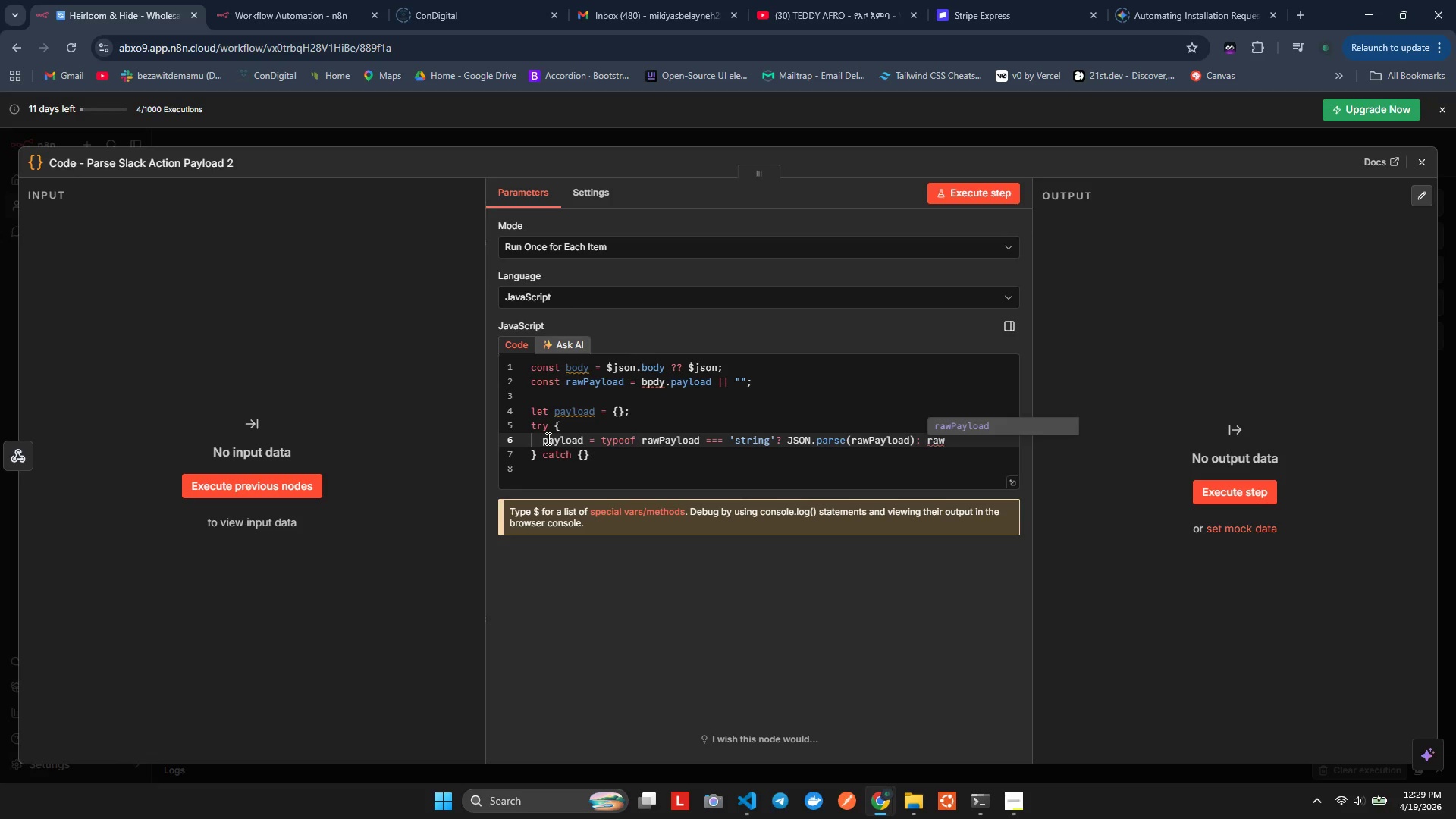 
key(Enter)
 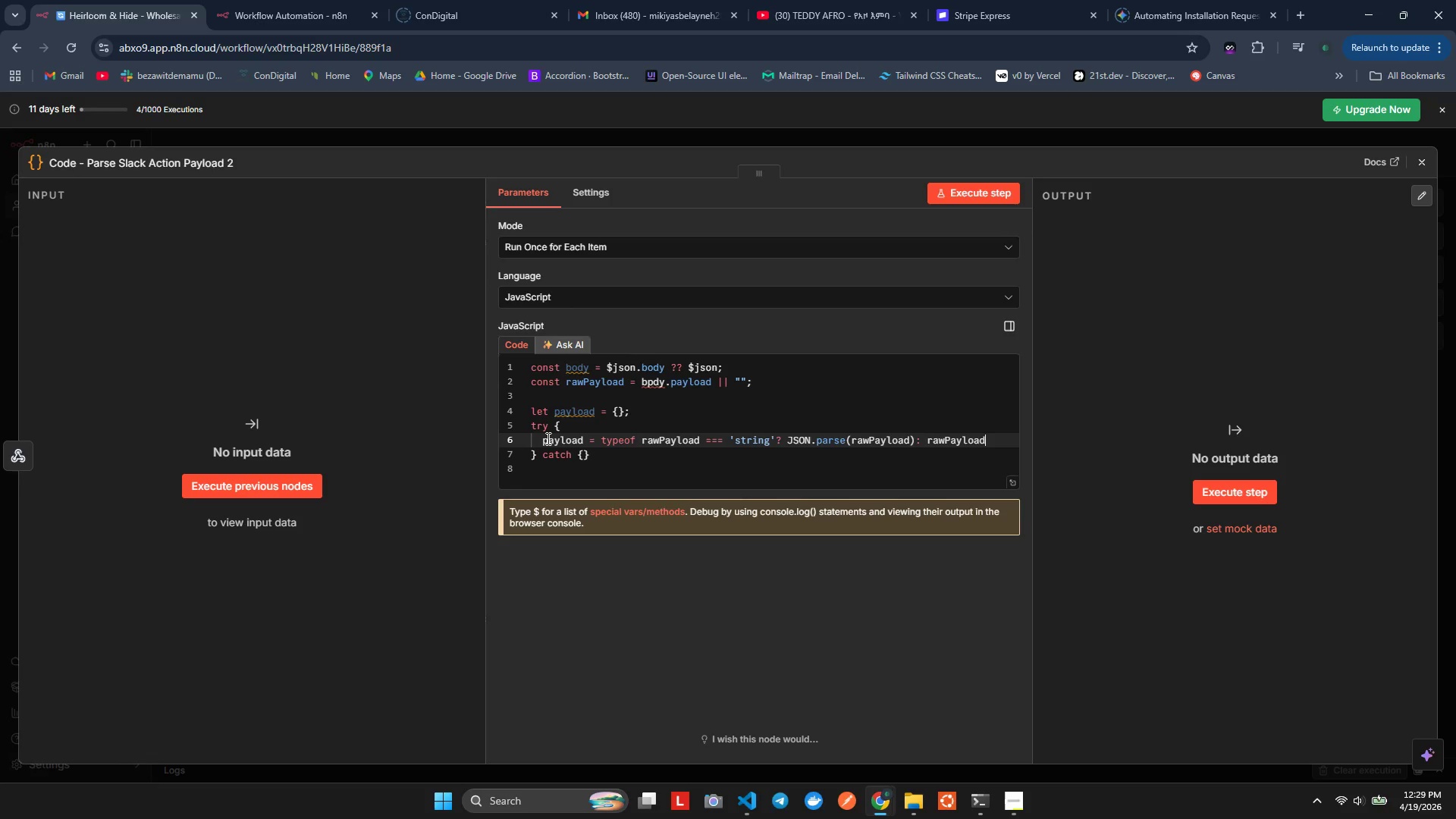 
key(Alt+Shift+F)
 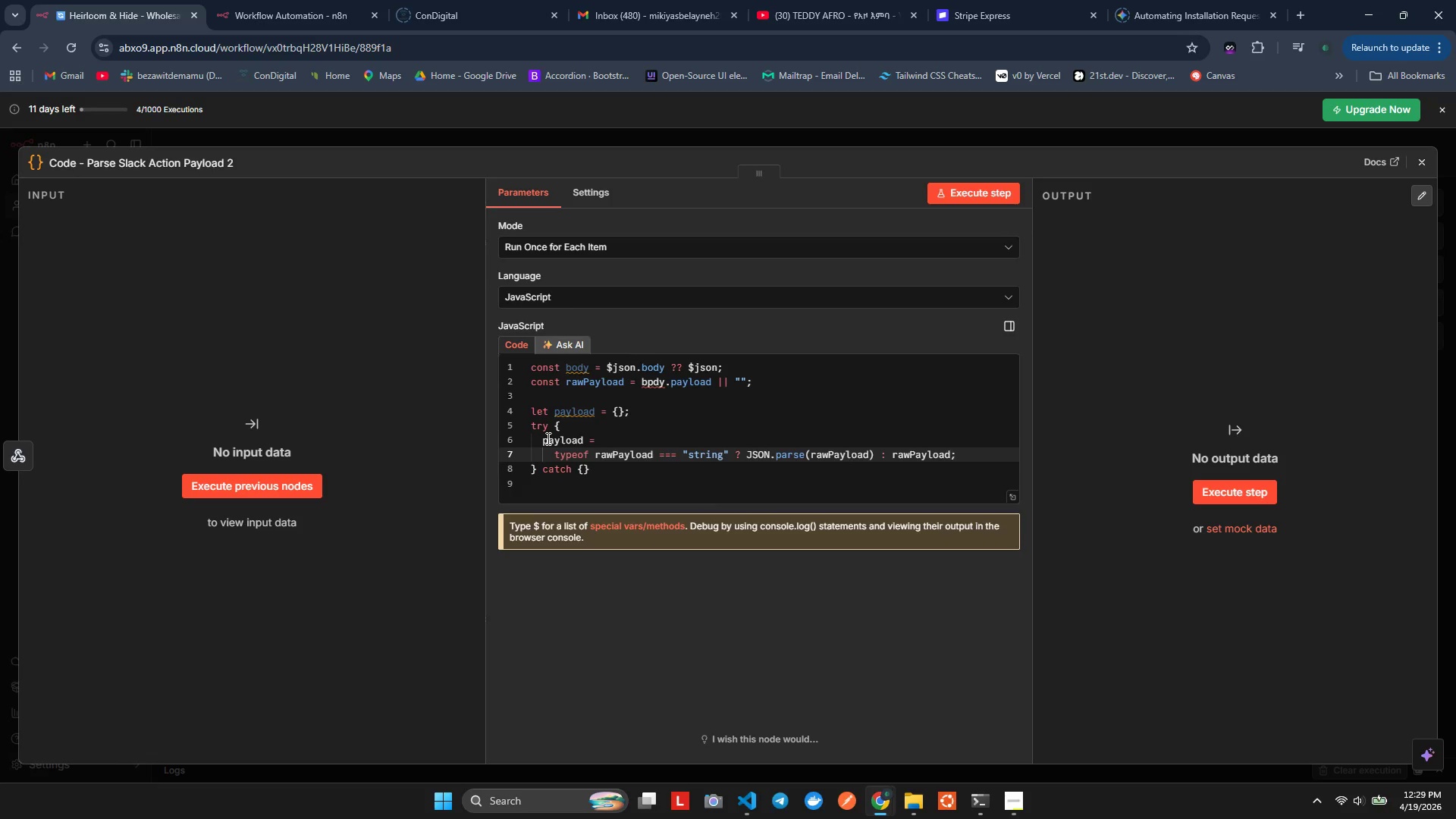 
key(ArrowRight)
 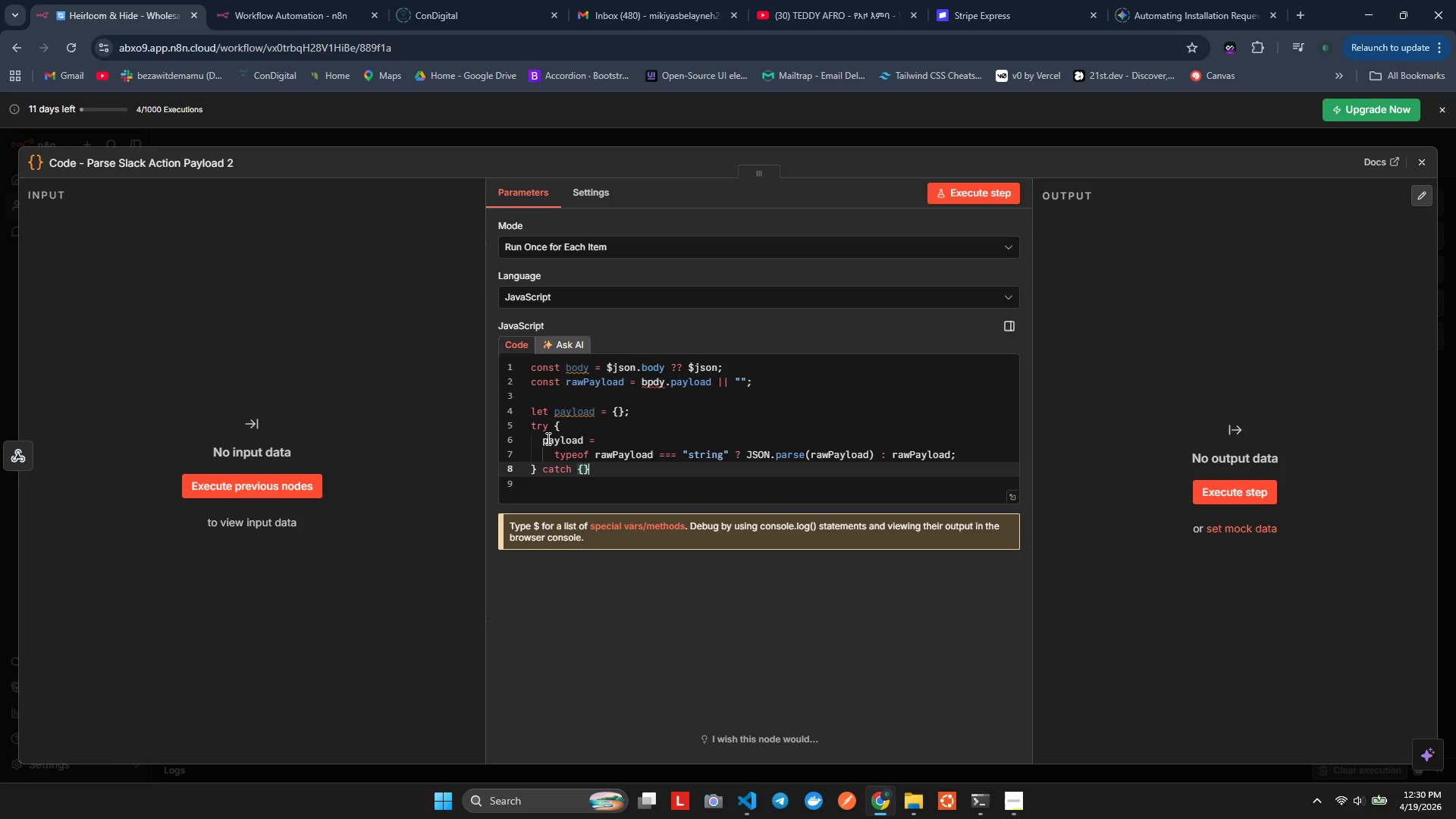 
key(ArrowDown)
 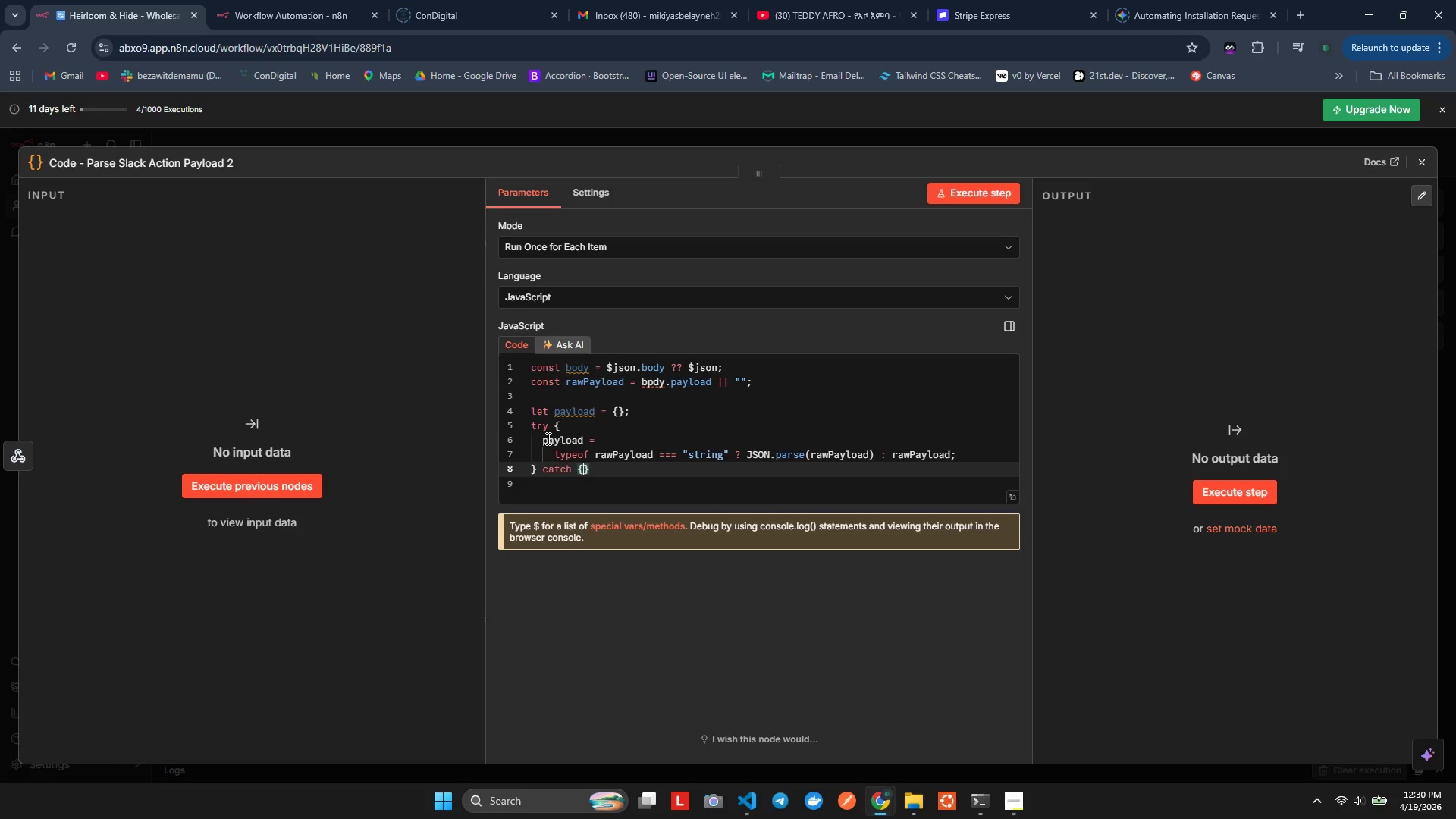 
key(ArrowLeft)
 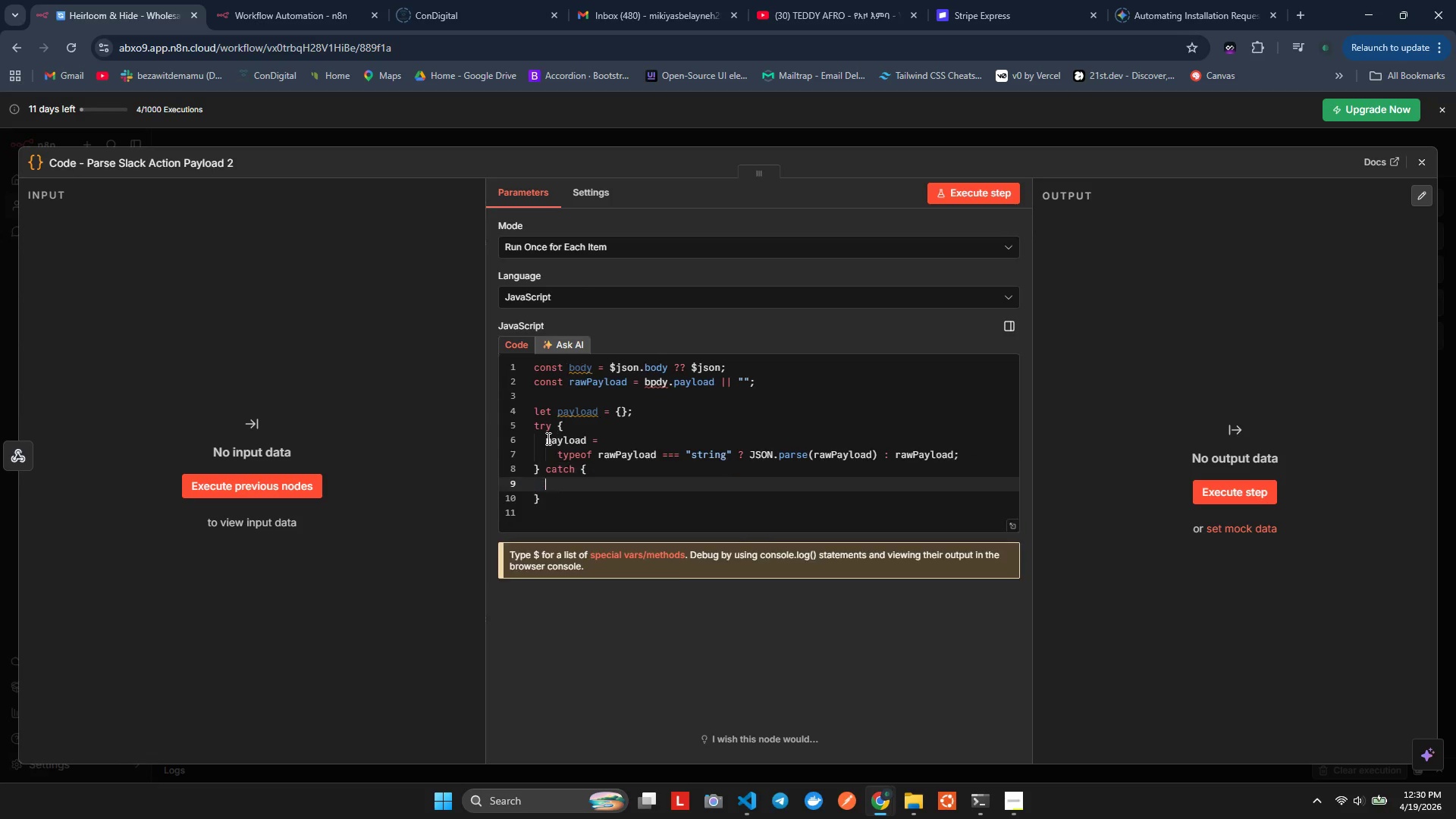 
key(Enter)
 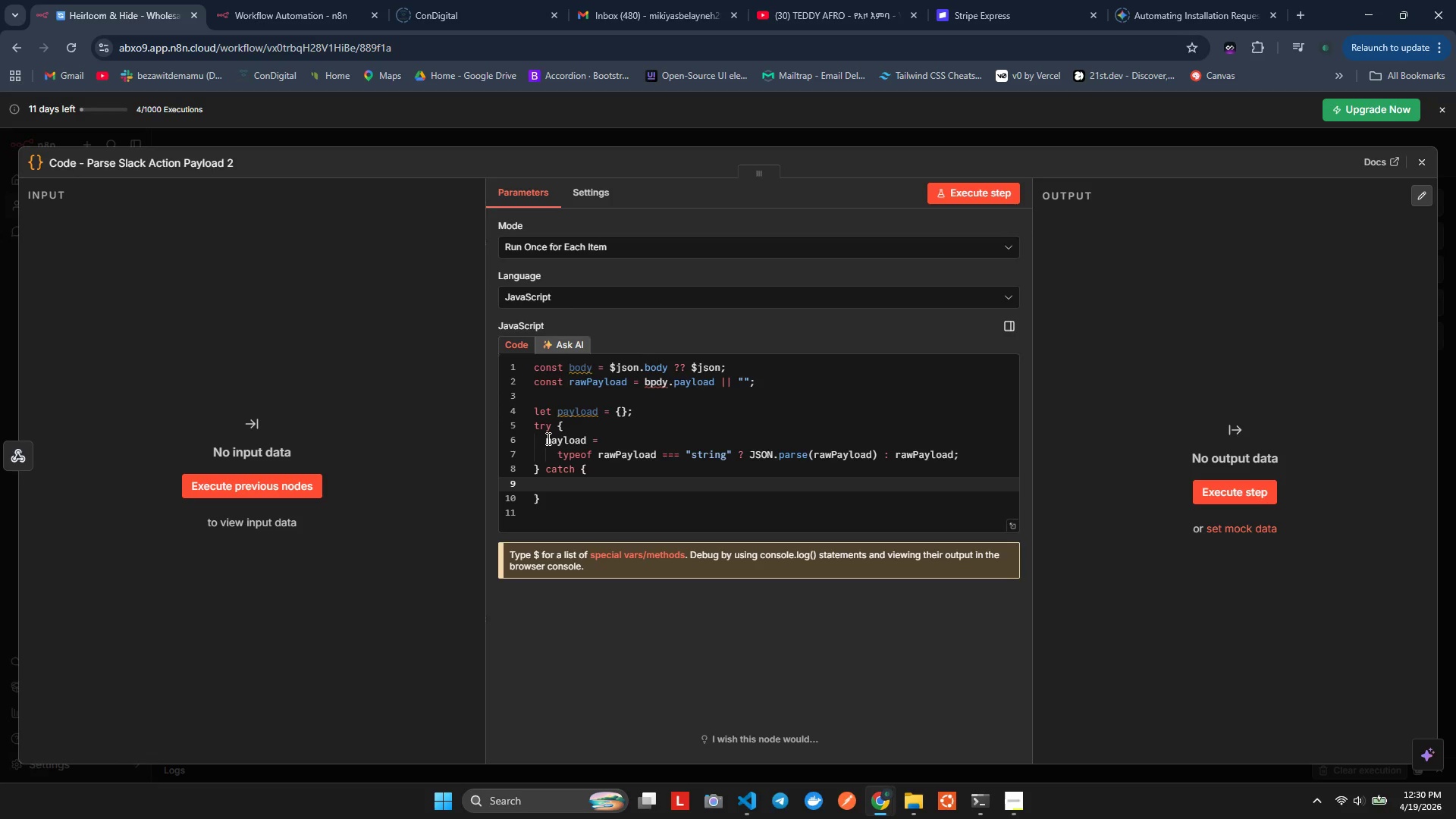 
type(pa)
 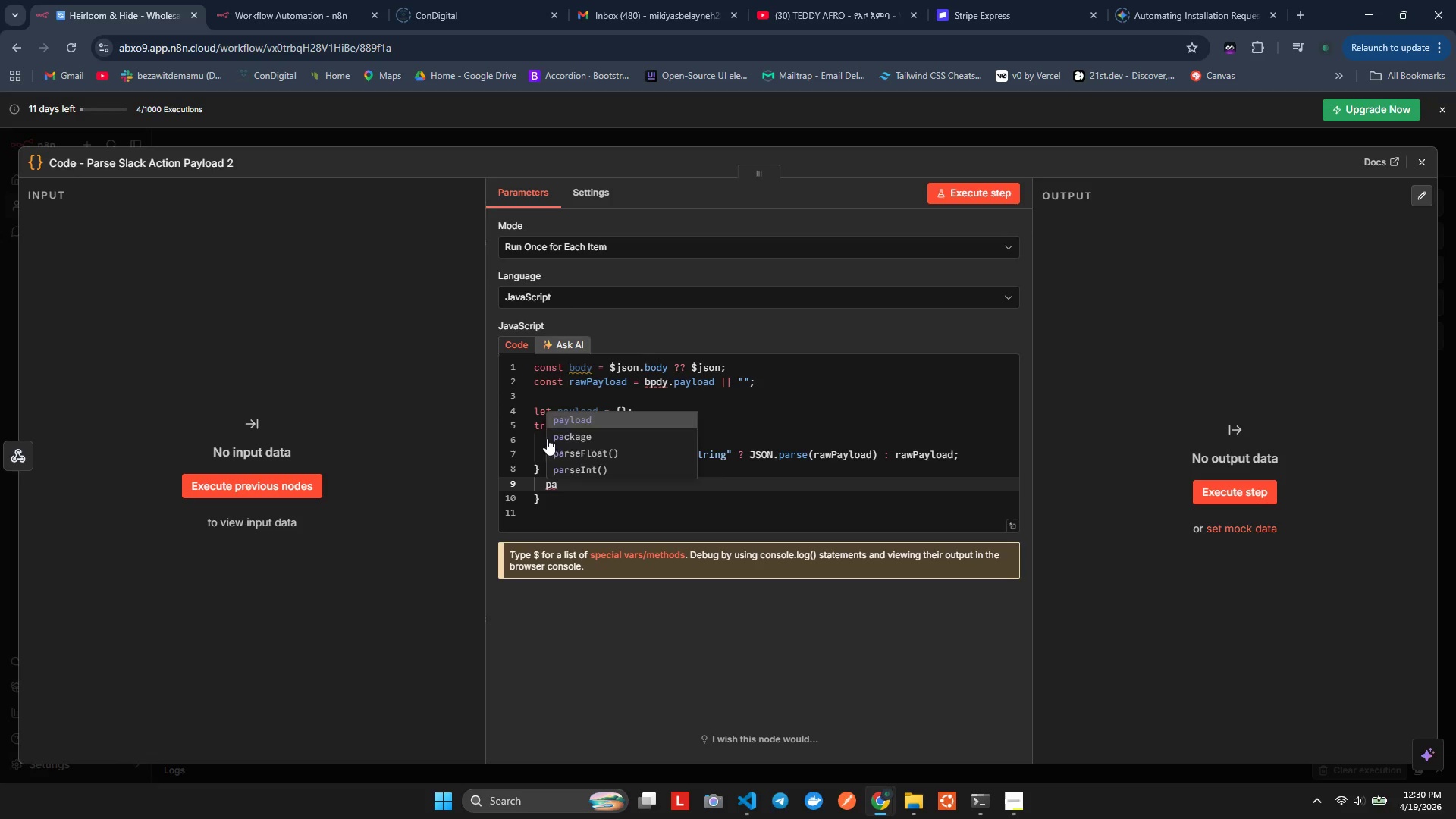 
key(Enter)
 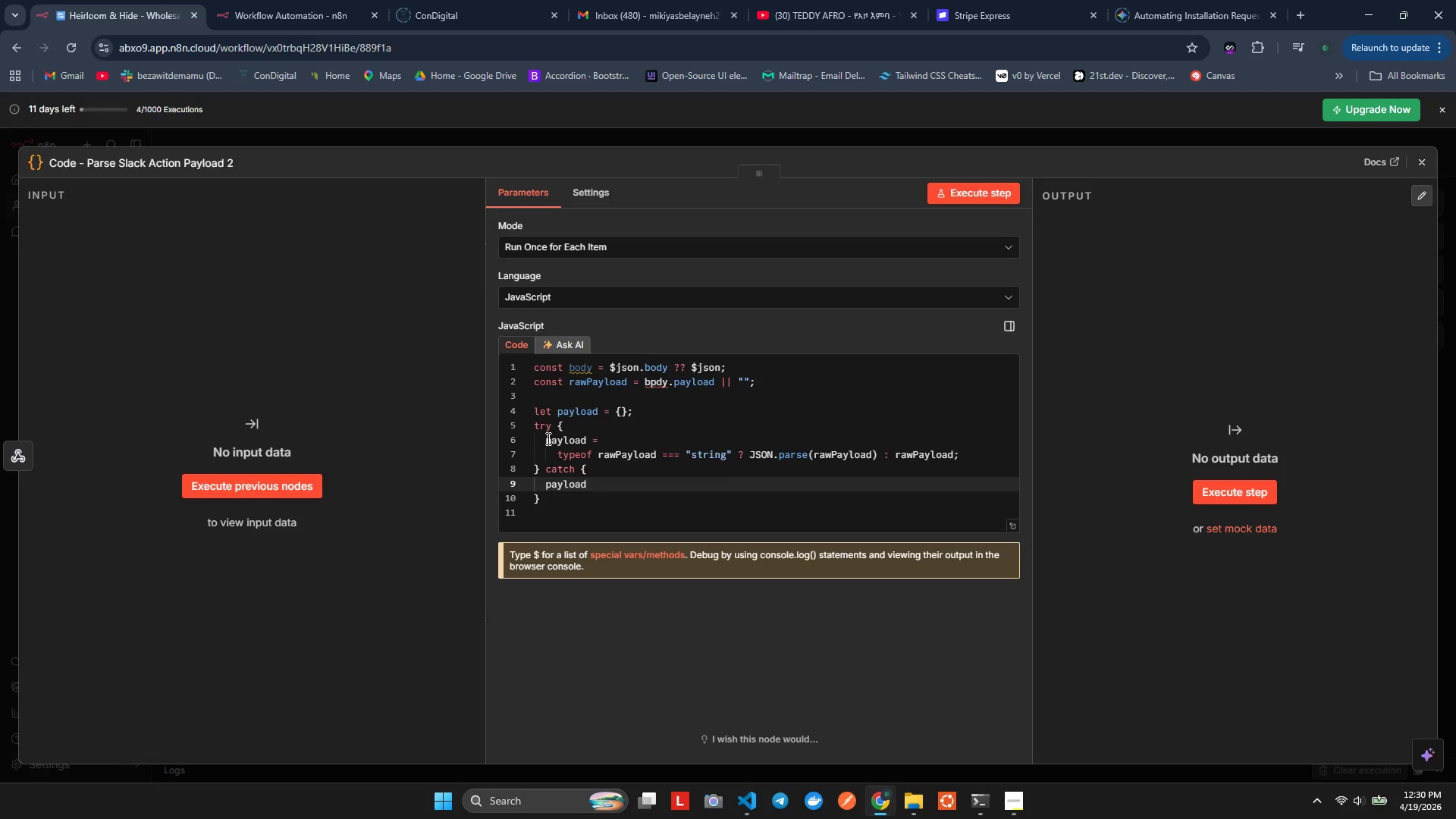 
key(Space)
 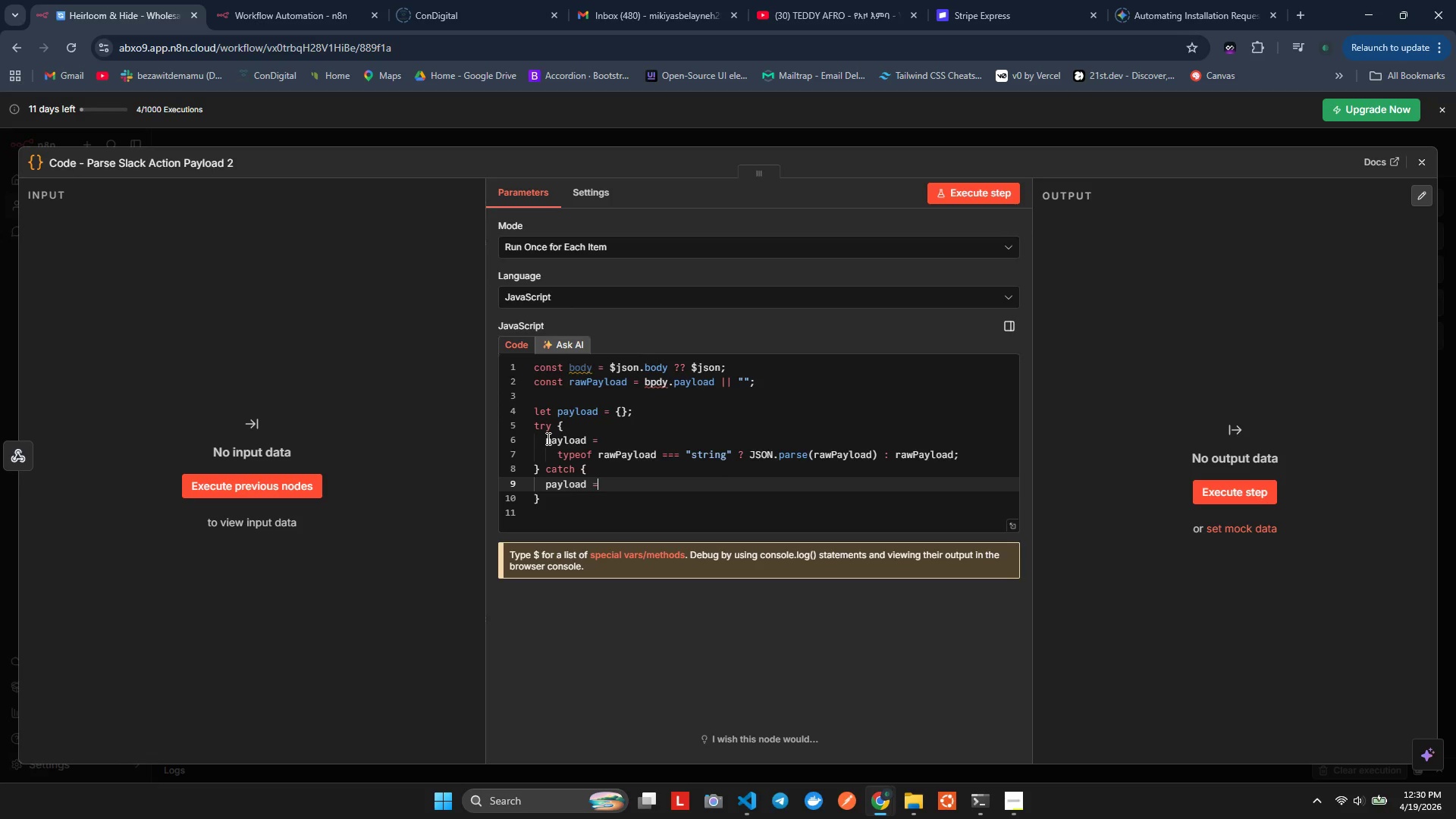 
key(Equal)
 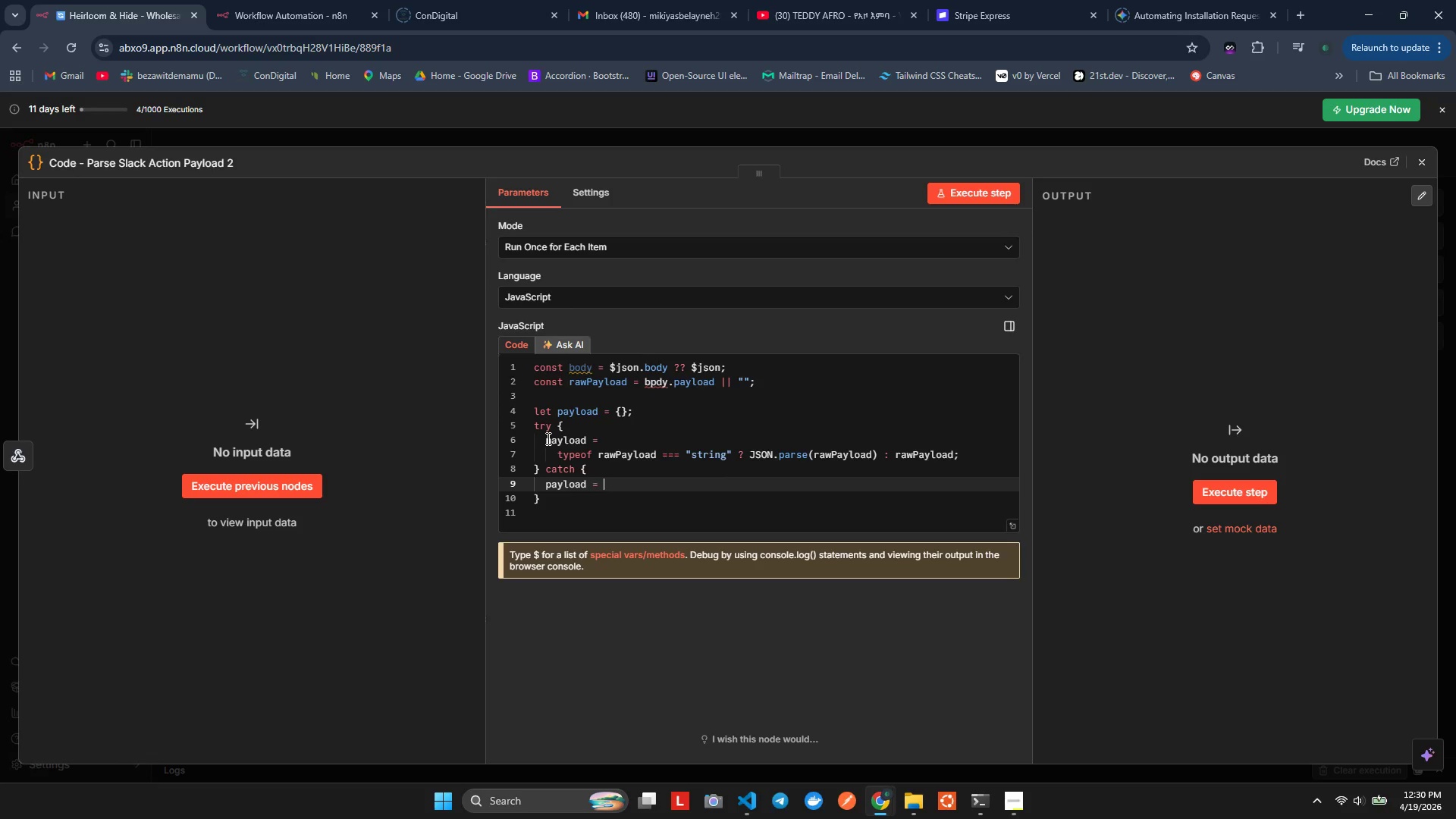 
key(Space)
 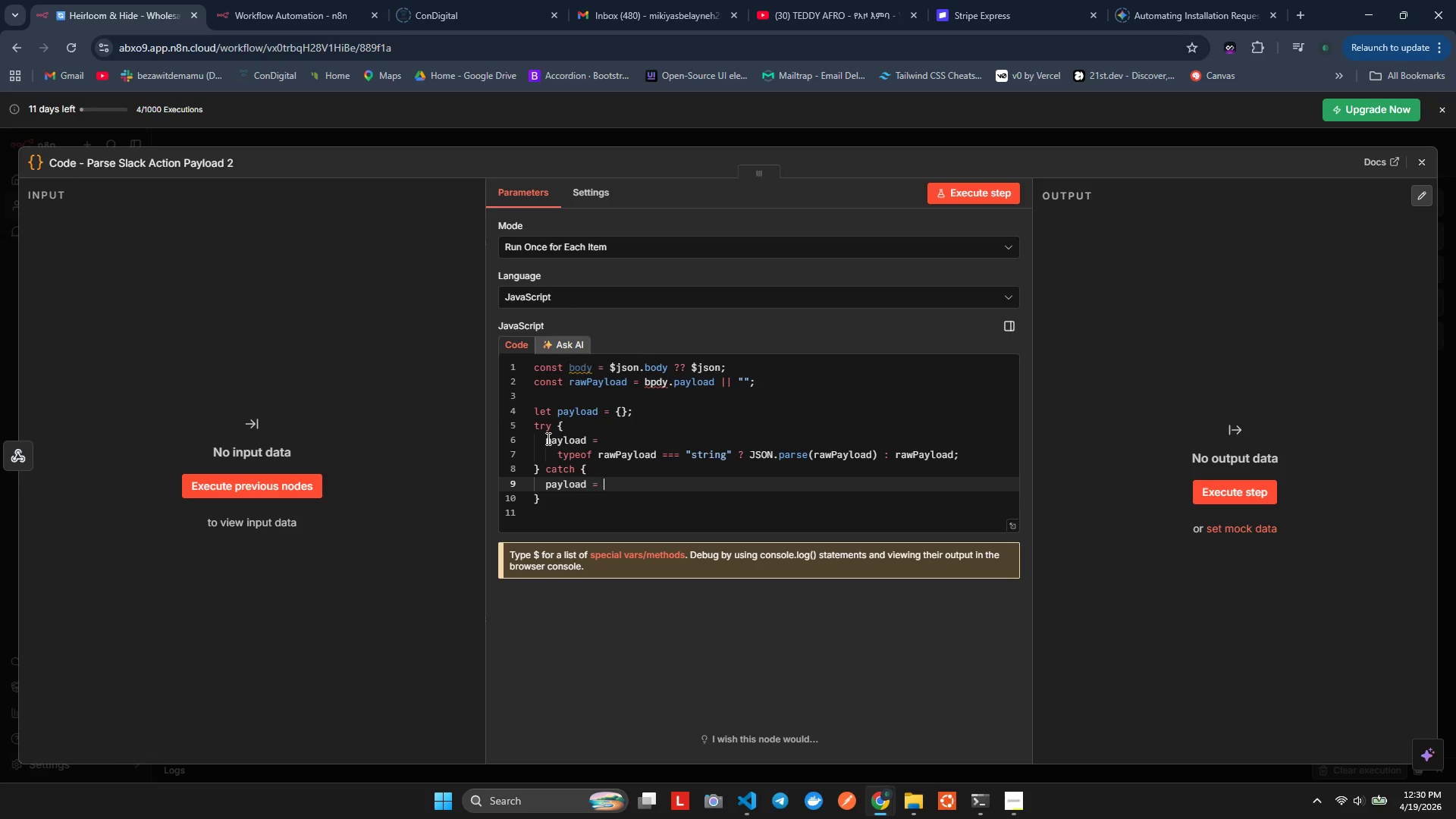 
key(Shift+ShiftLeft)
 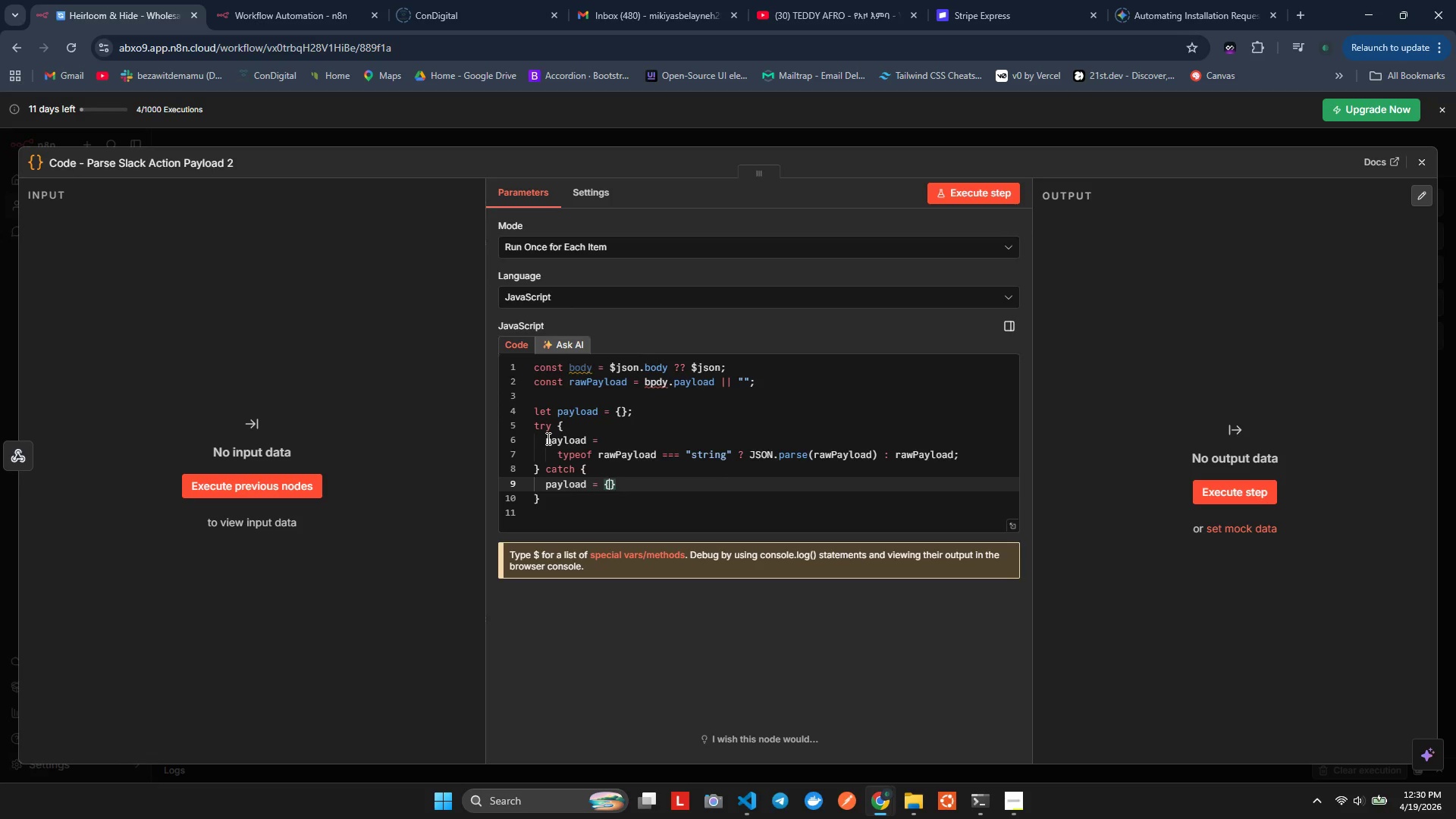 
key(Shift+BracketLeft)
 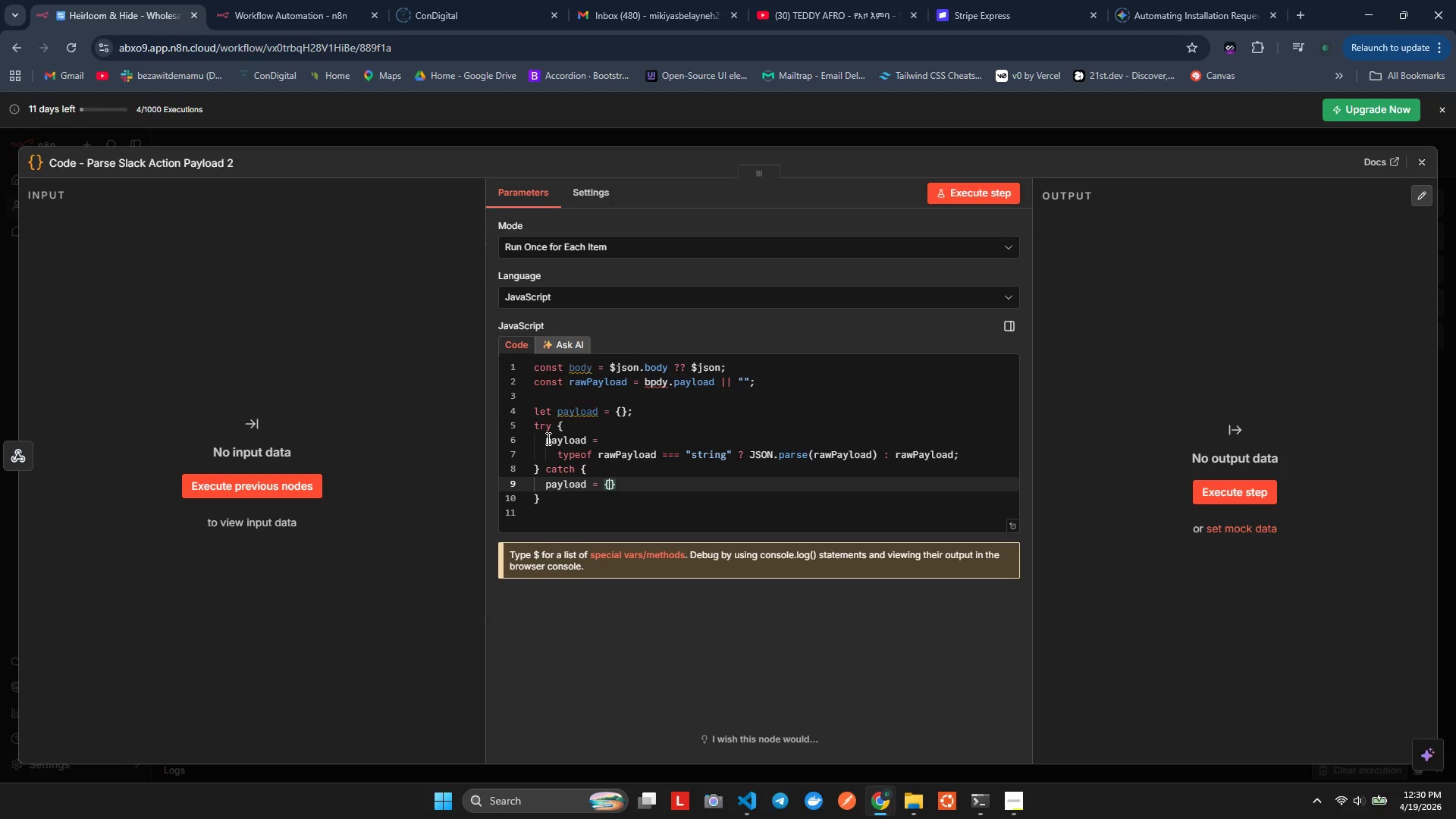 
key(Alt+Shift+F)
 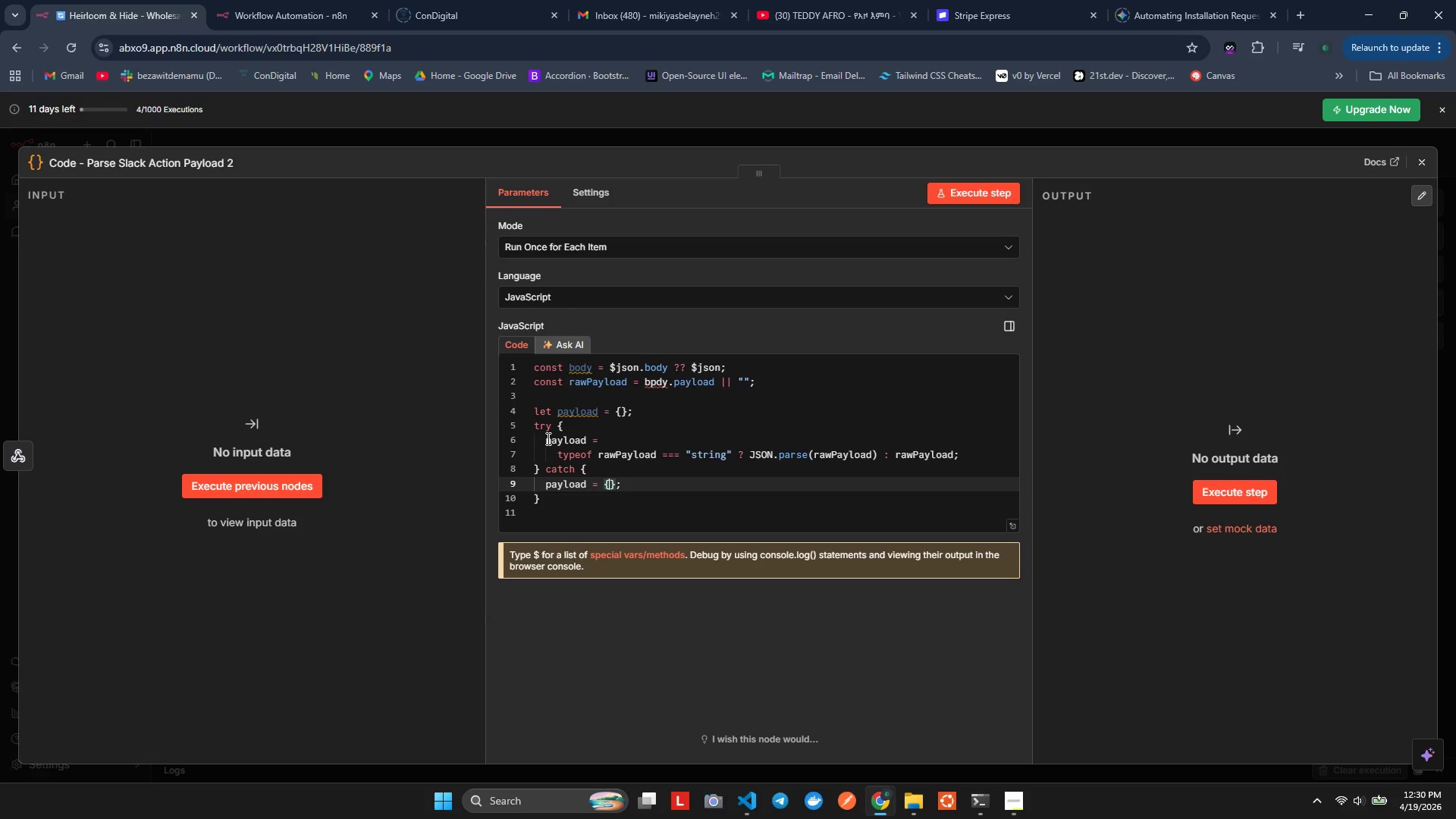 
wait(5.12)
 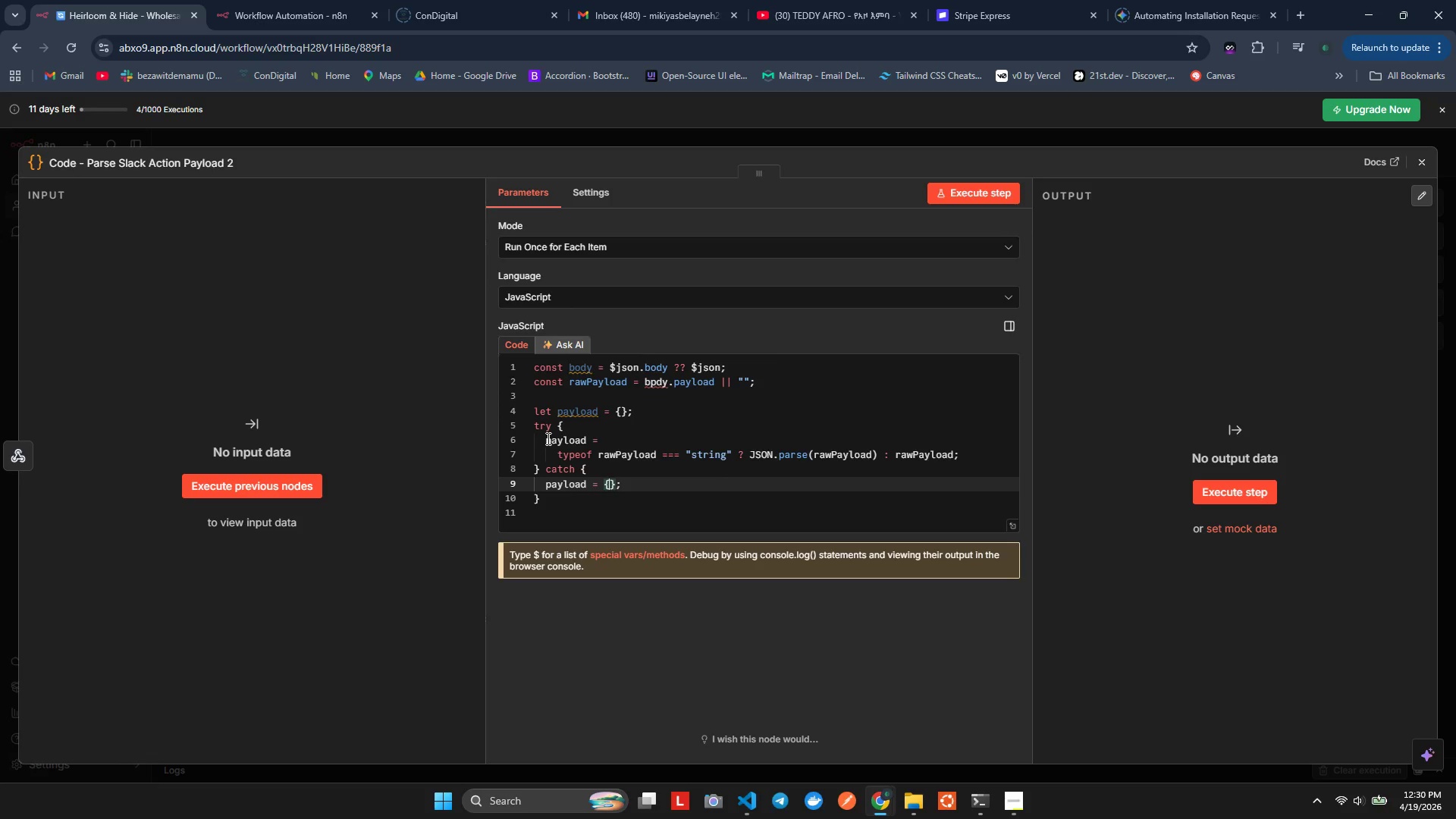 
key(ArrowDown)
 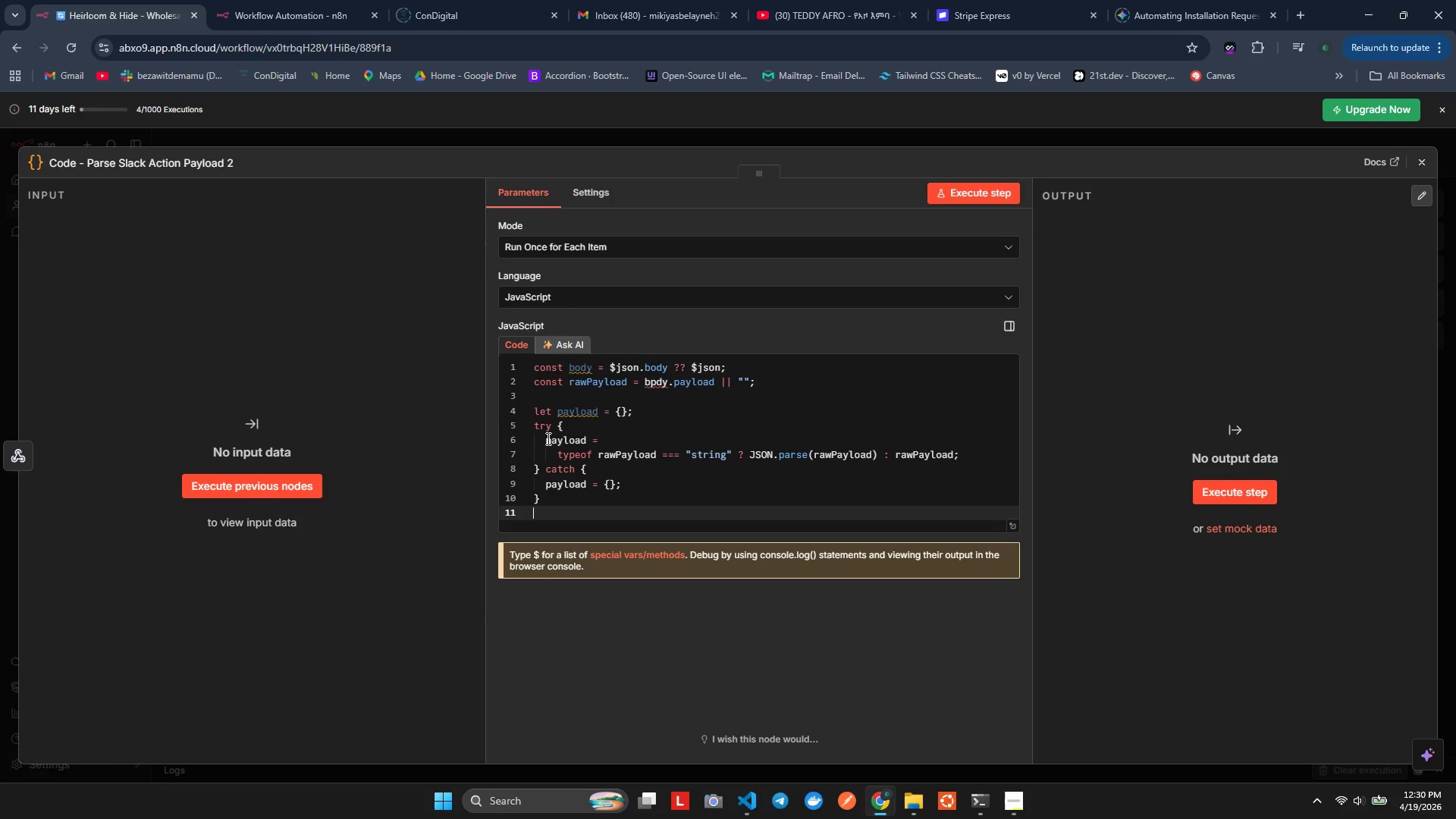 
key(ArrowDown)
 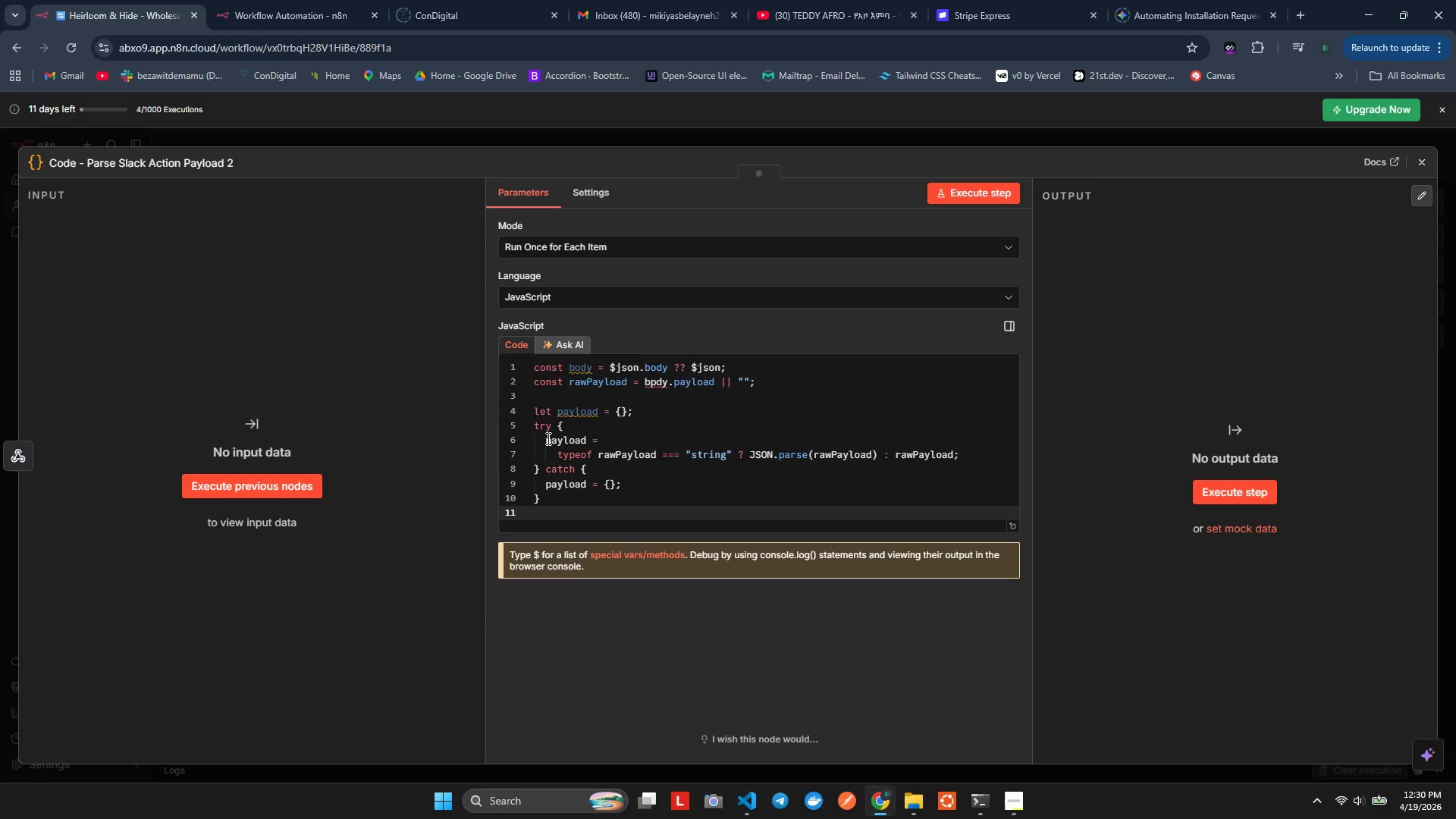 
key(ArrowDown)
 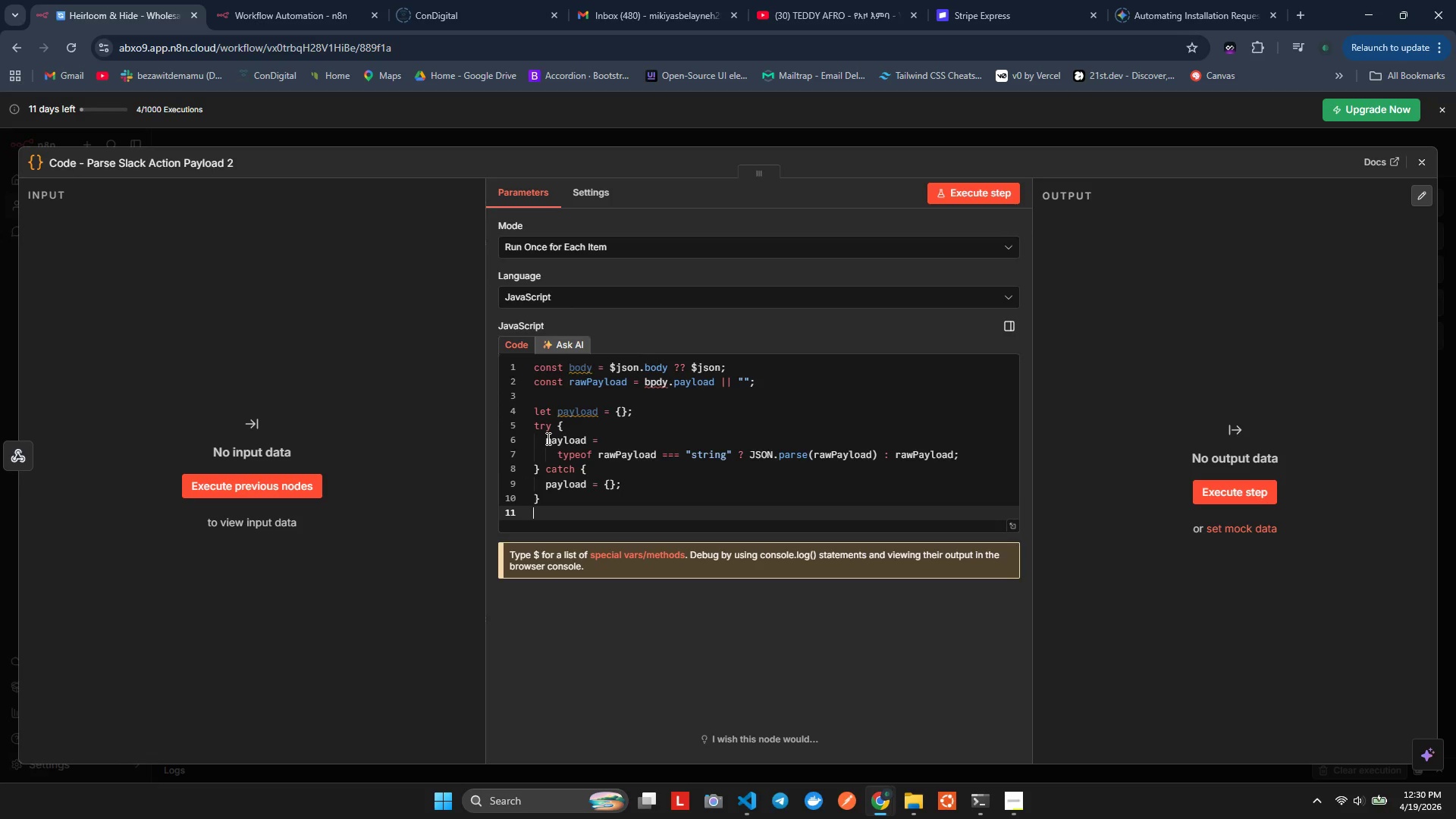 
key(Enter)
 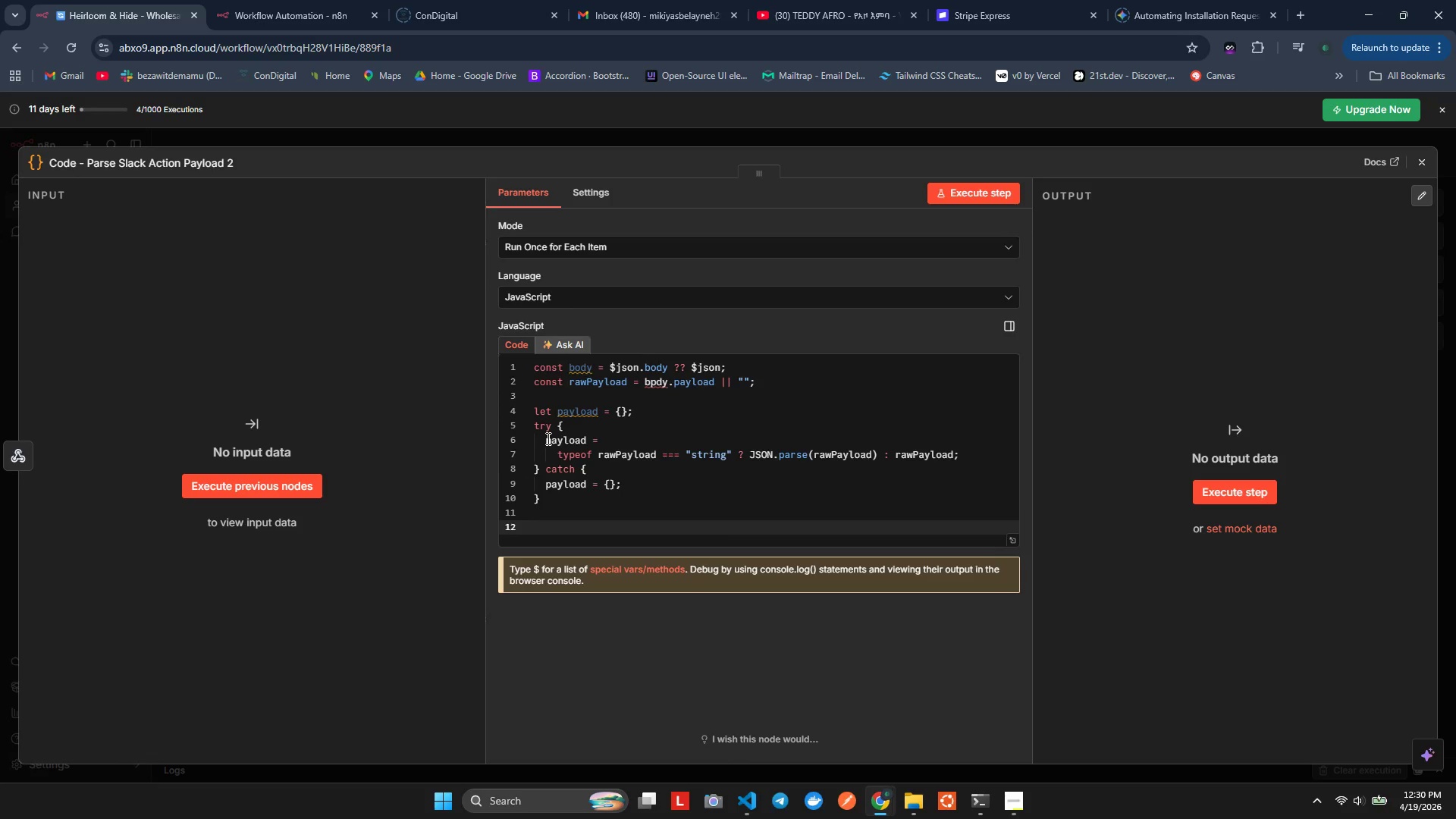 
type(const ctio)
key(Backspace)
key(Backspace)
key(Backspace)
type(on = )
 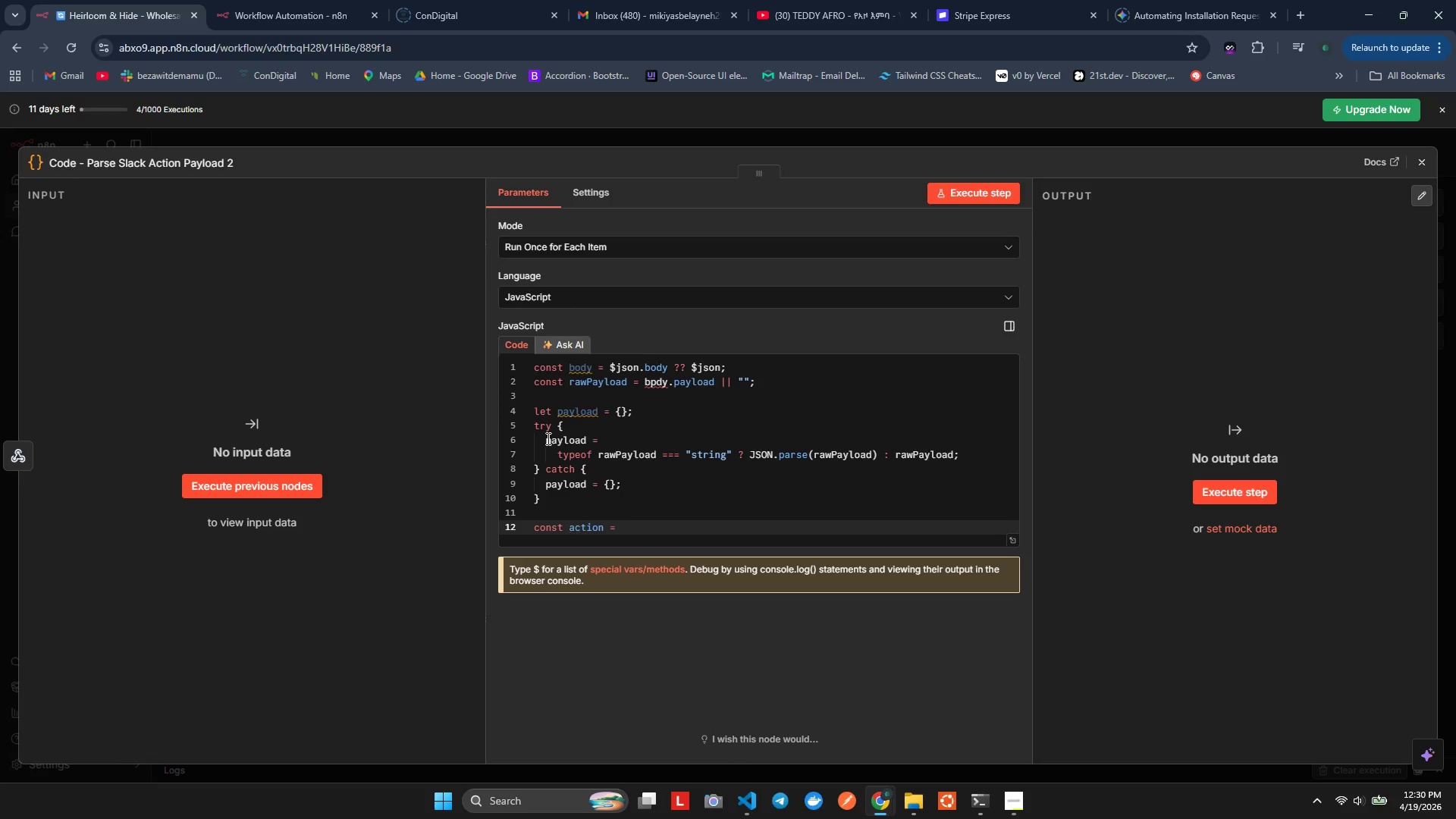 
hold_key(key=A, duration=0.31)
 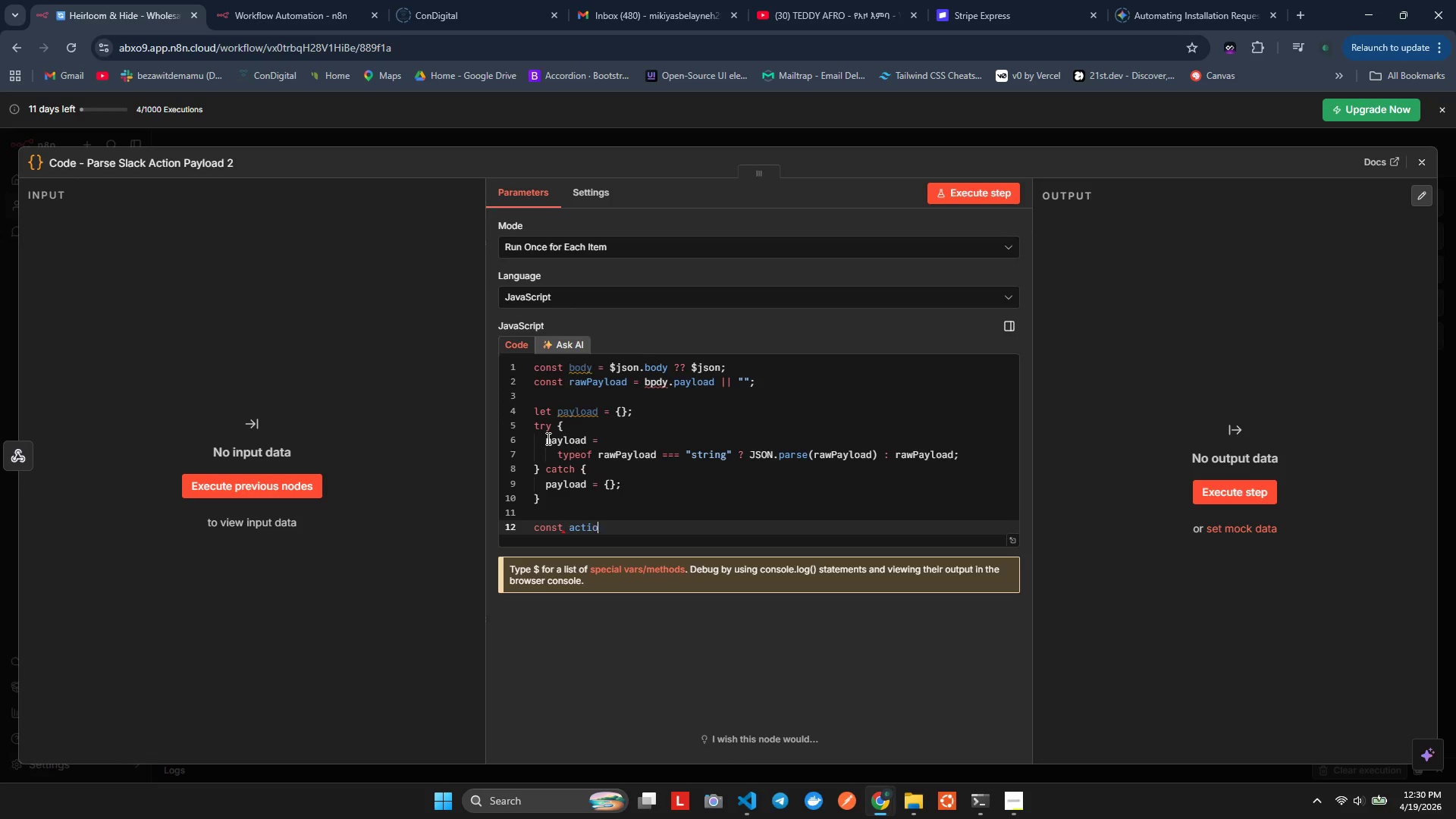 
type(pay)
 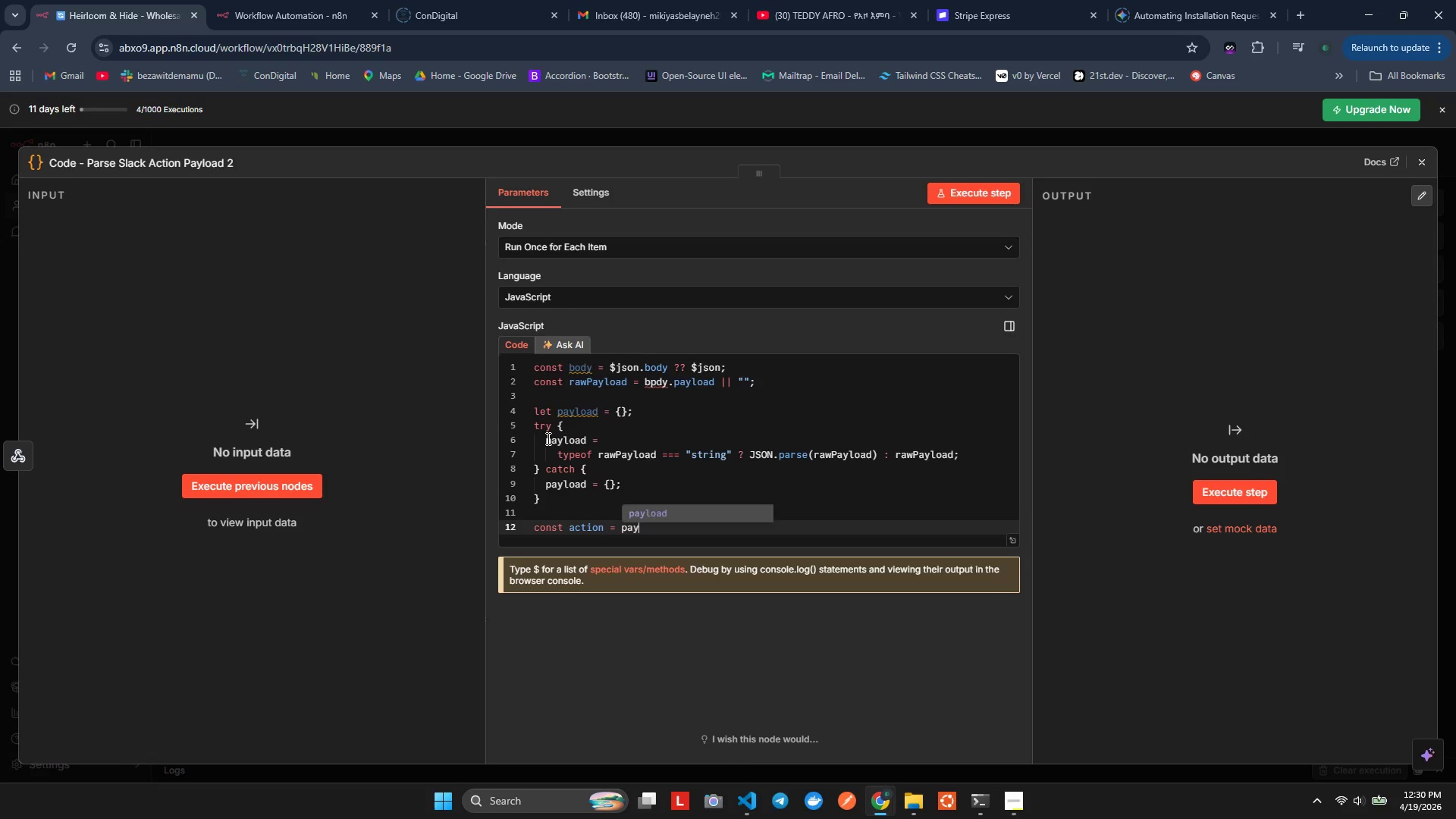 
key(Enter)
 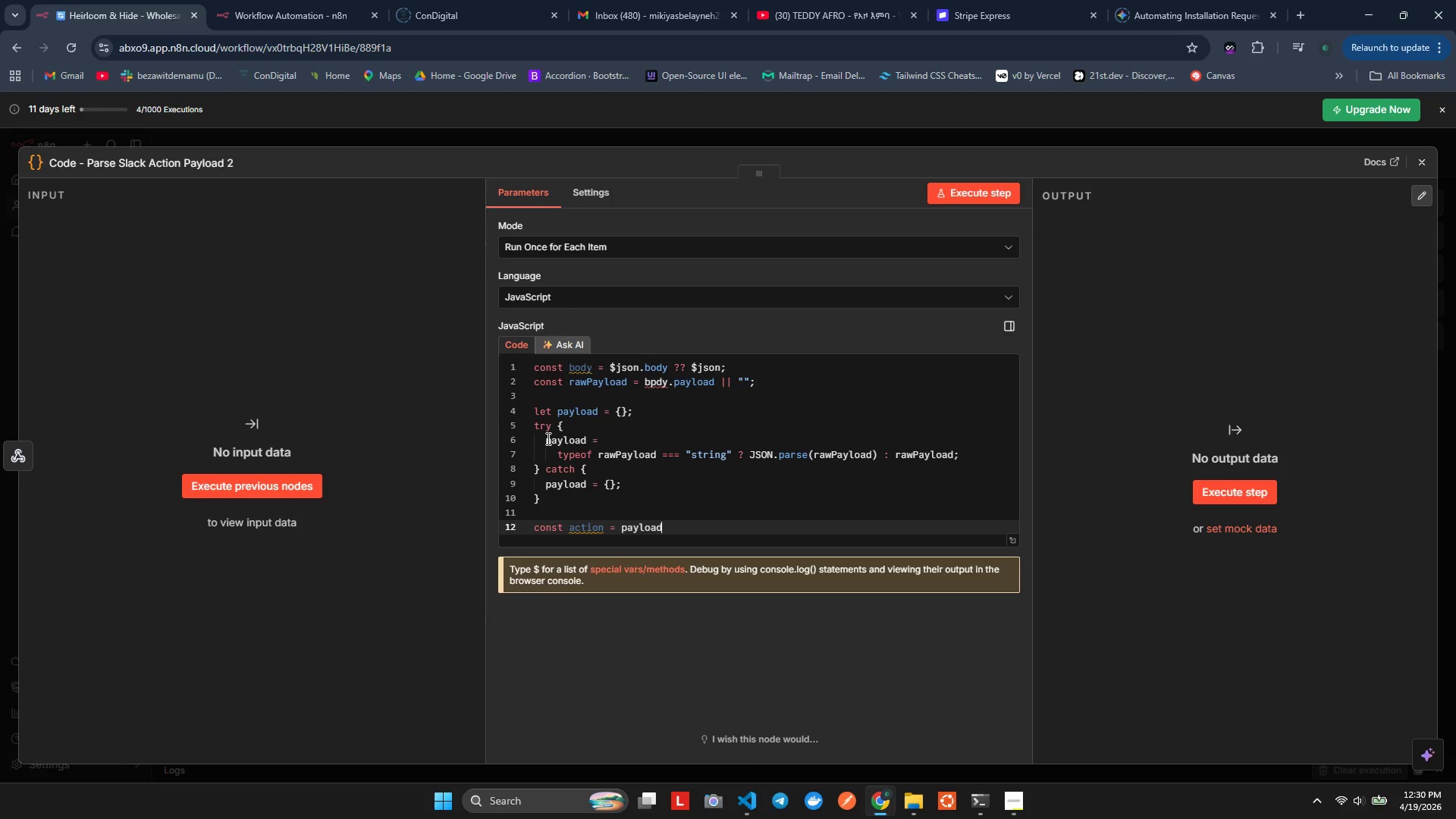 
type(.actions/.[0)
 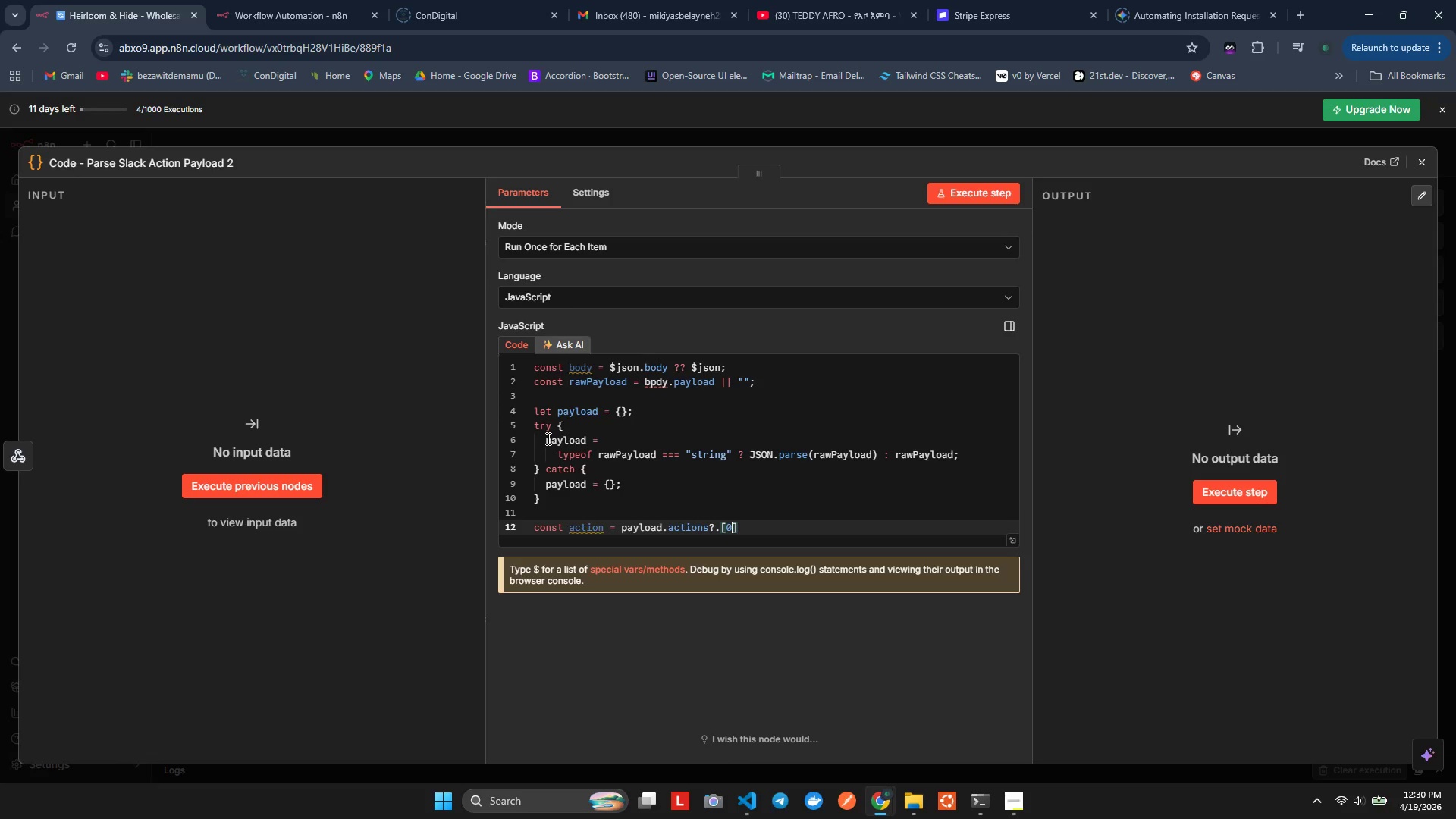 
key(ArrowRight)
 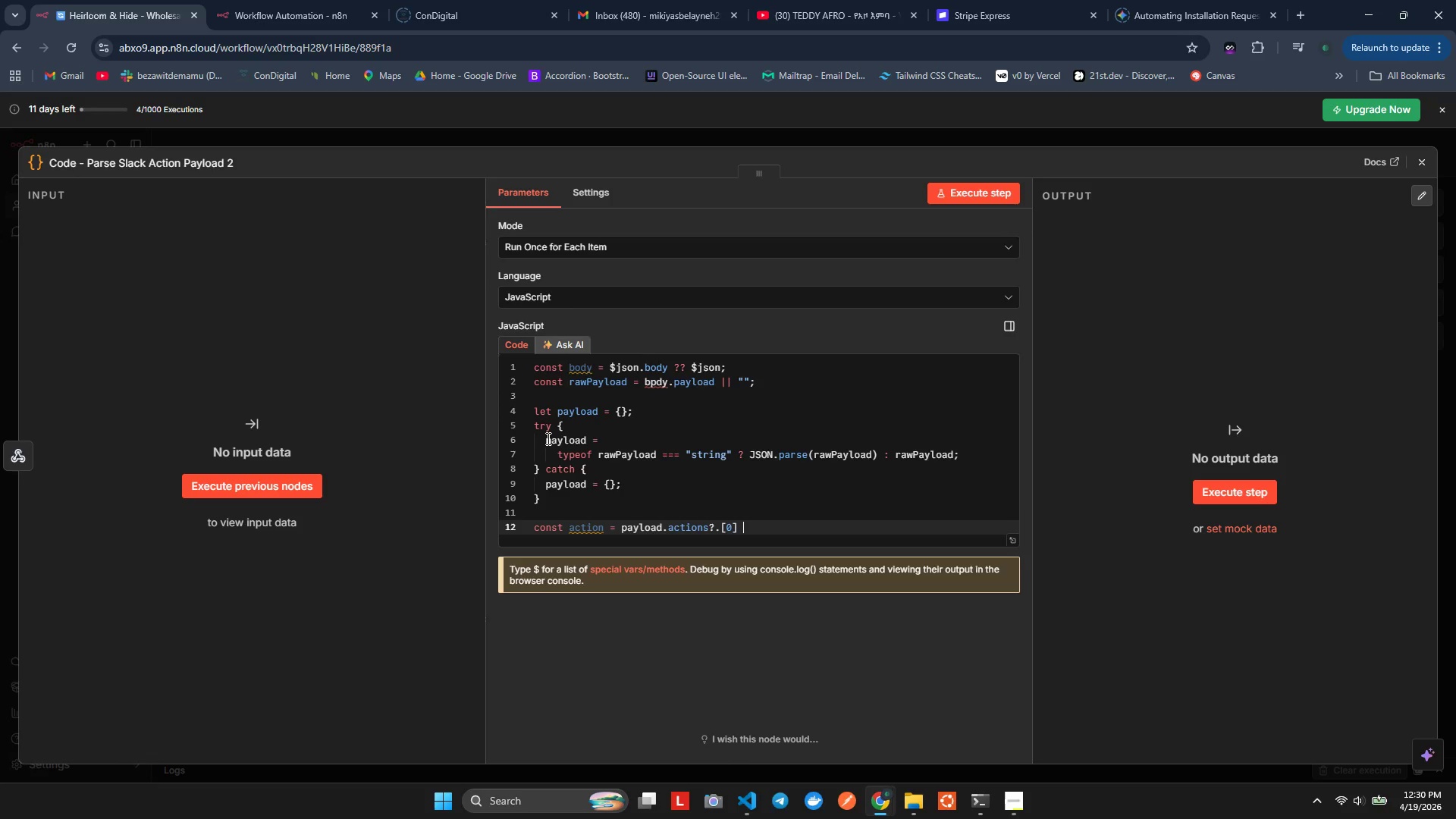 
key(Space)
 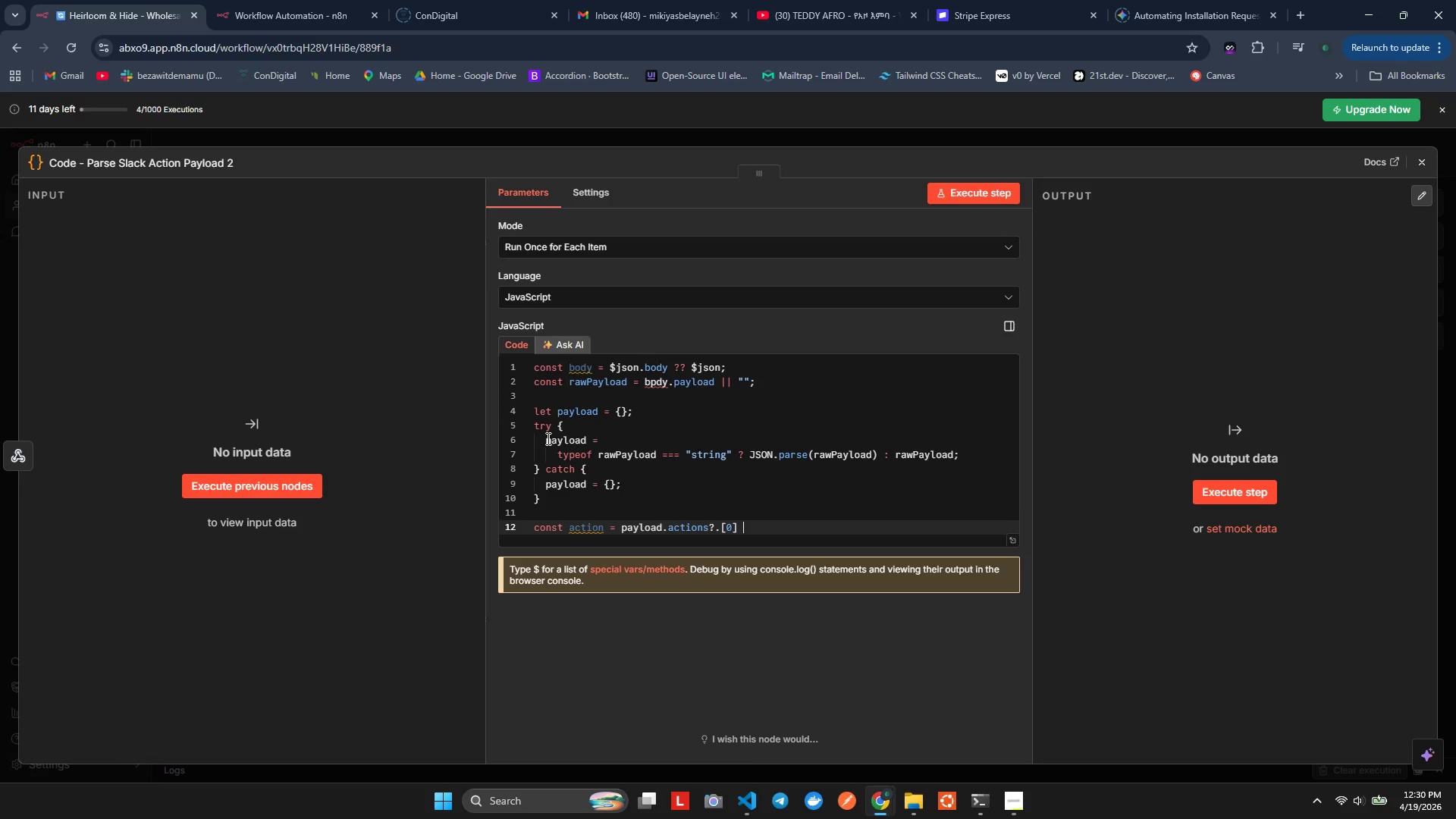 
key(Shift+Backslash)
 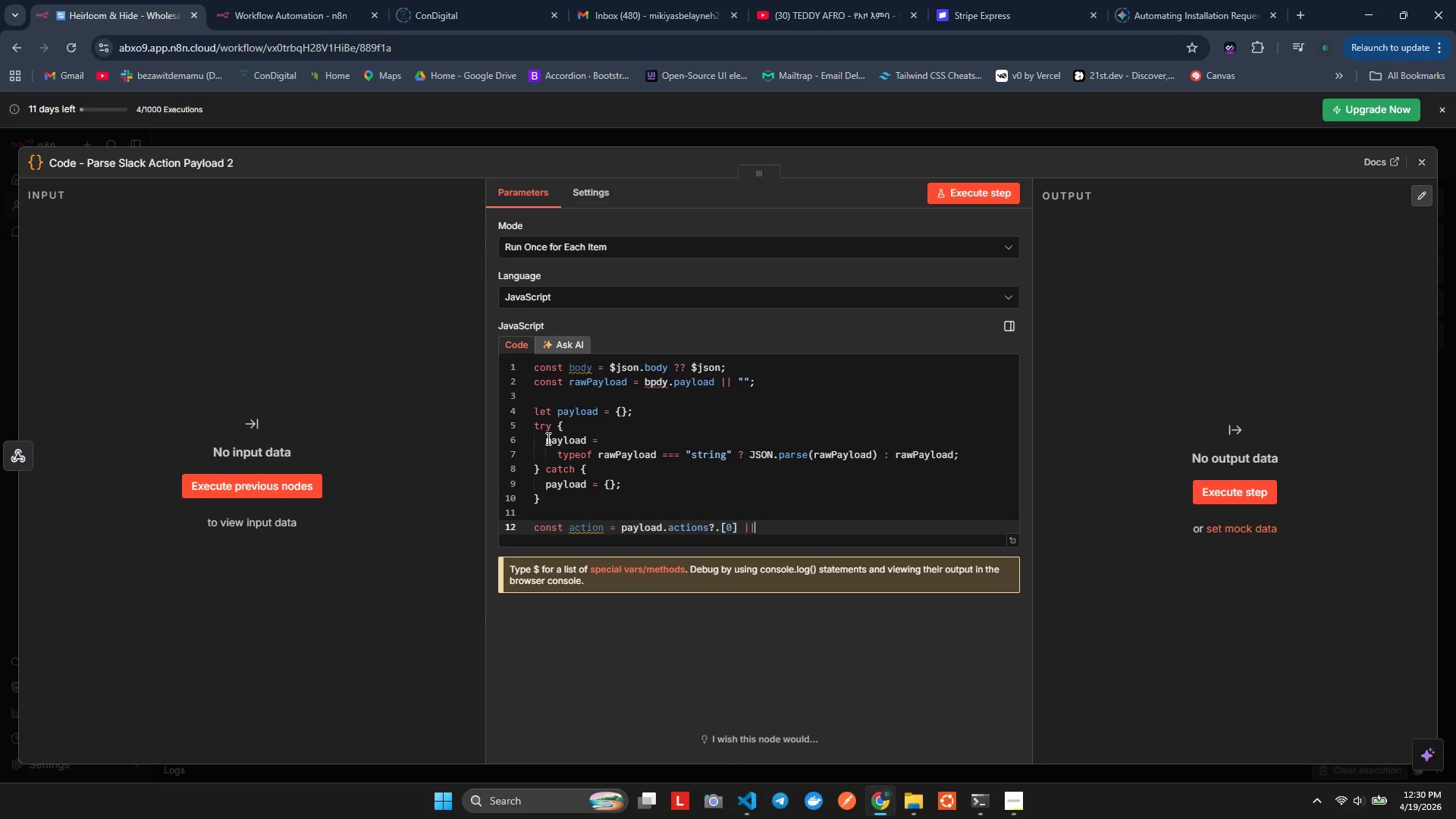 
key(Shift+Backslash)
 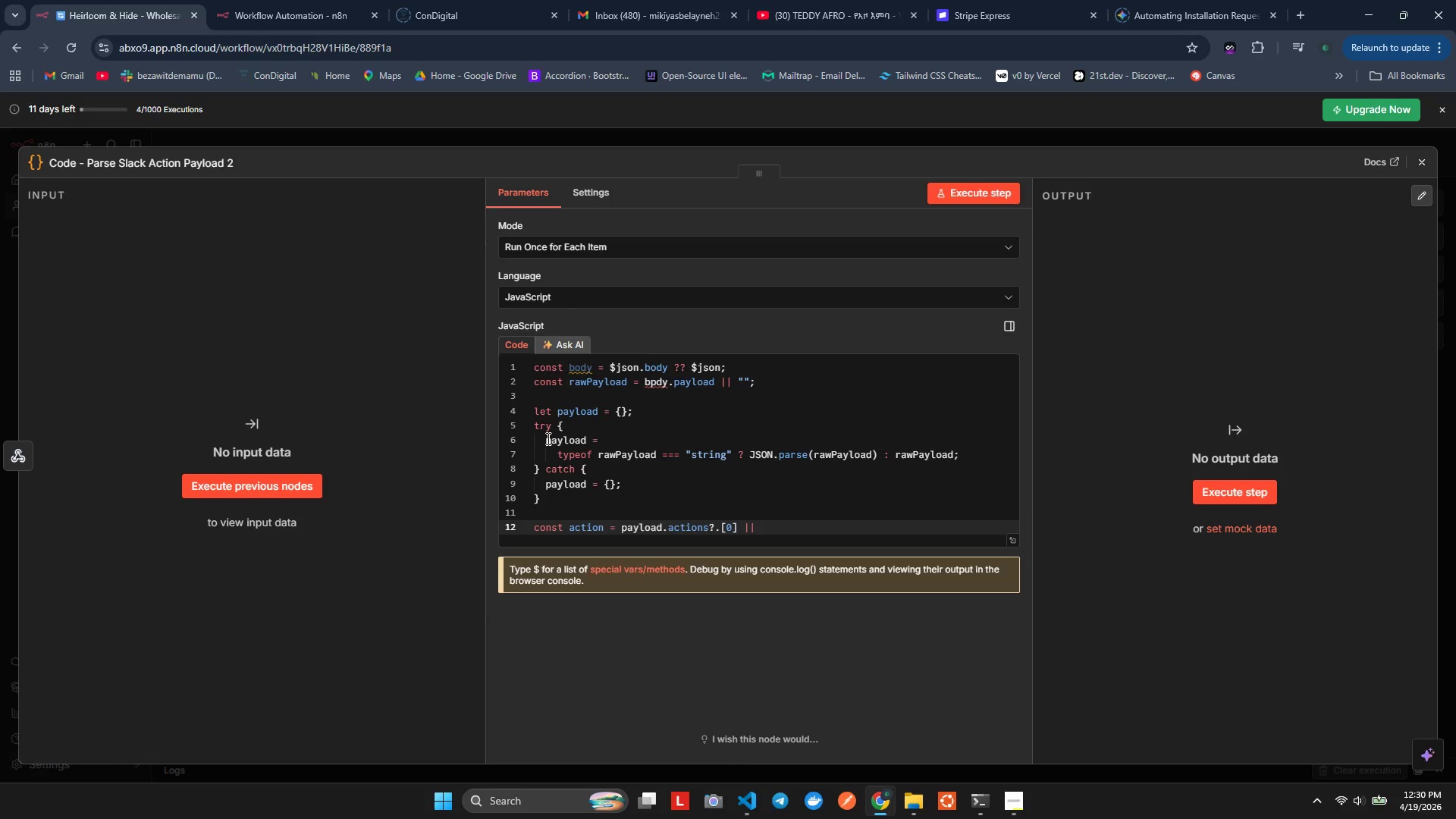 
key(Space)
 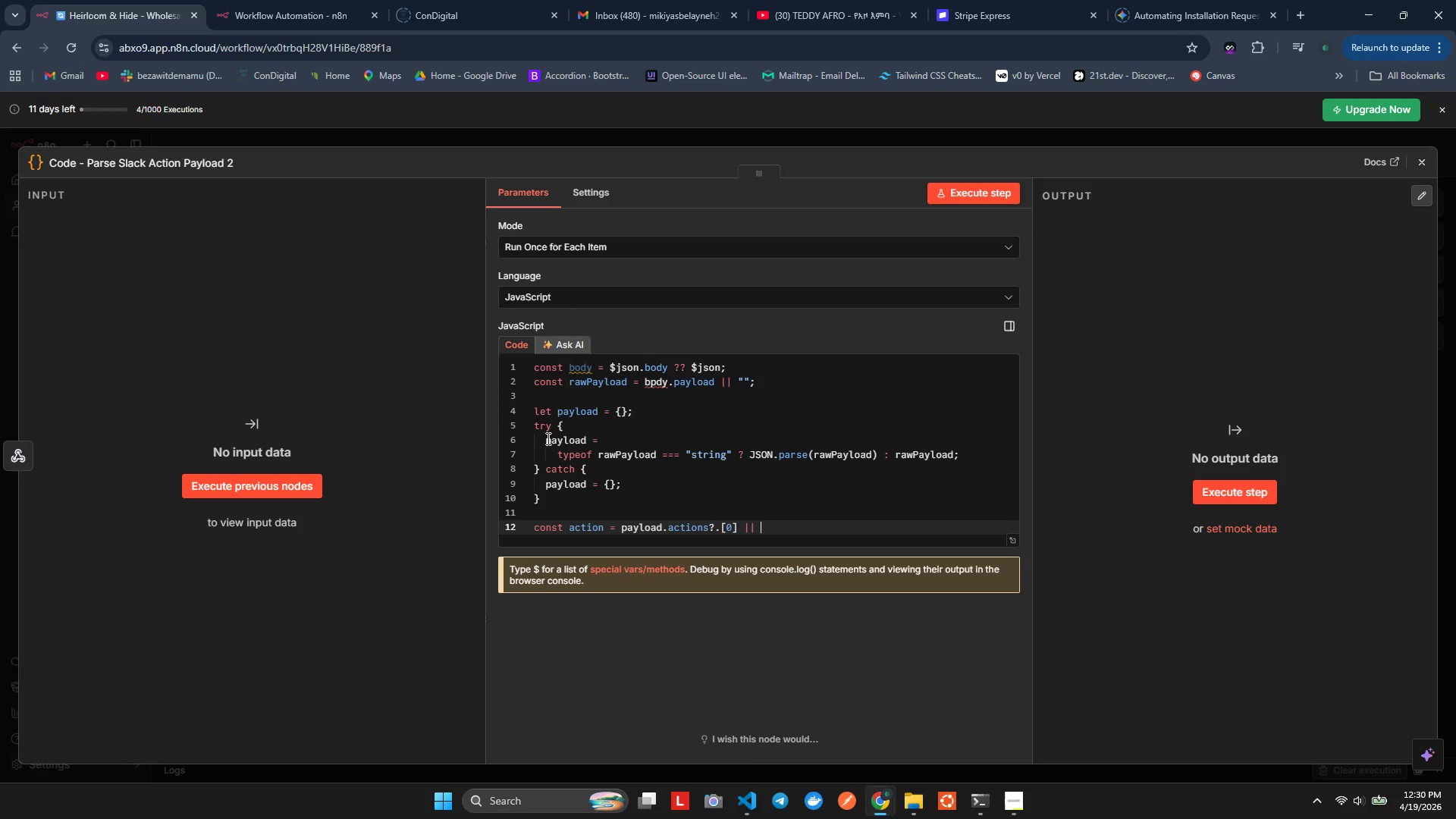 
key(Shift+BracketLeft)
 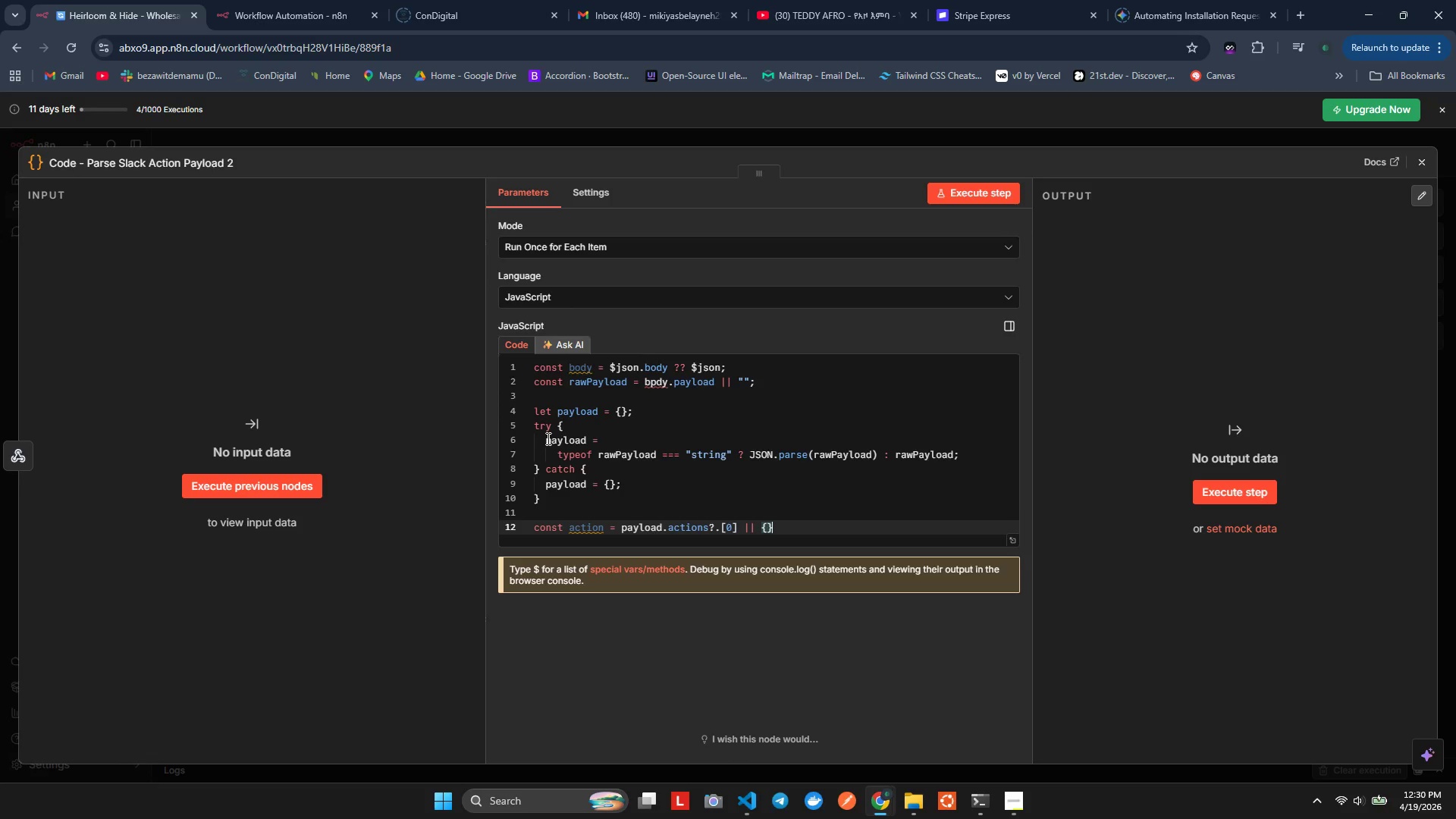 
key(ArrowRight)
 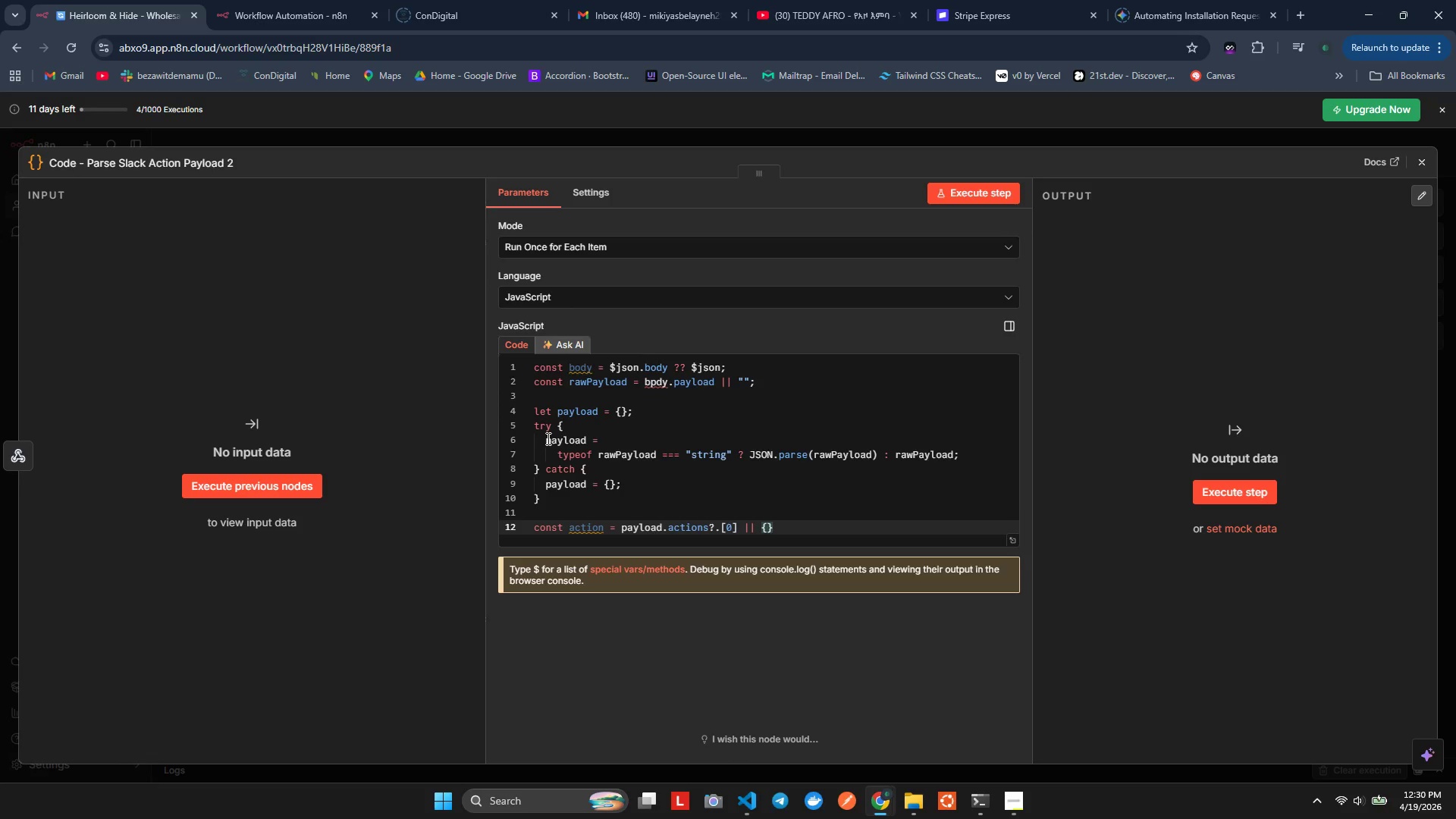 
key(Semicolon)
 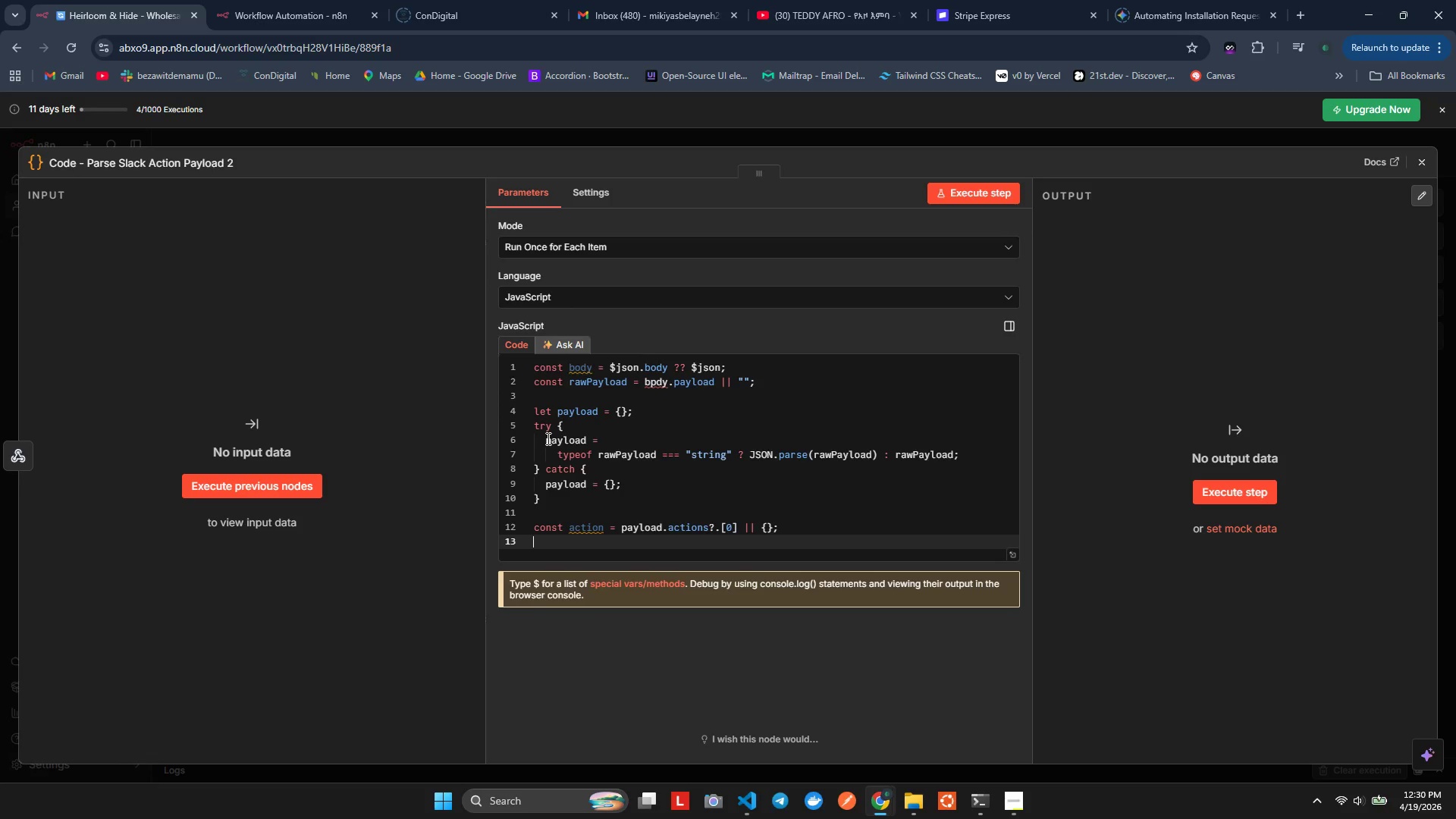 
key(Enter)
 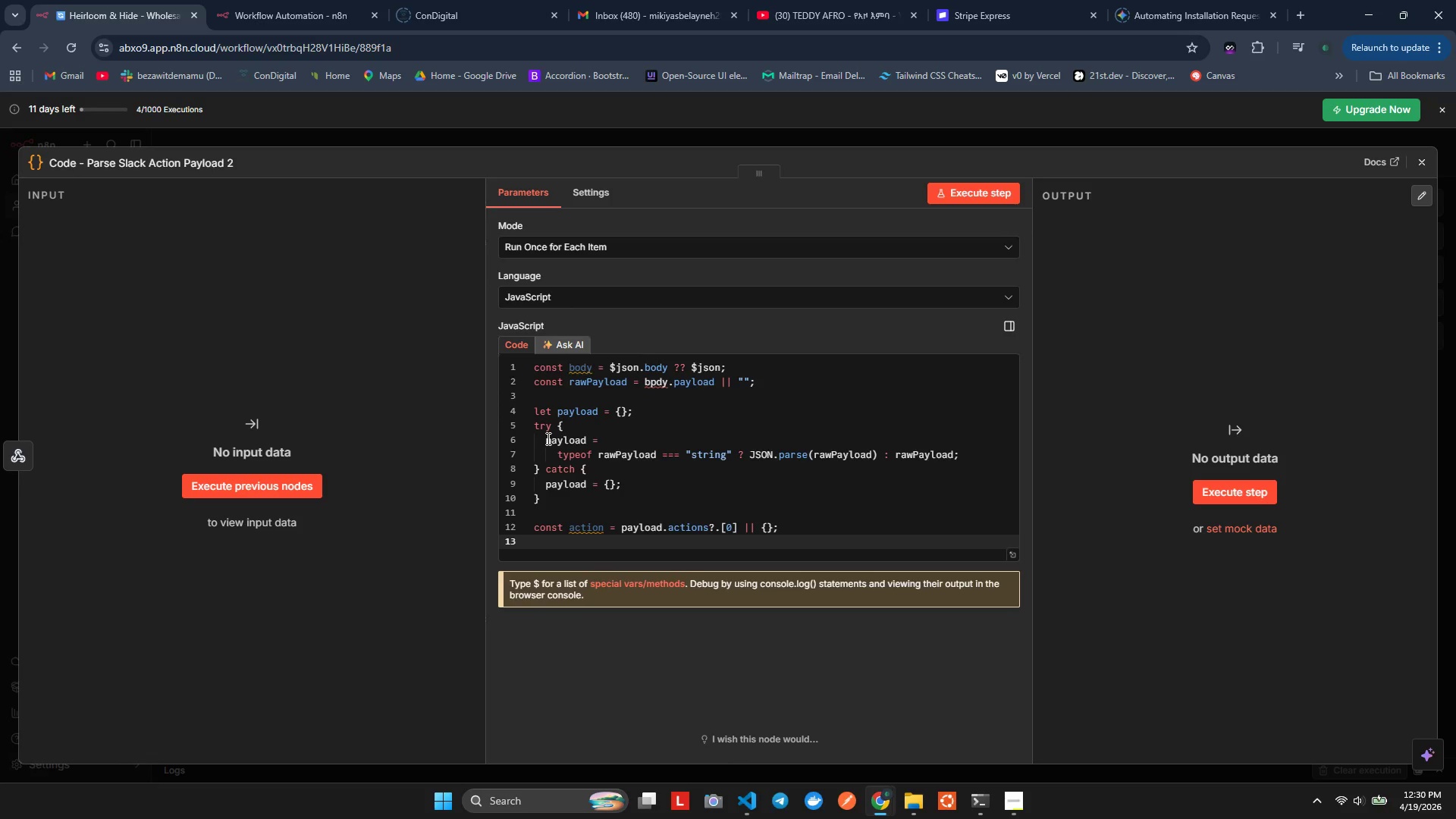 
key(Backslash)
 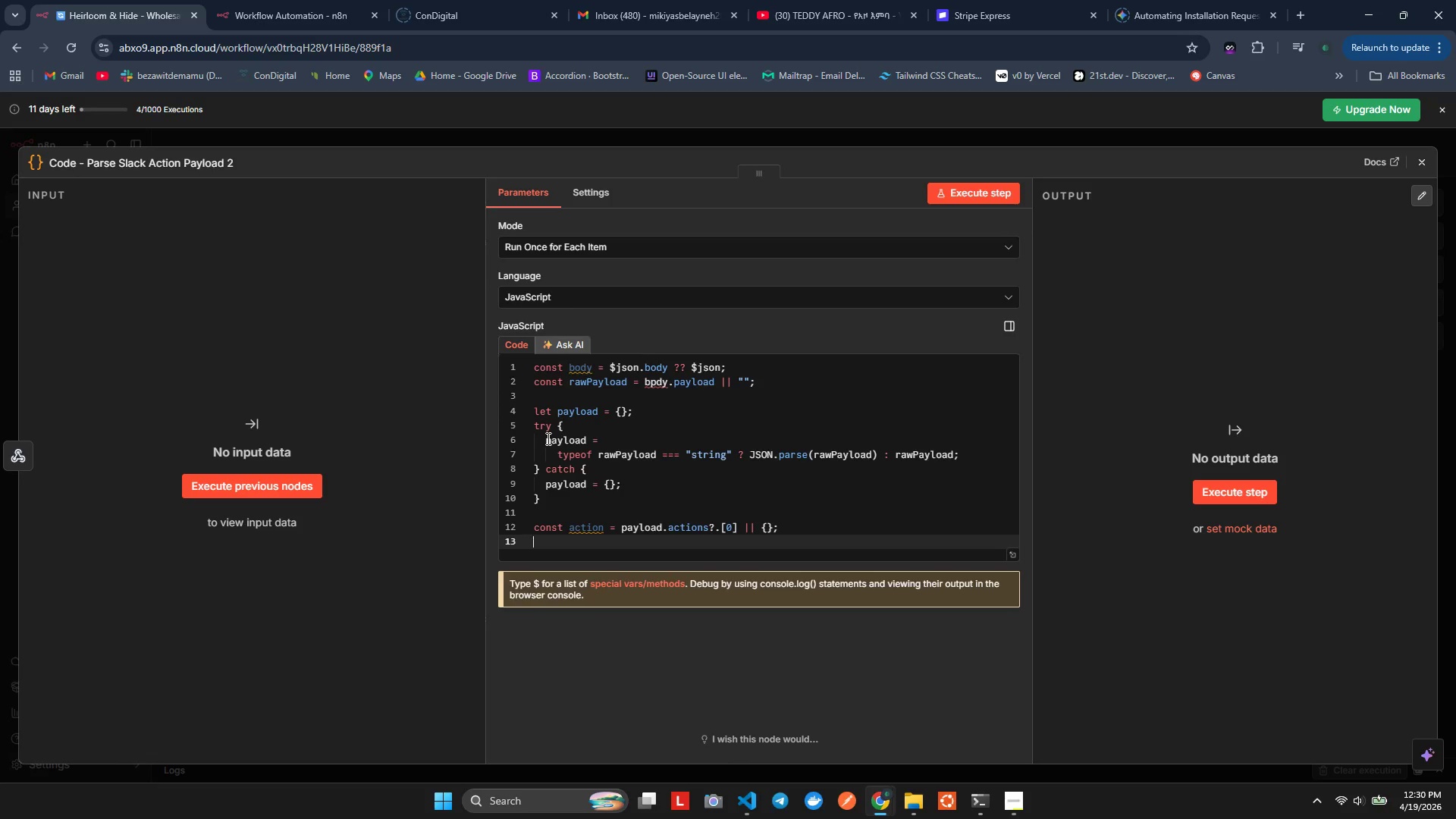 
key(Backspace)
 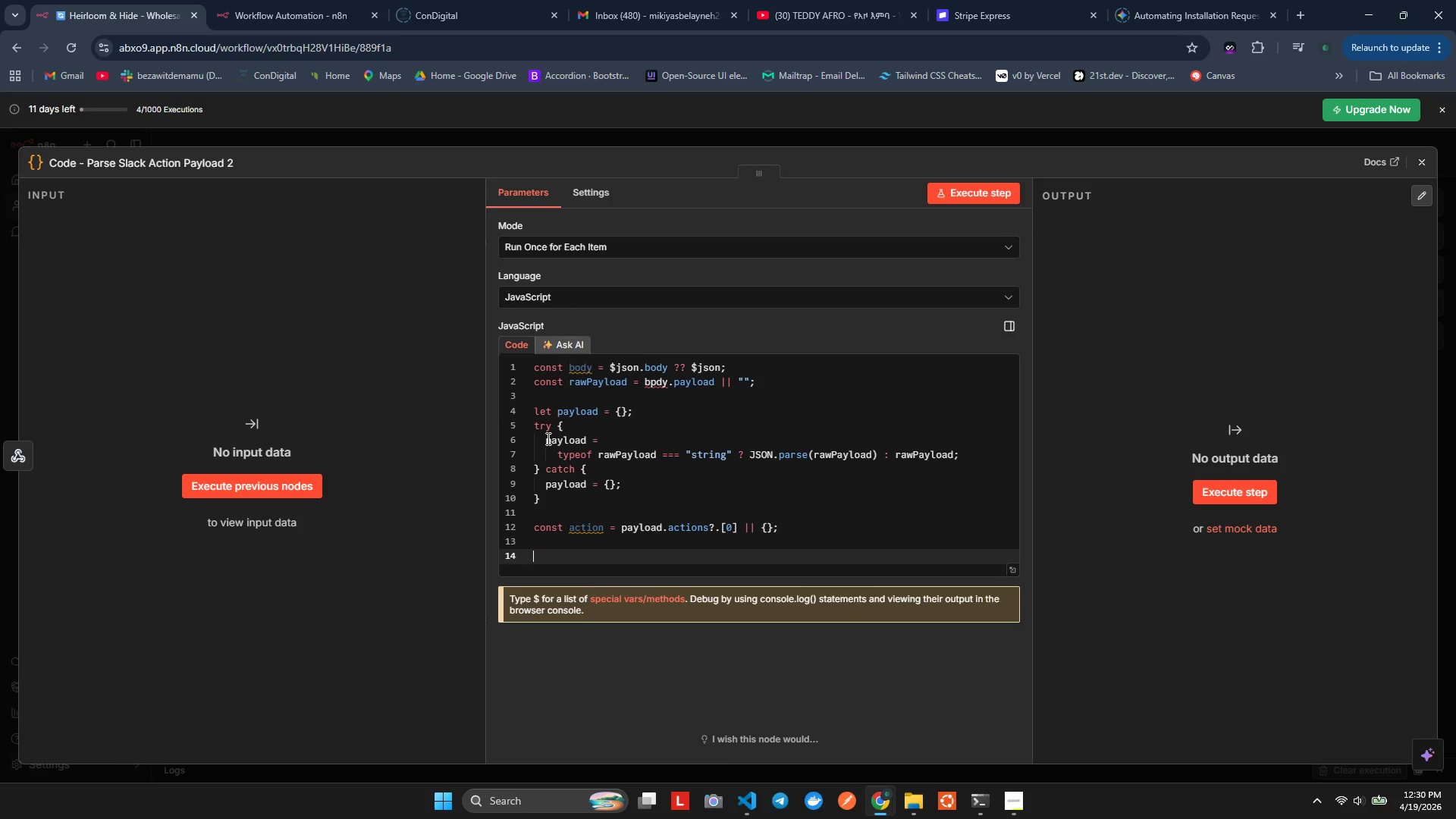 
key(Enter)
 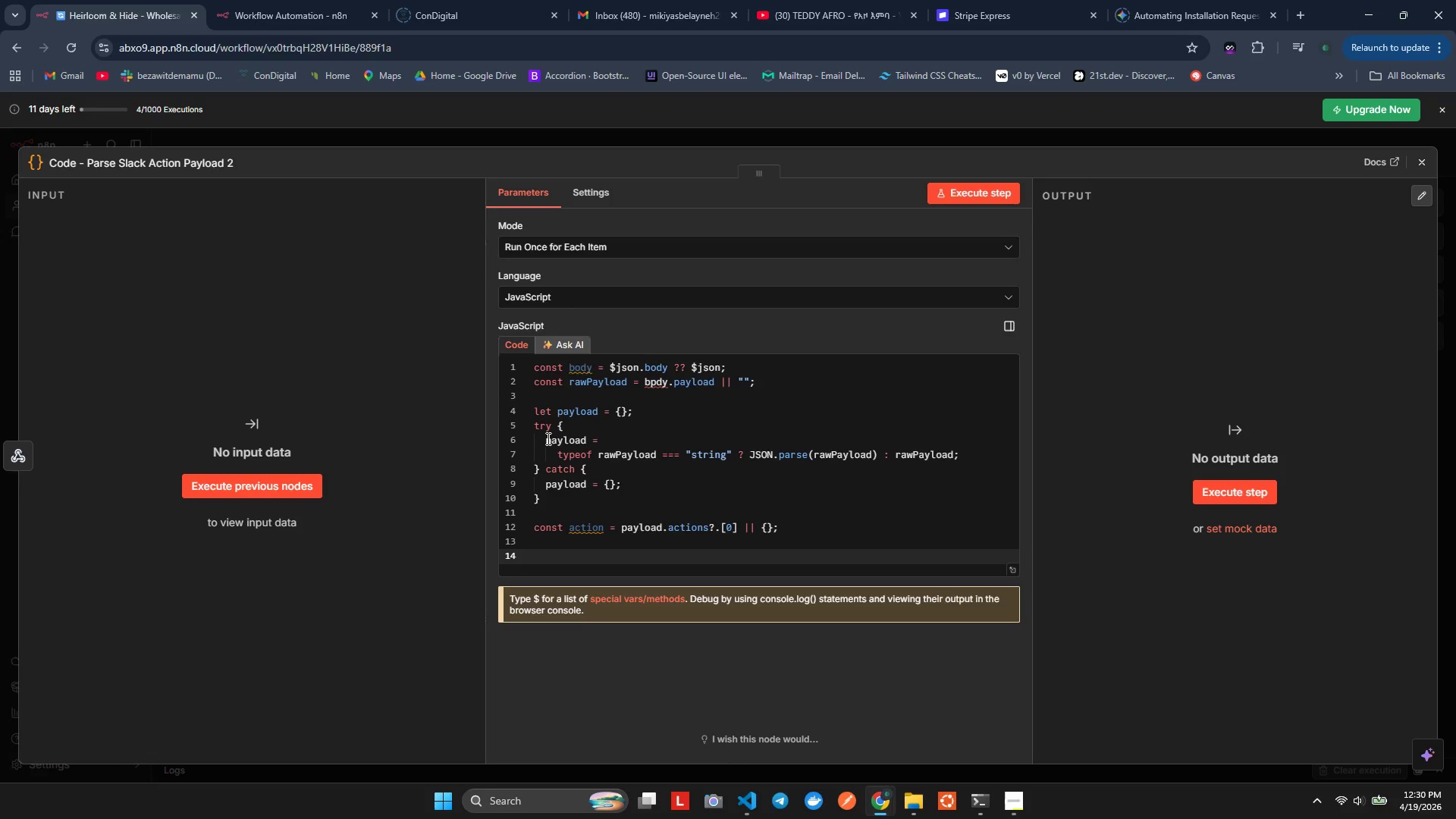 
type(let value = {)
 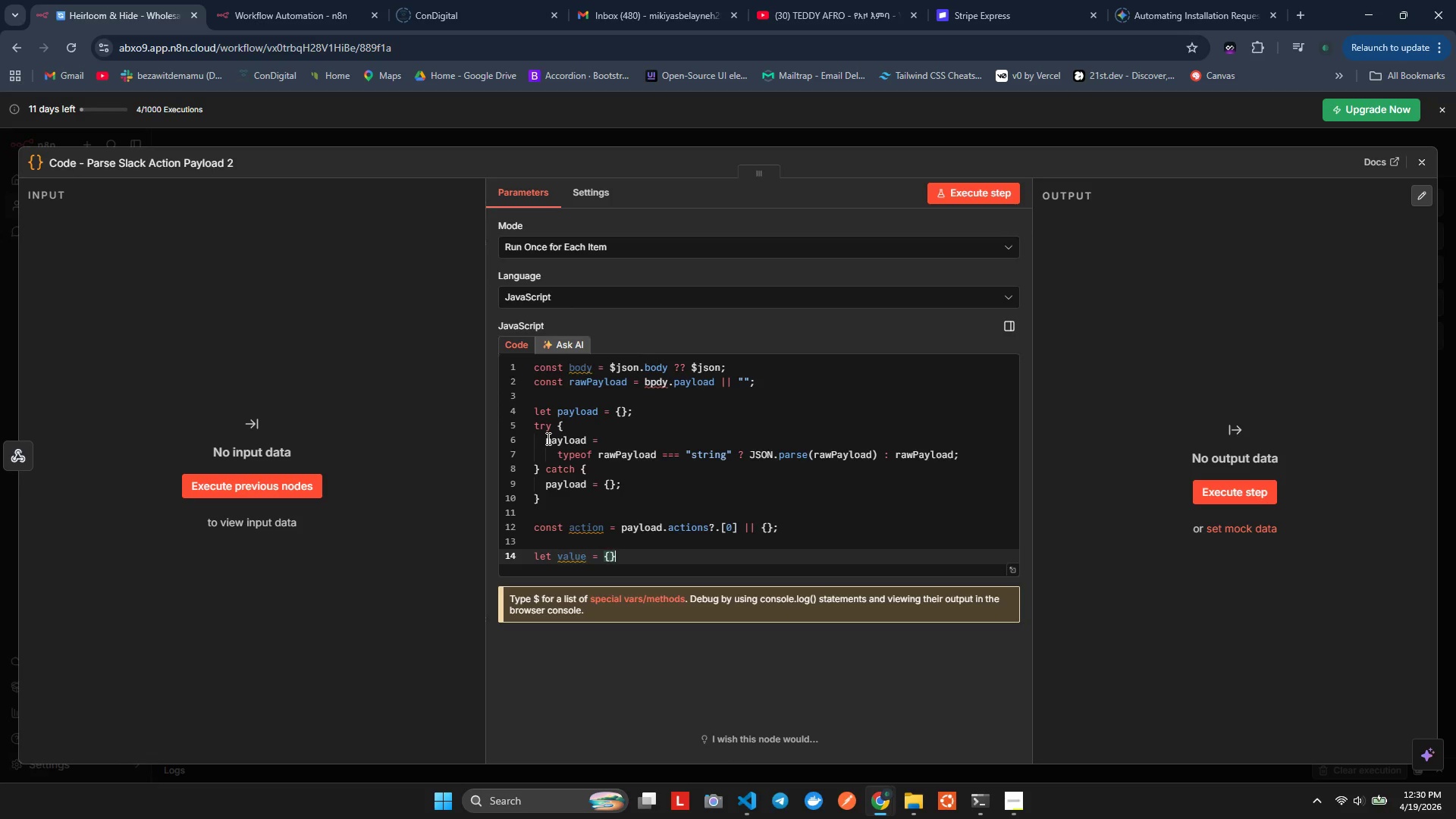 
key(ArrowRight)
 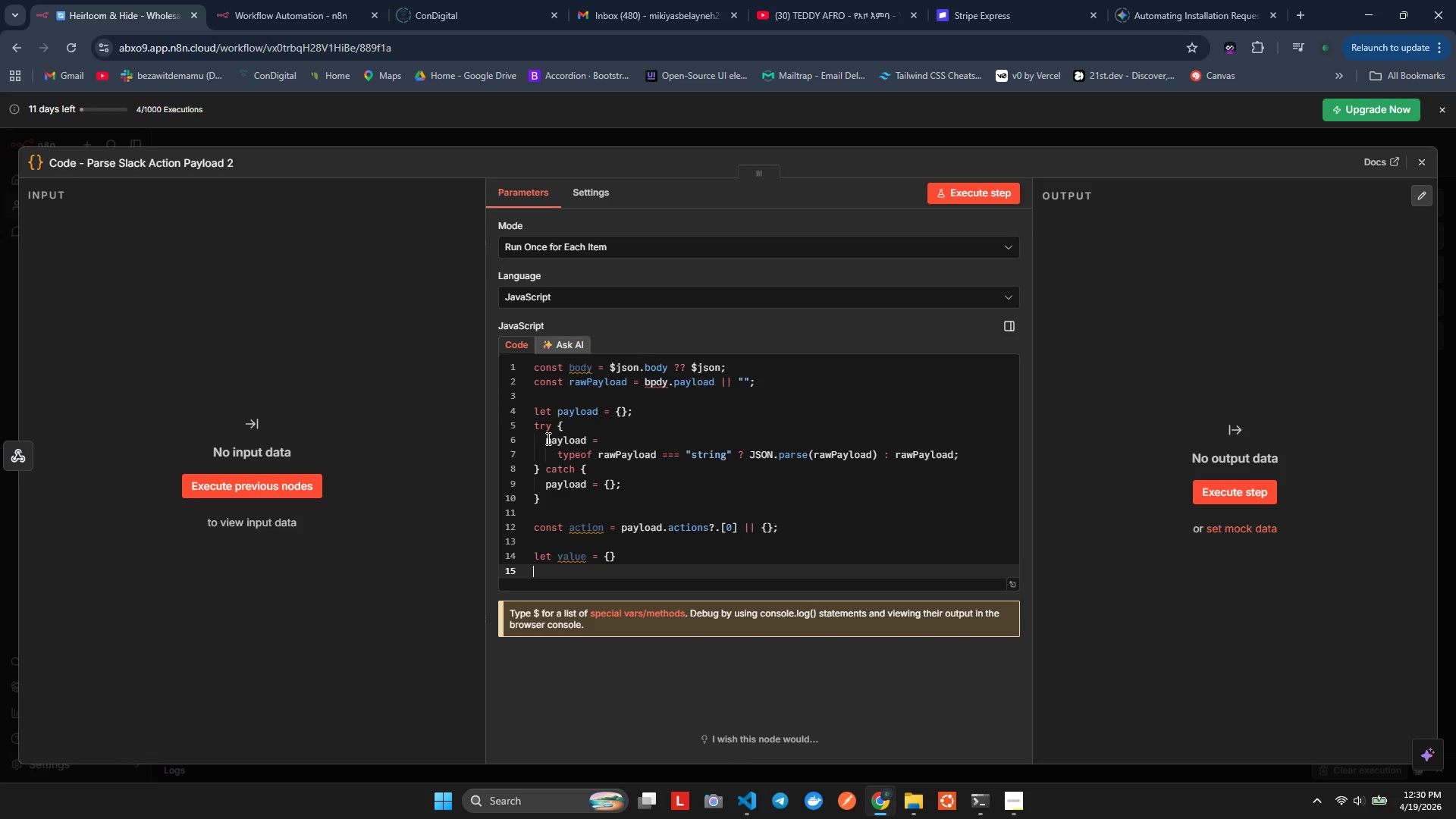 
key(Enter)
 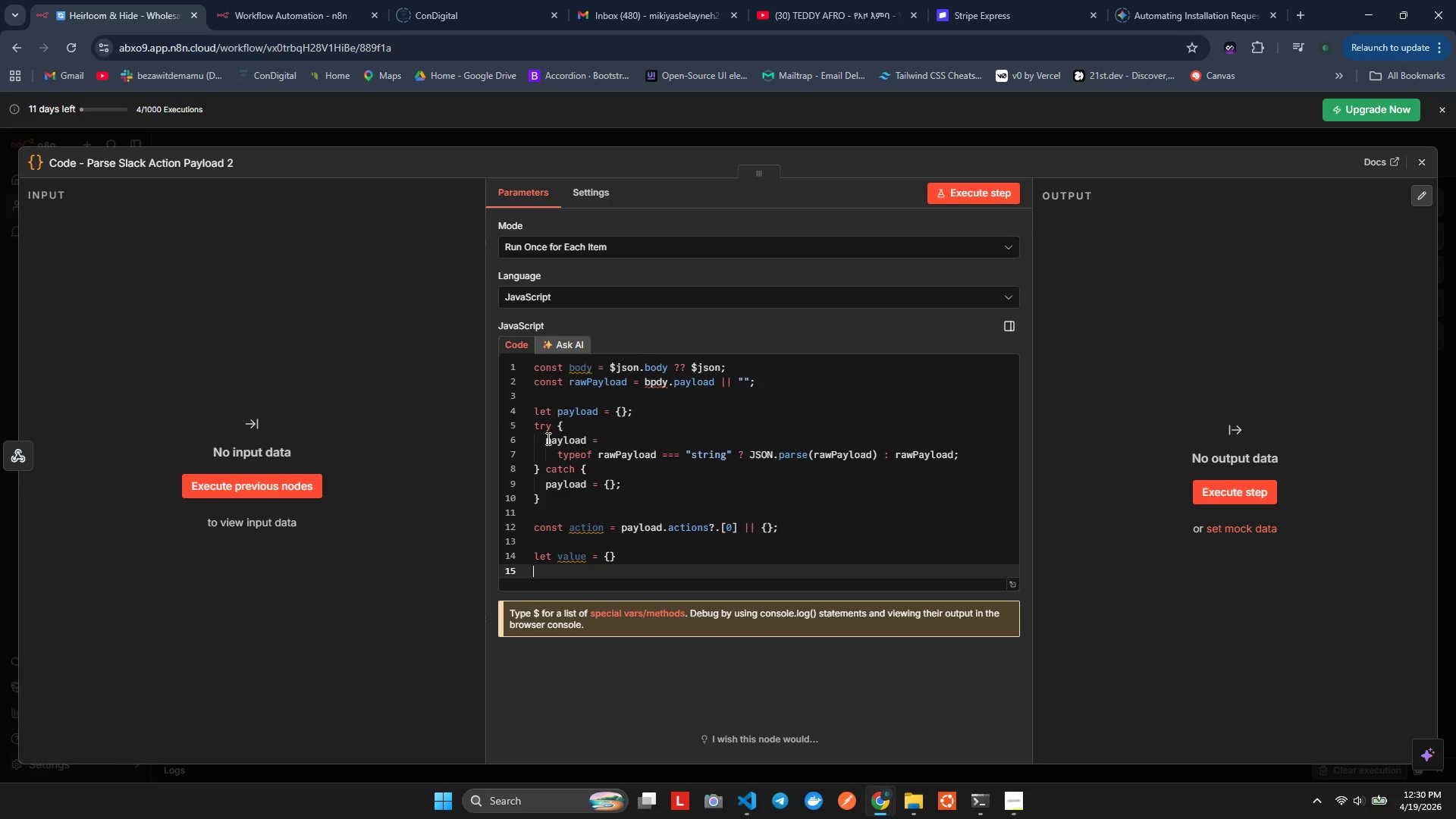 
type(try)
 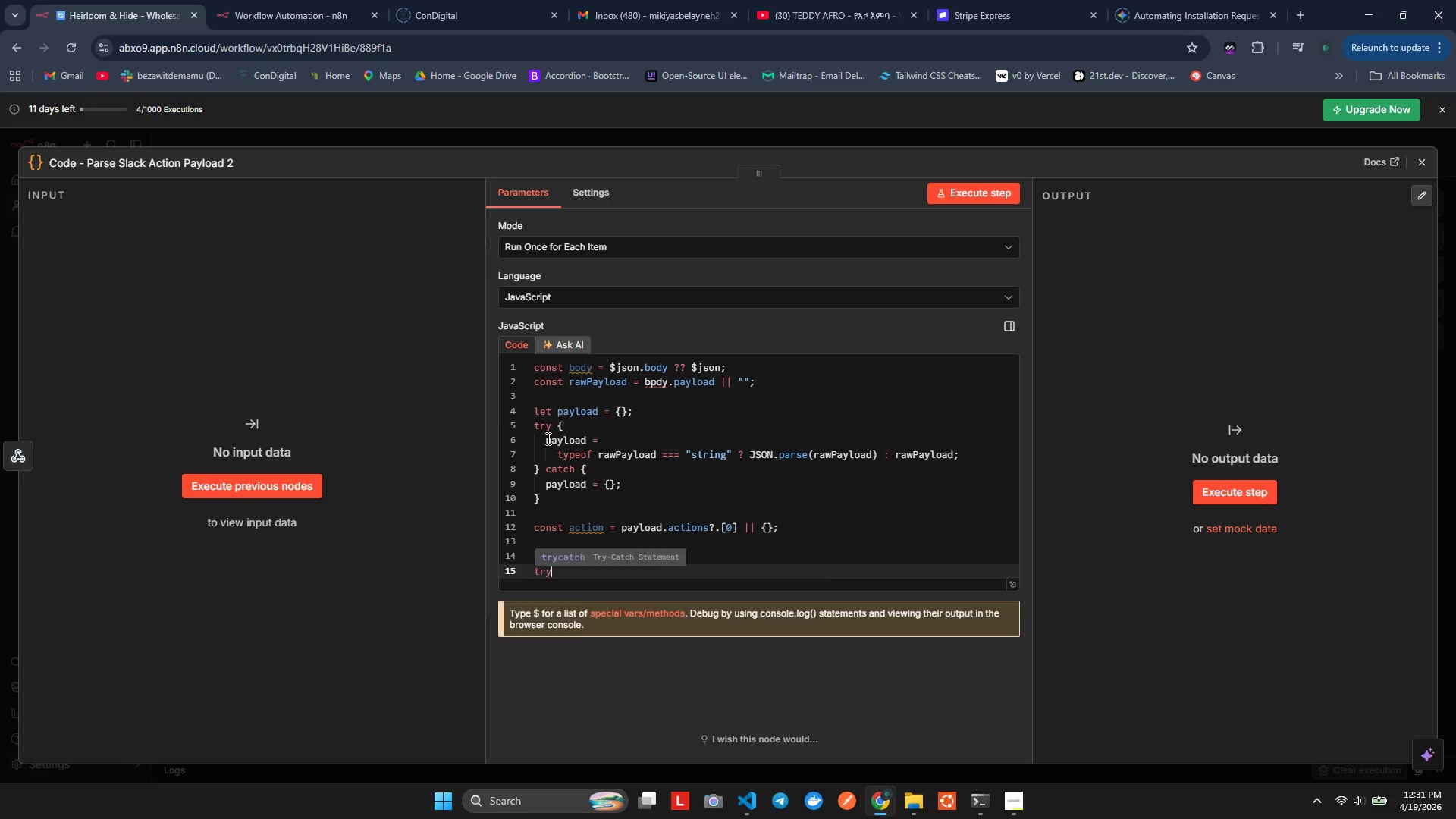 
key(Enter)
 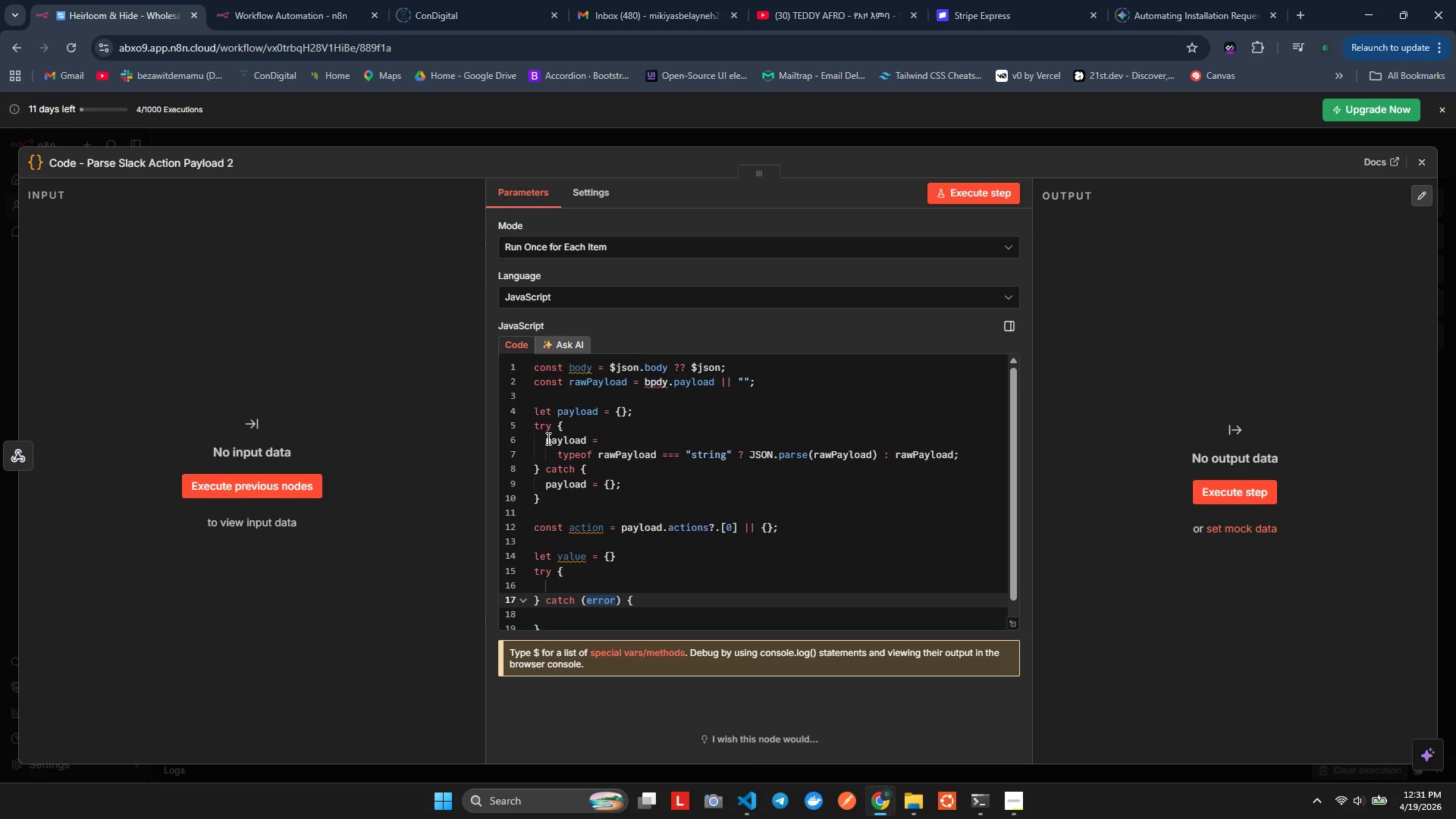 
key(ArrowRight)
 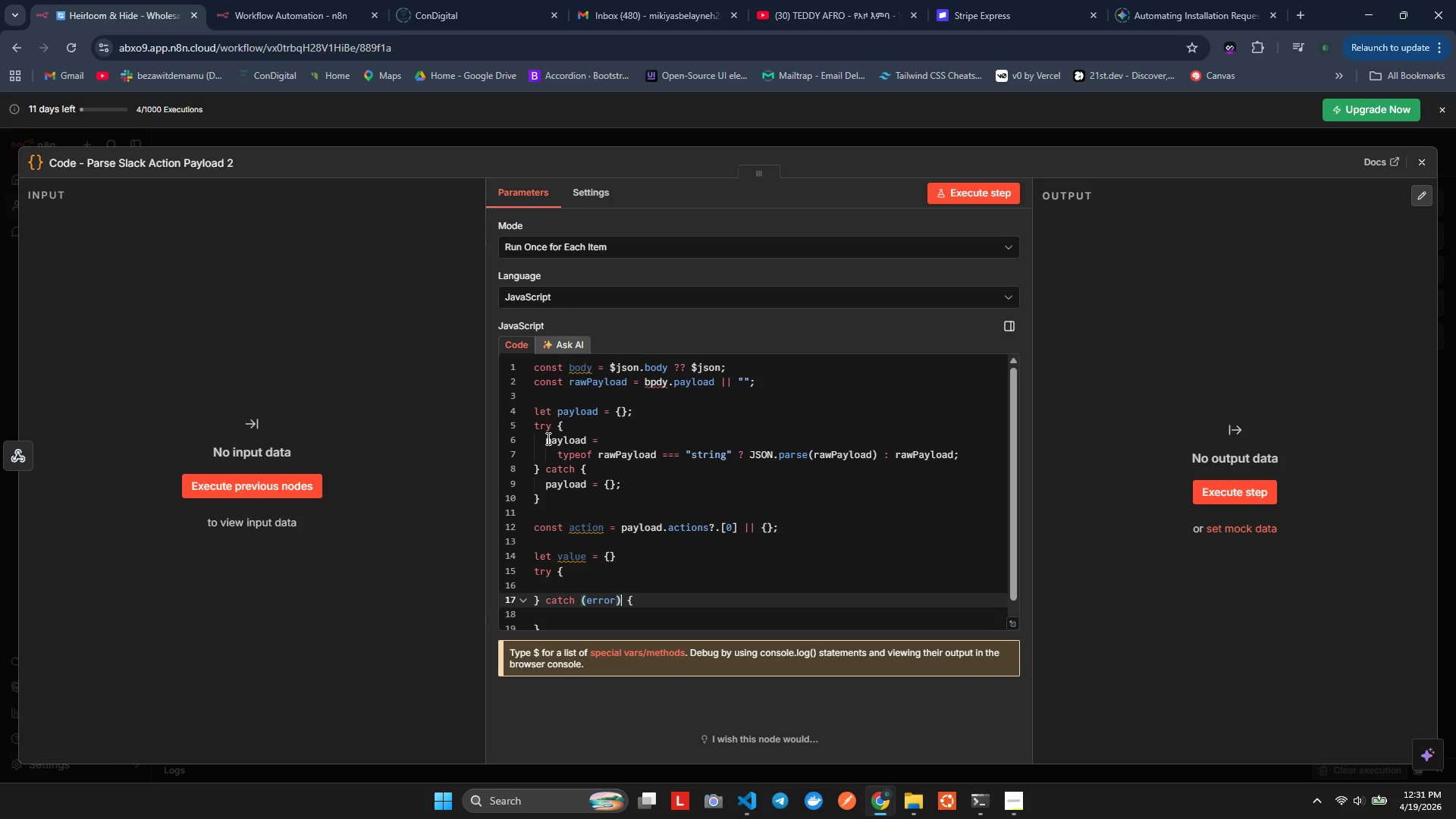 
key(ArrowRight)
 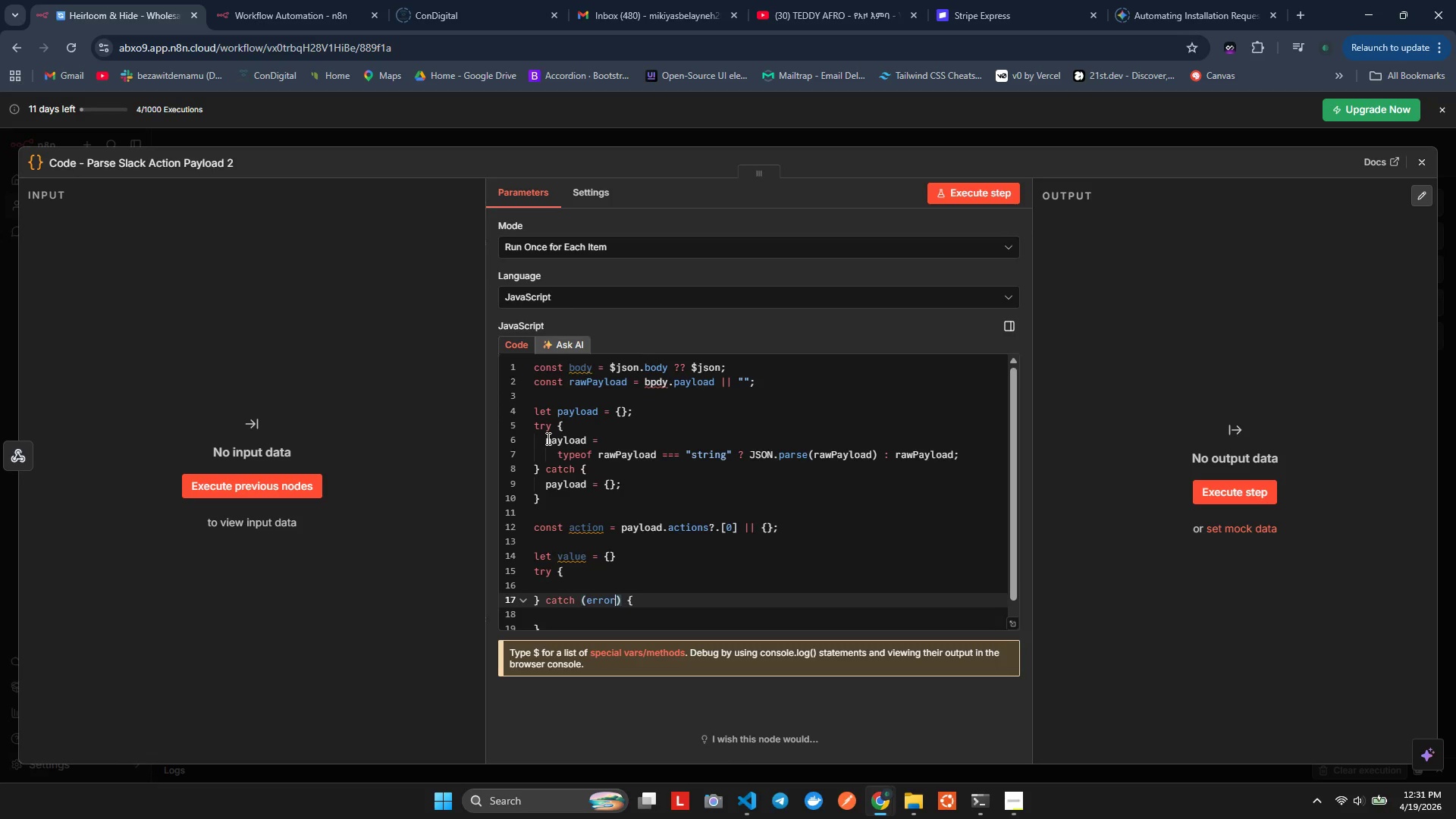 
key(Shift+ArrowLeft)
 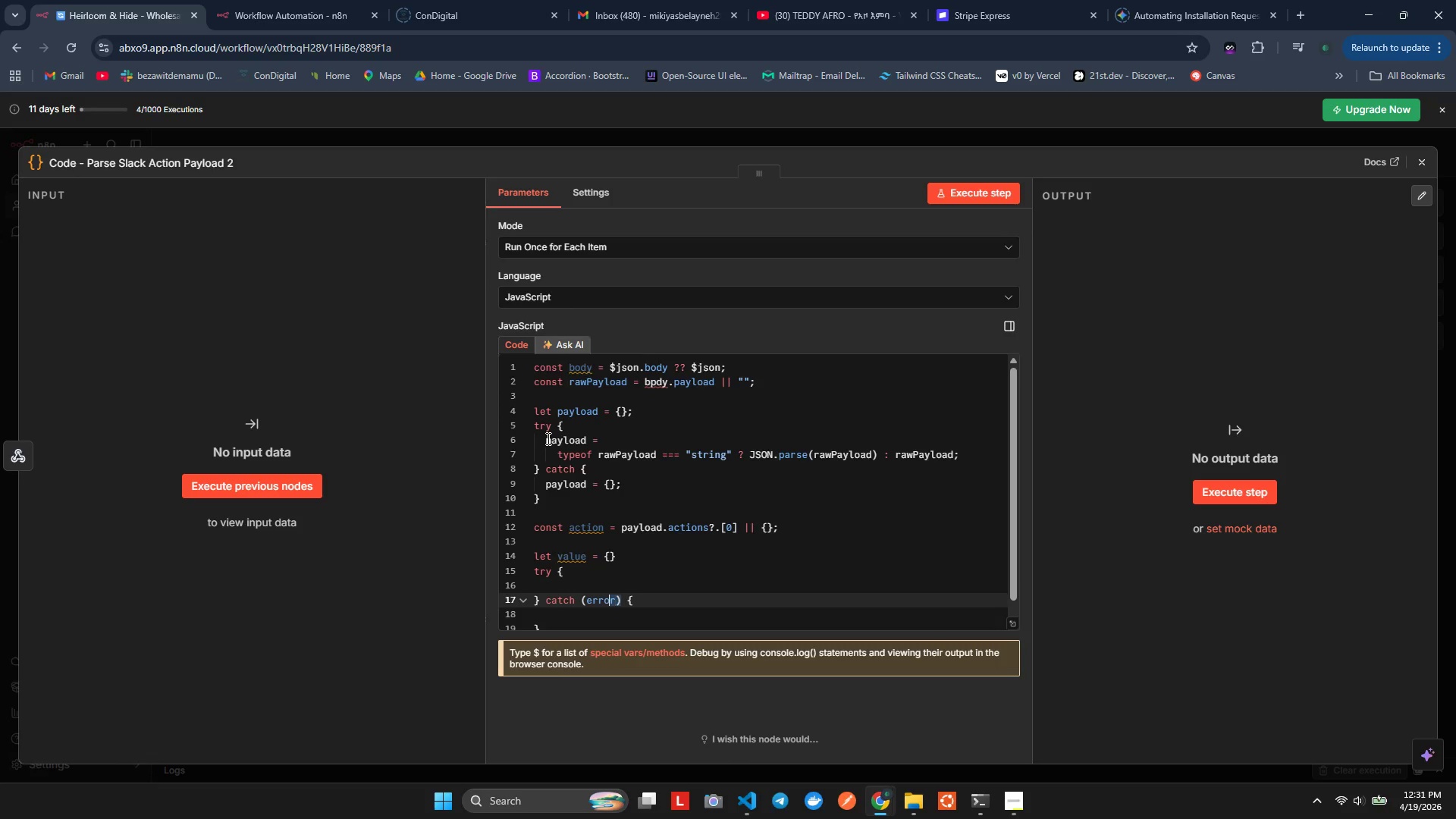 
key(Shift+ArrowLeft)
 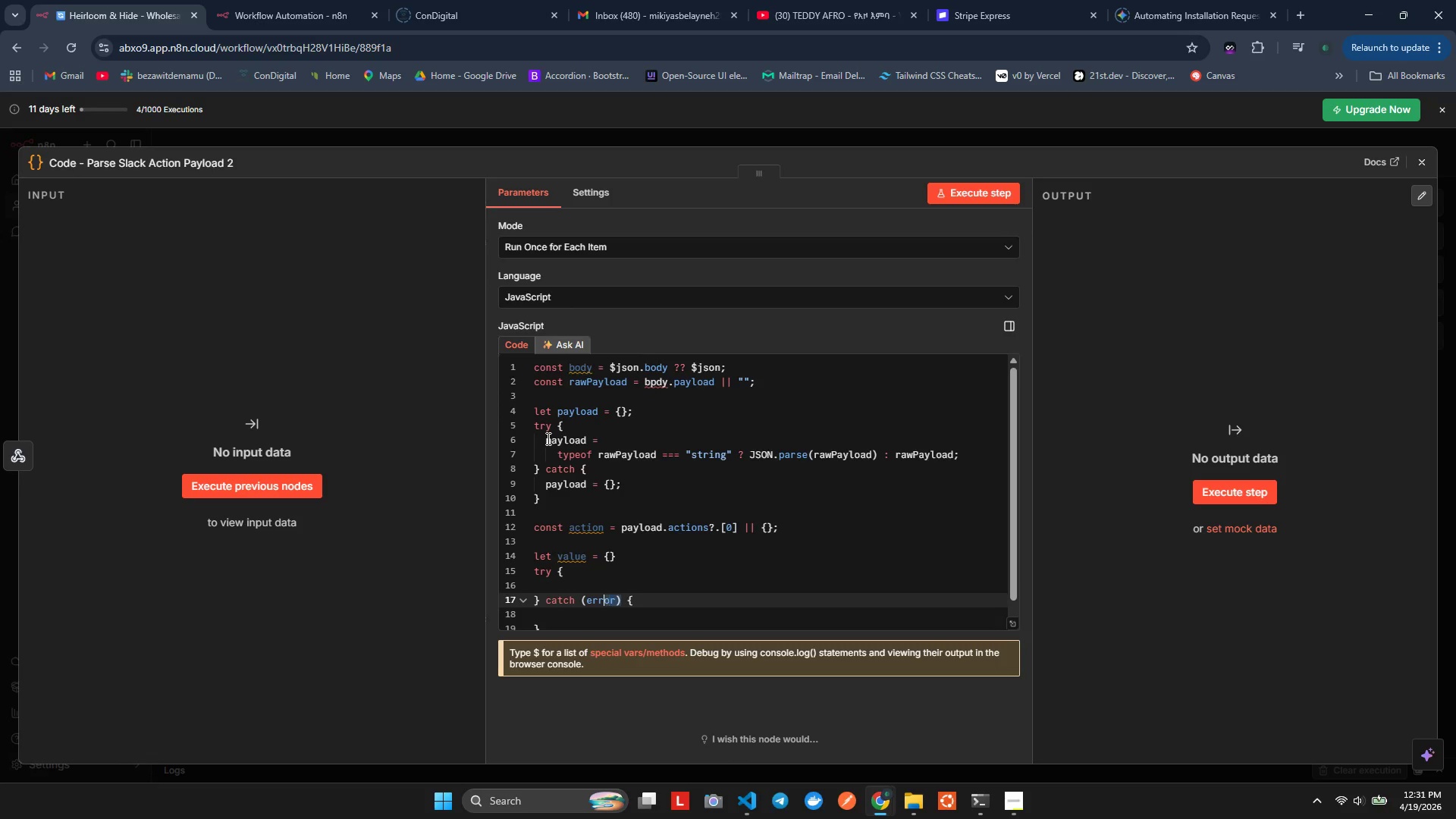 
key(Shift+ArrowLeft)
 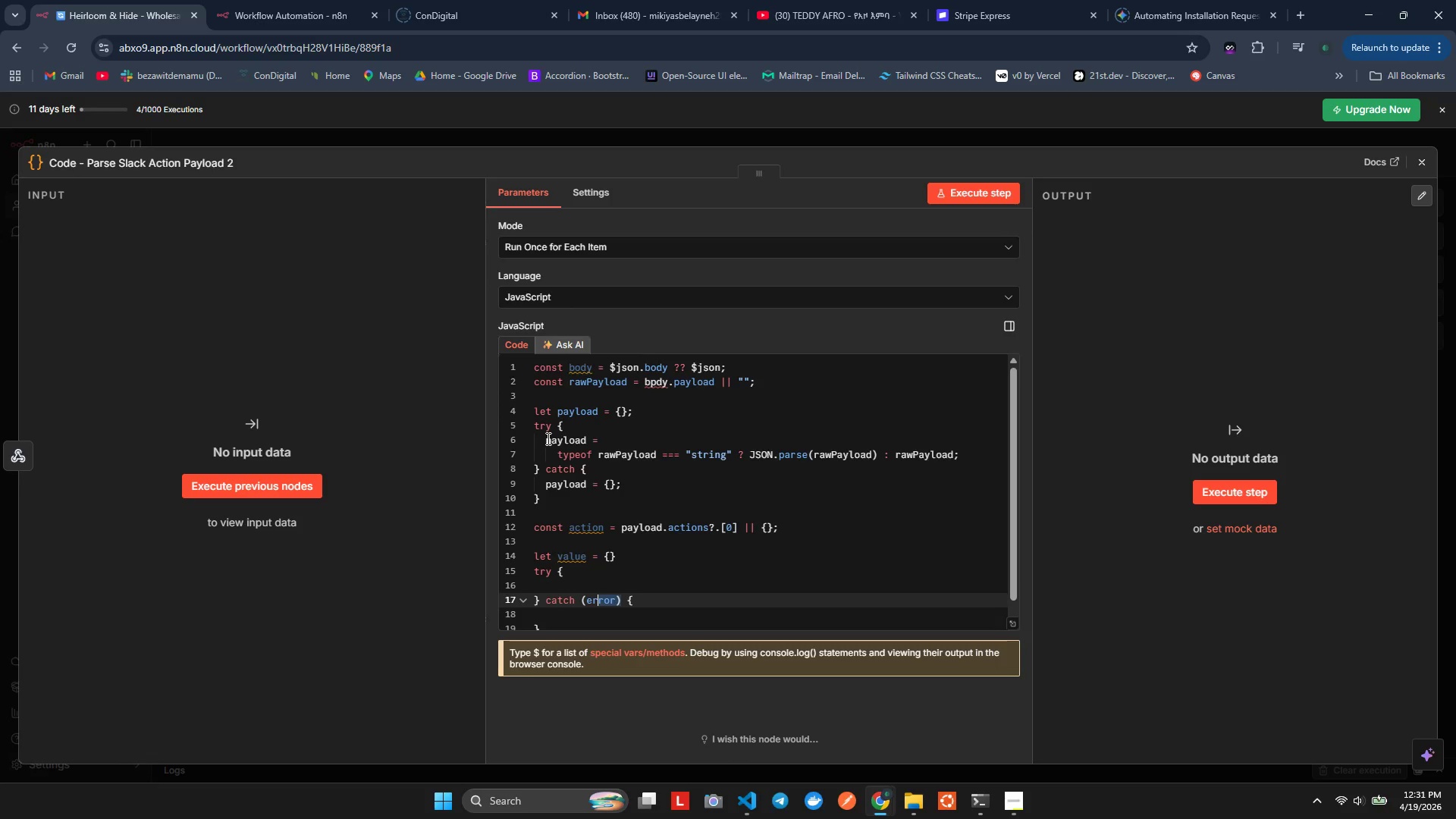 
key(Shift+ArrowLeft)
 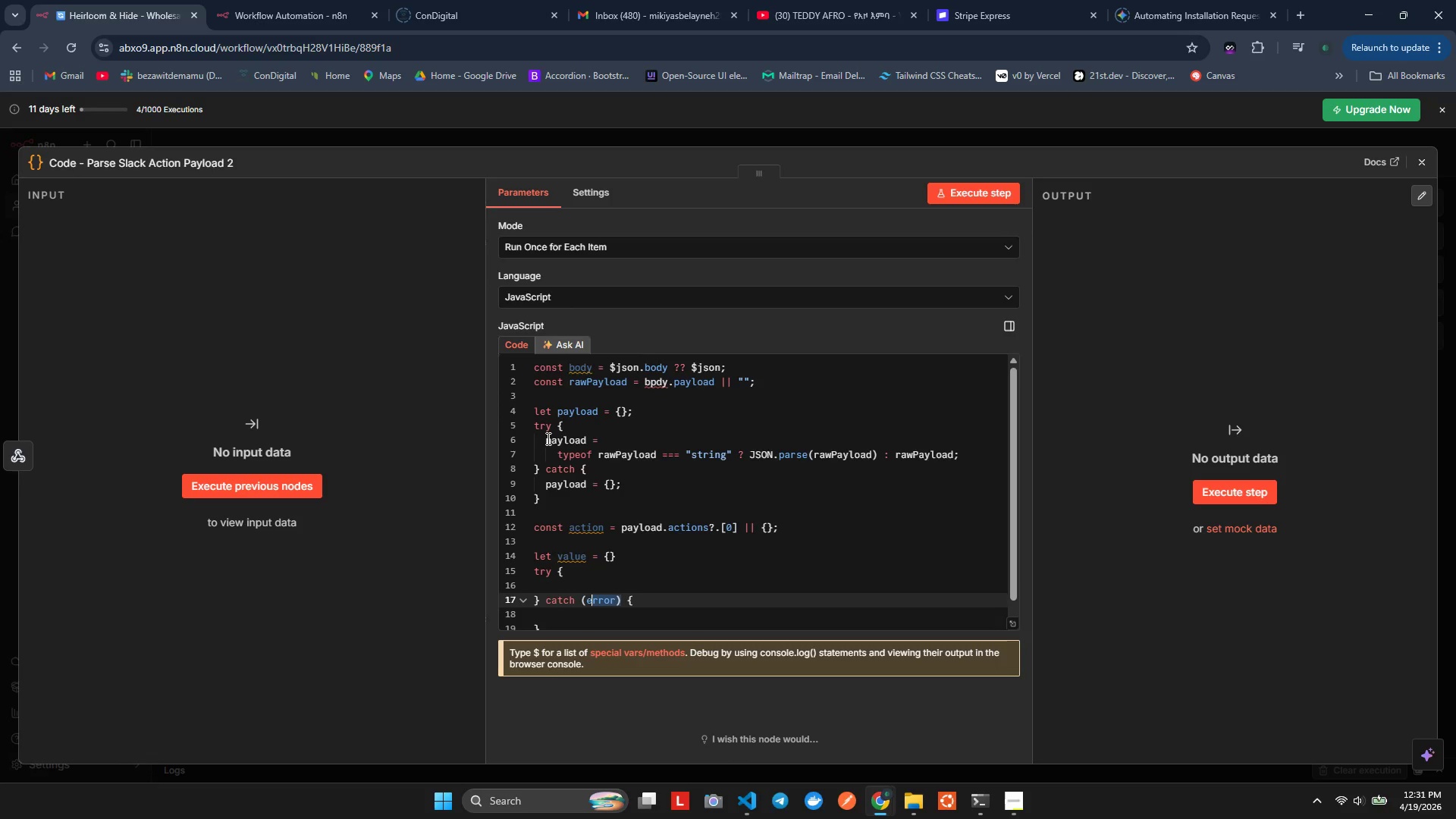 
key(Shift+ArrowLeft)
 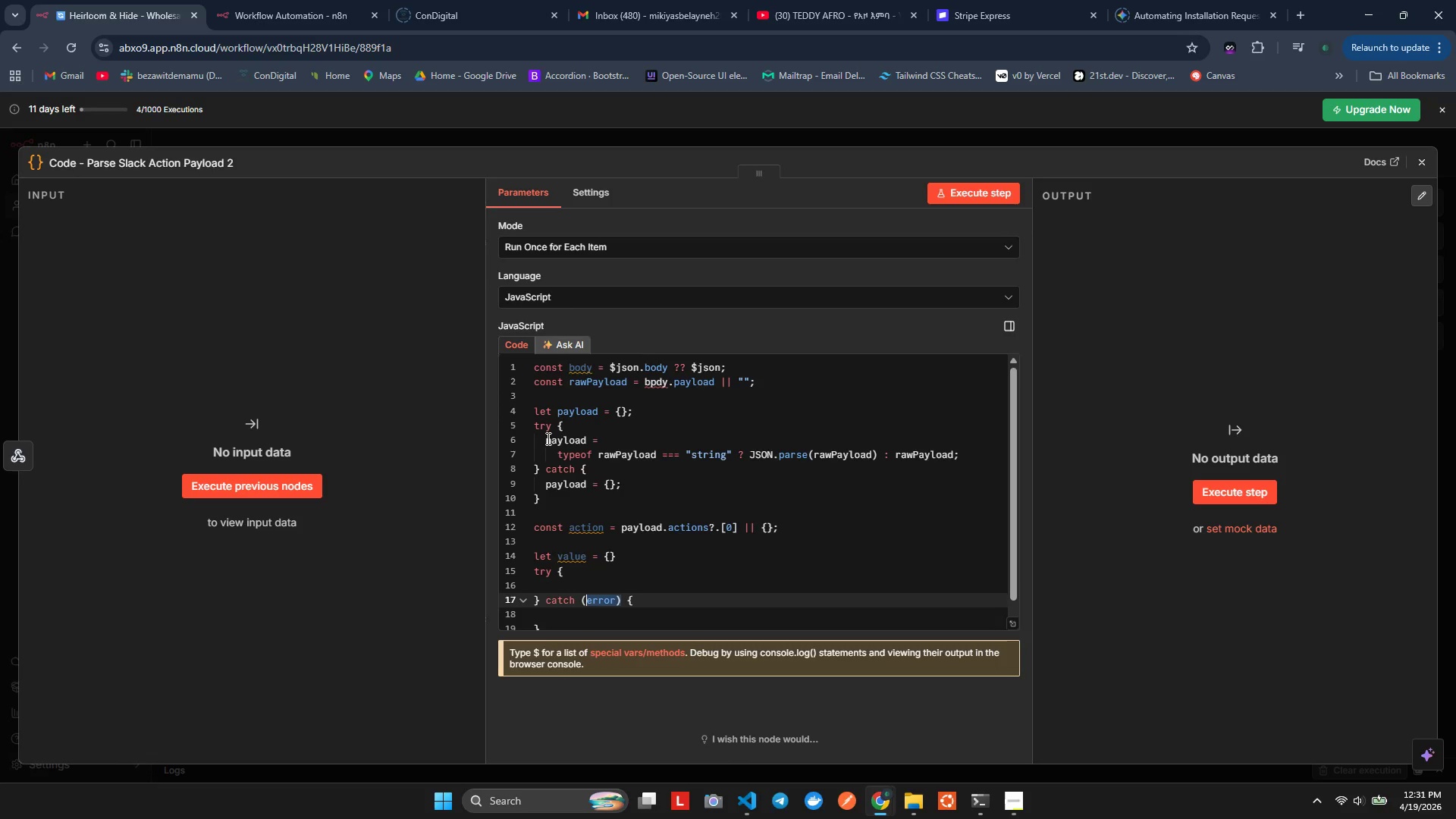 
key(Shift+ArrowLeft)
 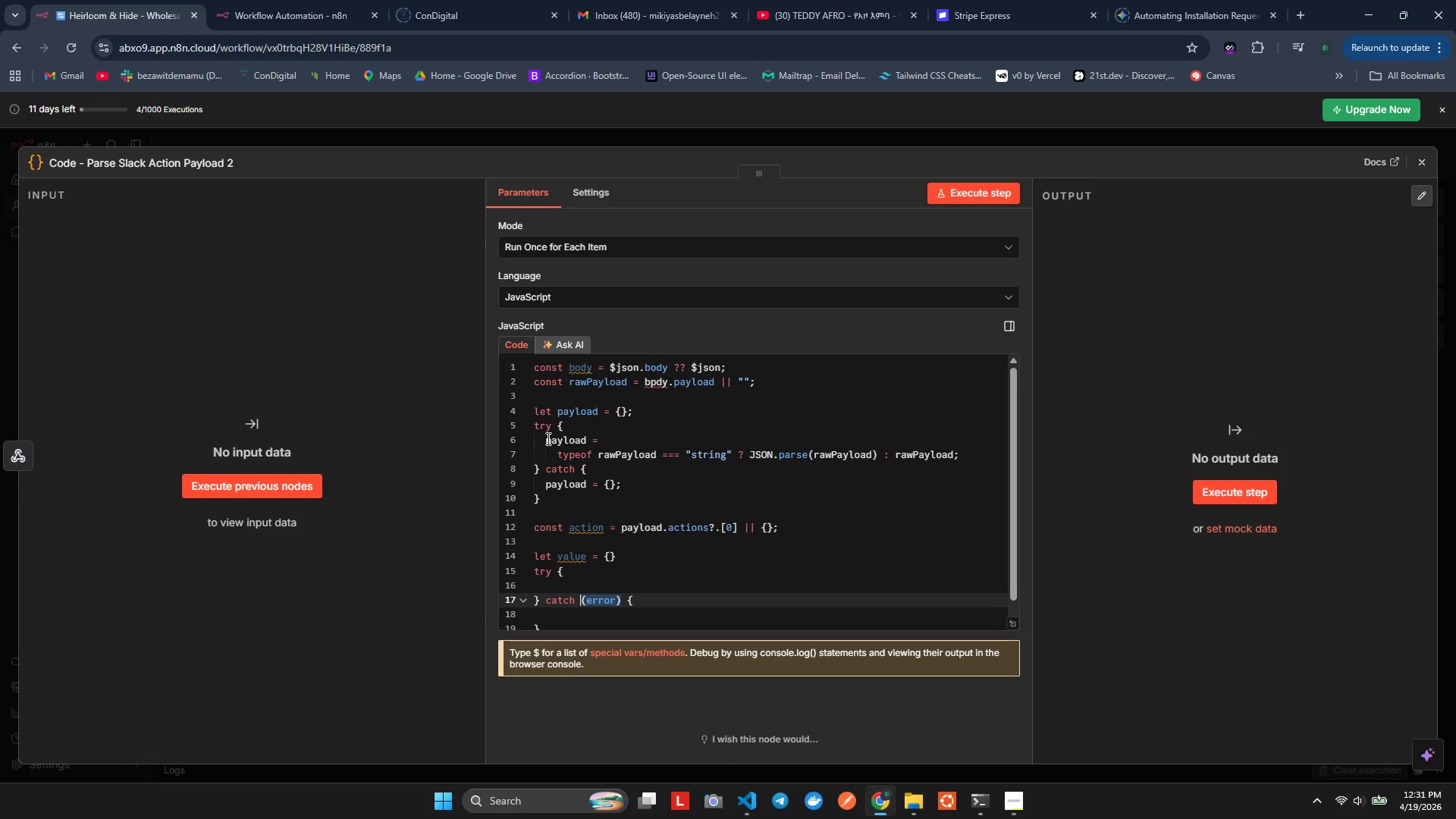 
key(Shift+ArrowLeft)
 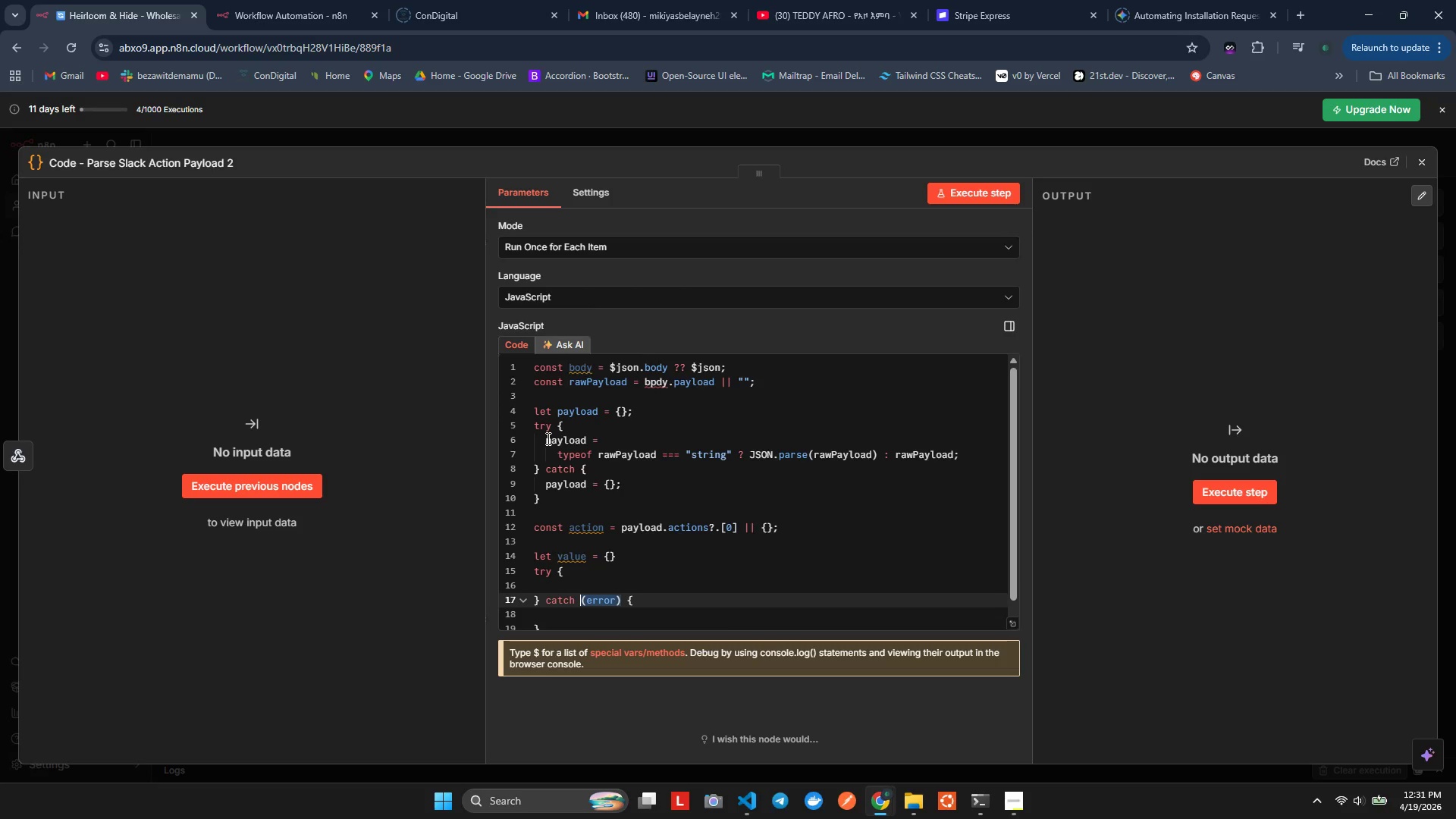 
key(Shift+ShiftLeft)
 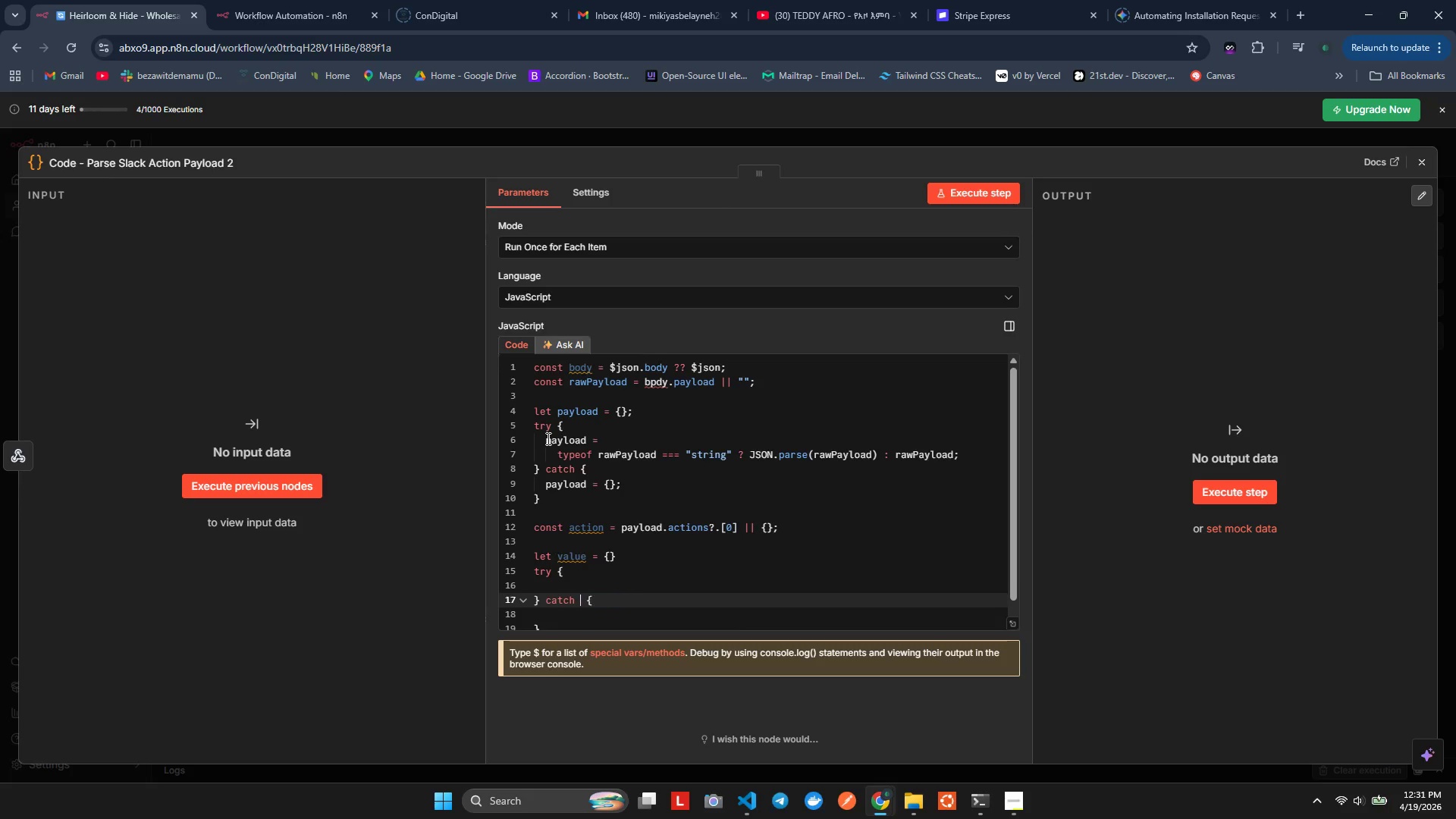 
key(Backspace)
 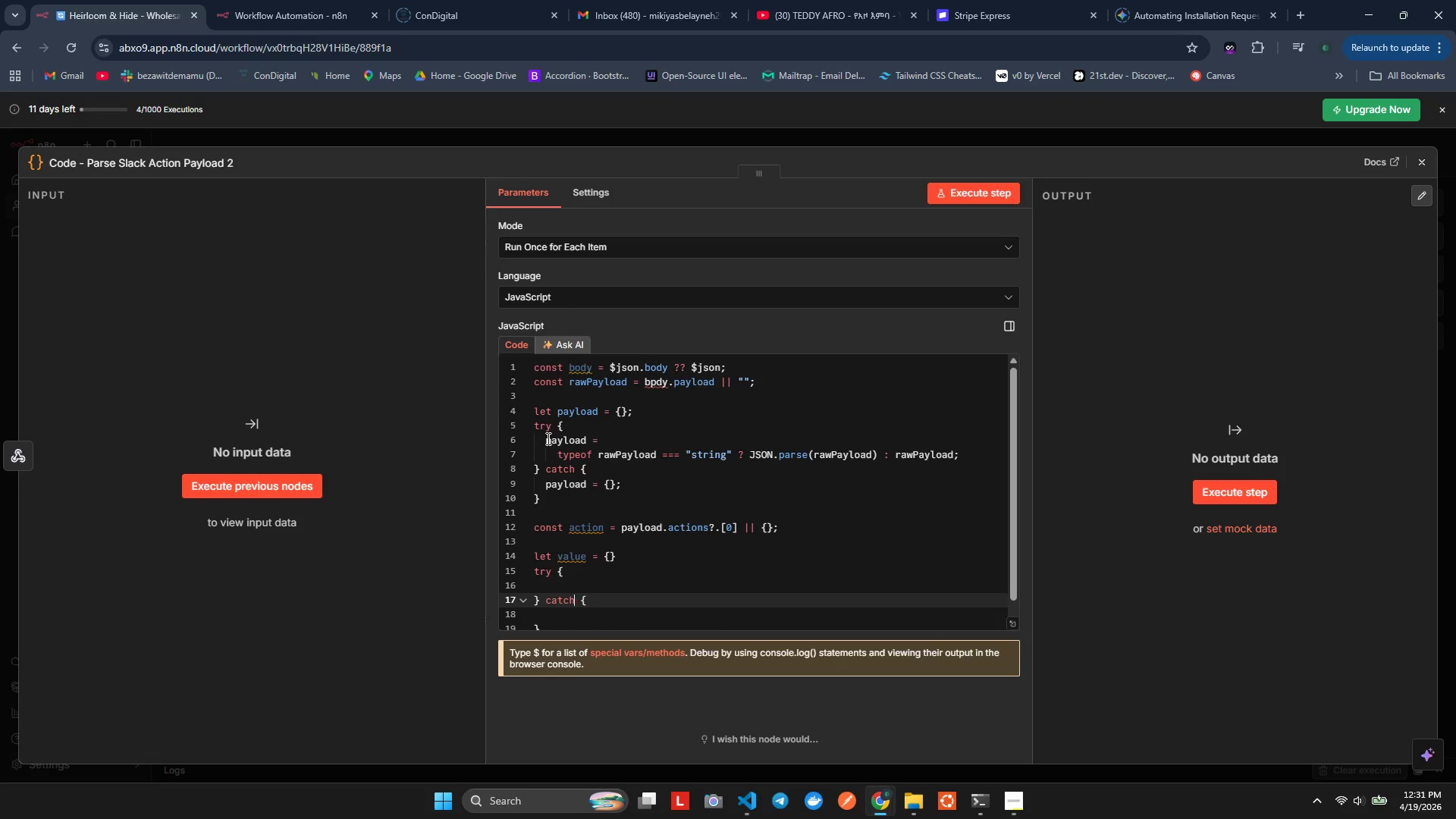 
key(Backspace)
 